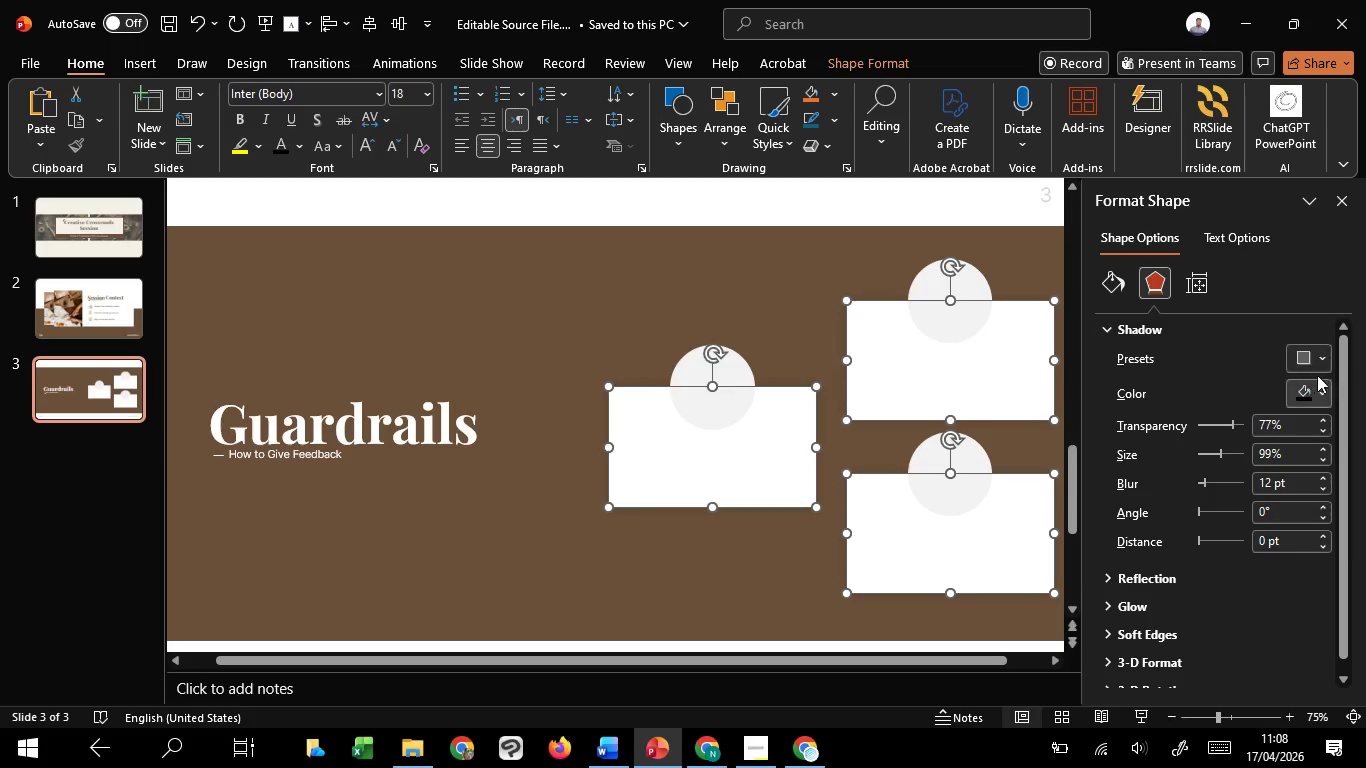 
left_click([1310, 353])
 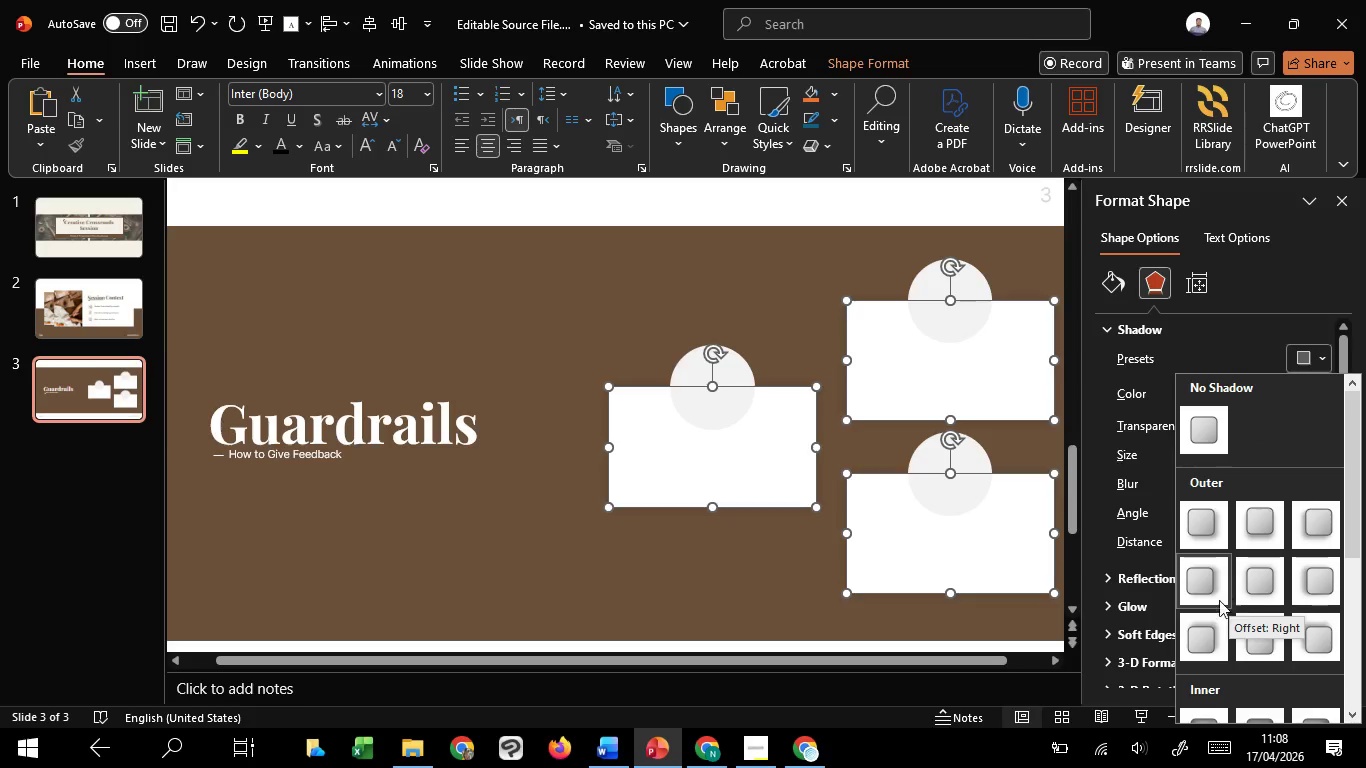 
left_click([1194, 585])
 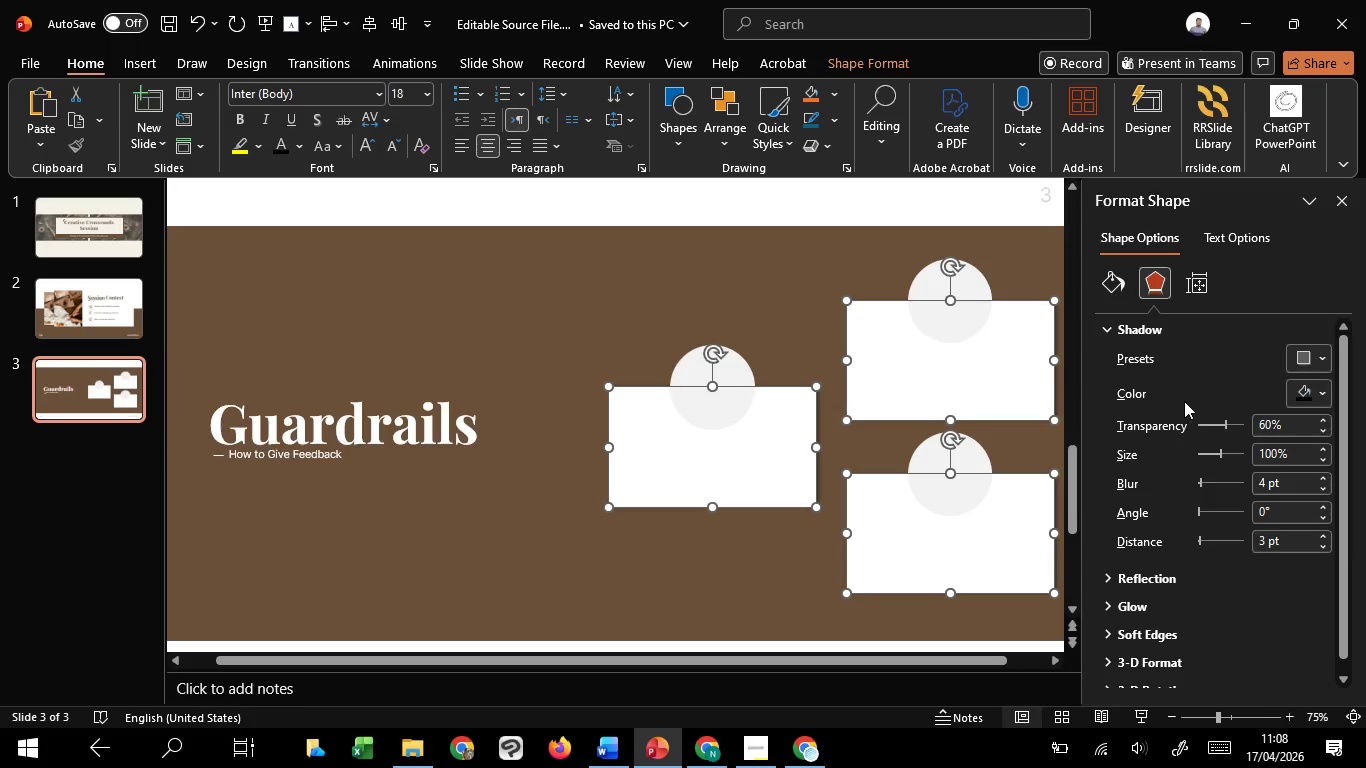 
hold_key(key=ControlLeft, duration=0.8)
scroll: coordinate [809, 496], scroll_direction: down, amount: 1.0
 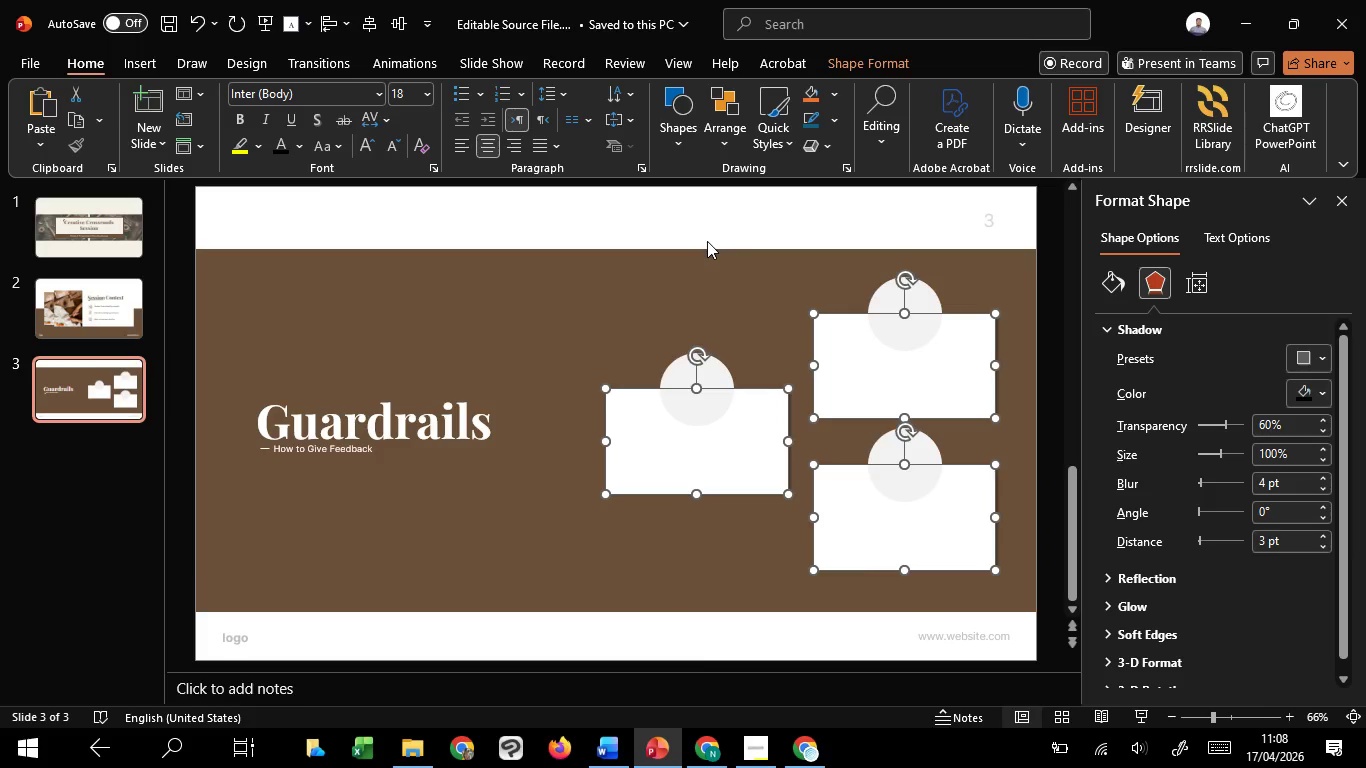 
left_click([707, 241])
 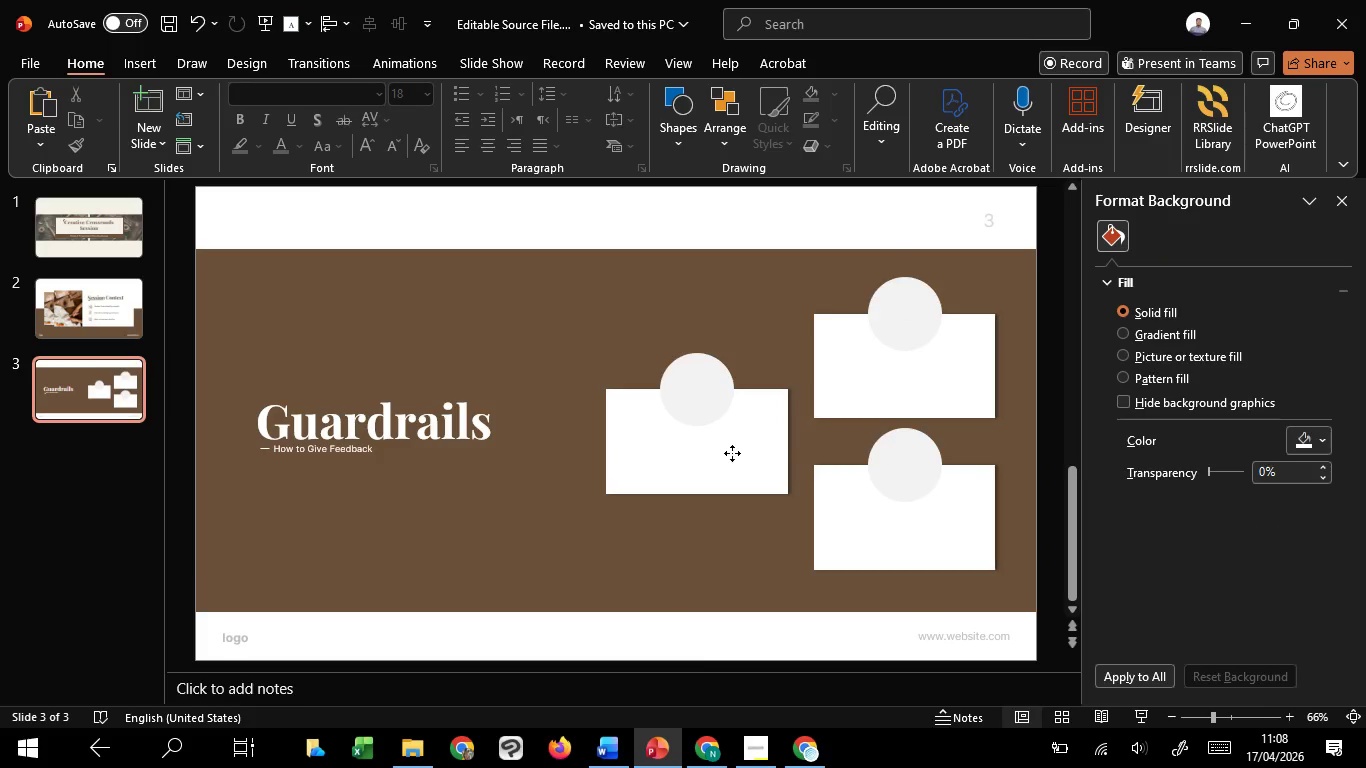 
left_click([732, 453])
 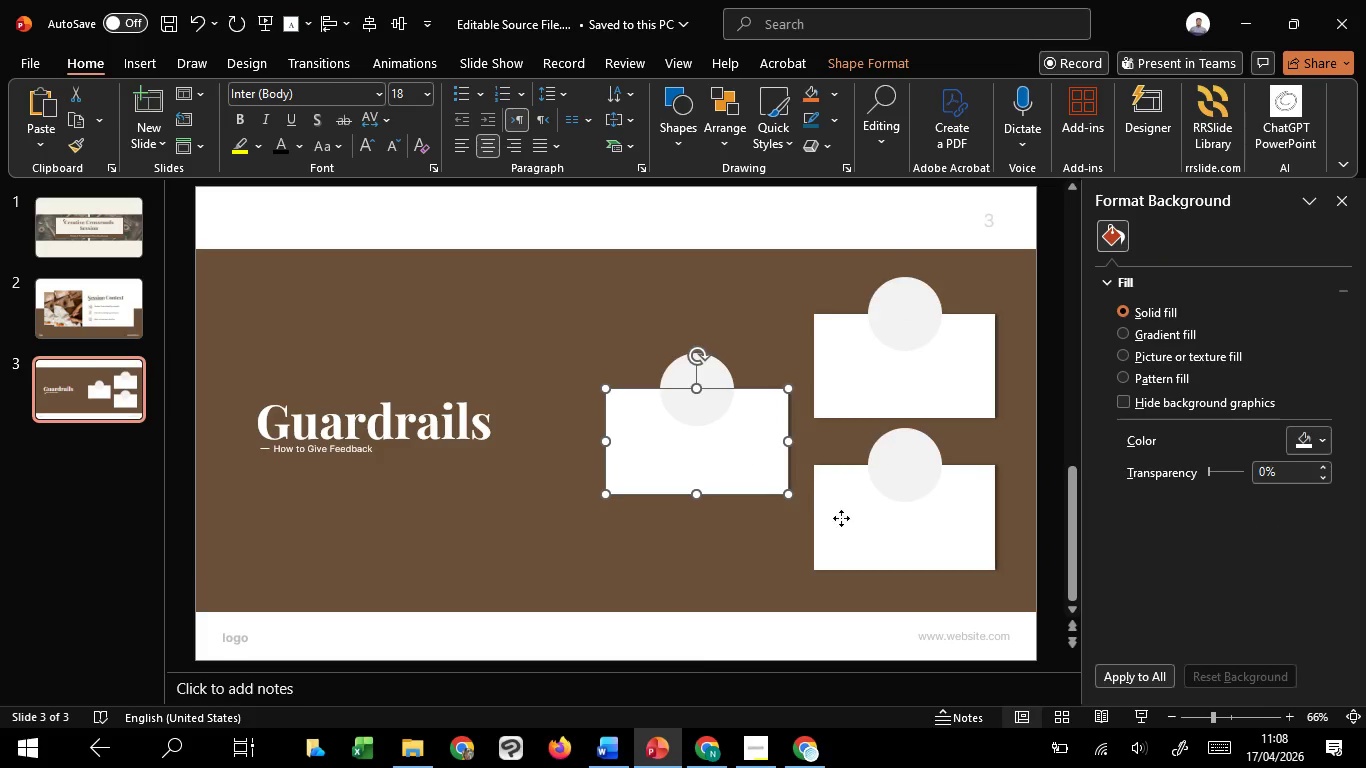 
hold_key(key=ShiftLeft, duration=1.42)
triple_click([851, 388])
 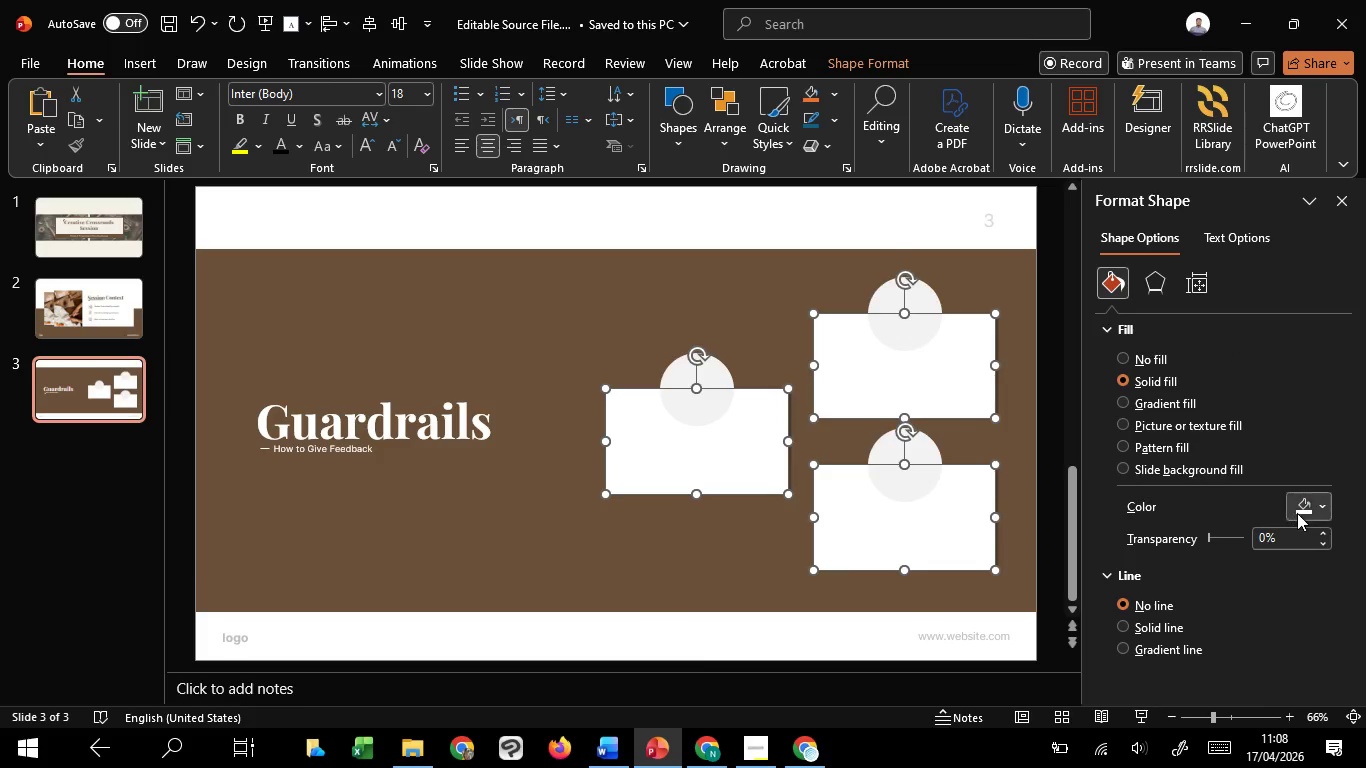 
left_click([1297, 513])
 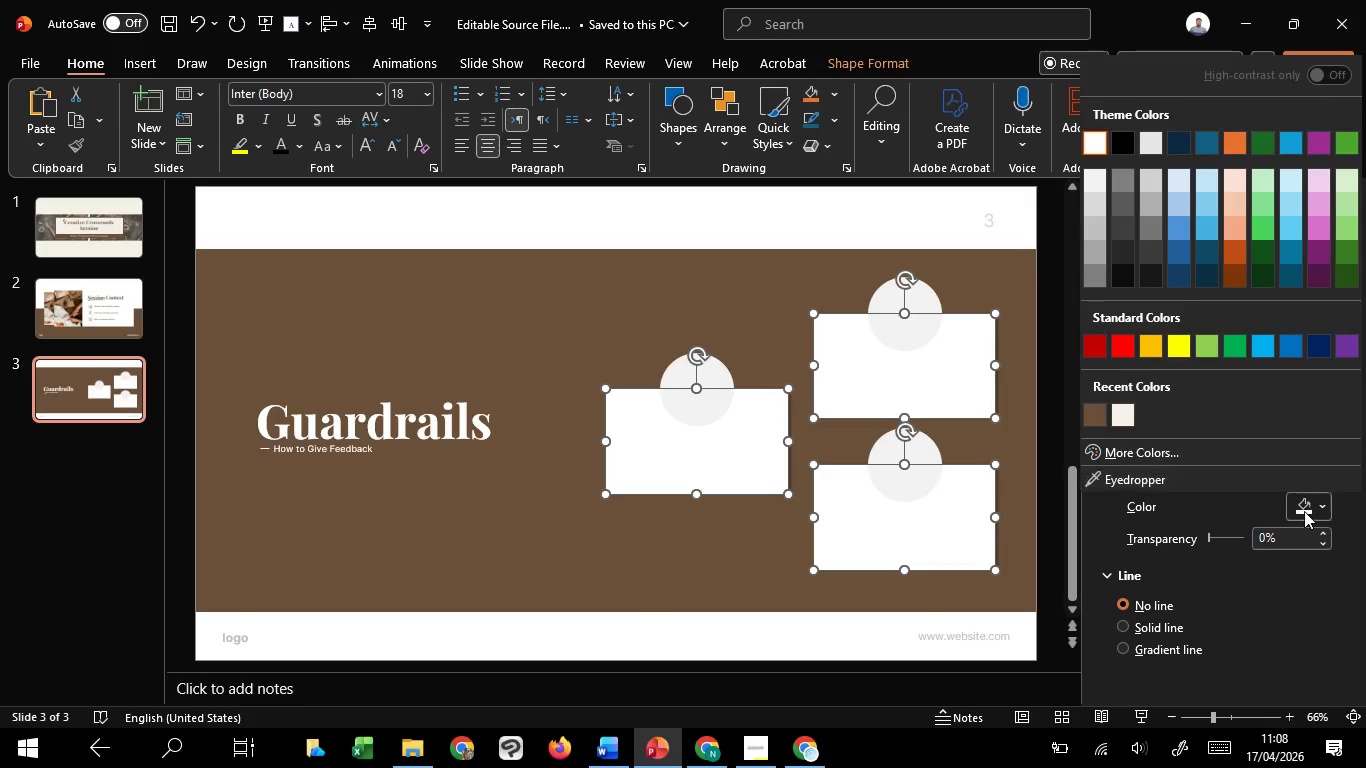 
left_click([1304, 511])
 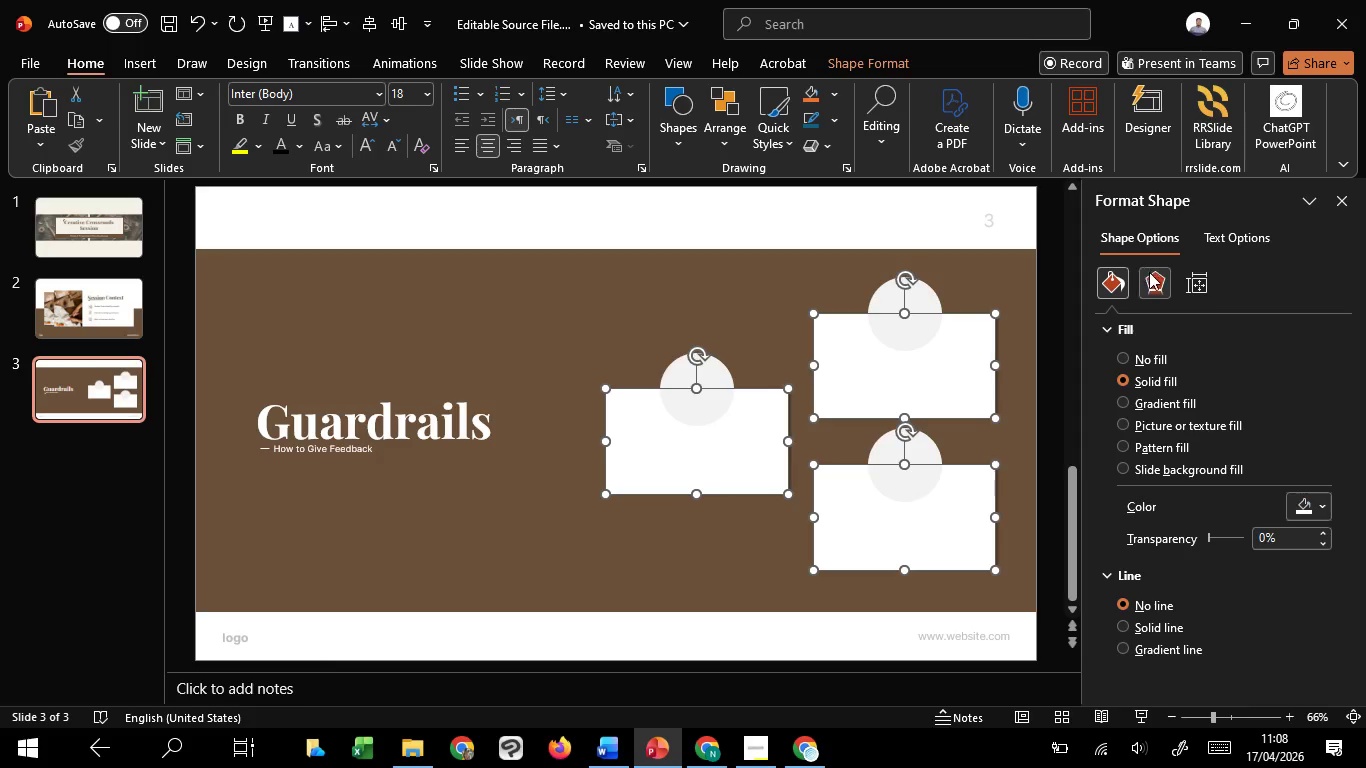 
left_click([1151, 272])
 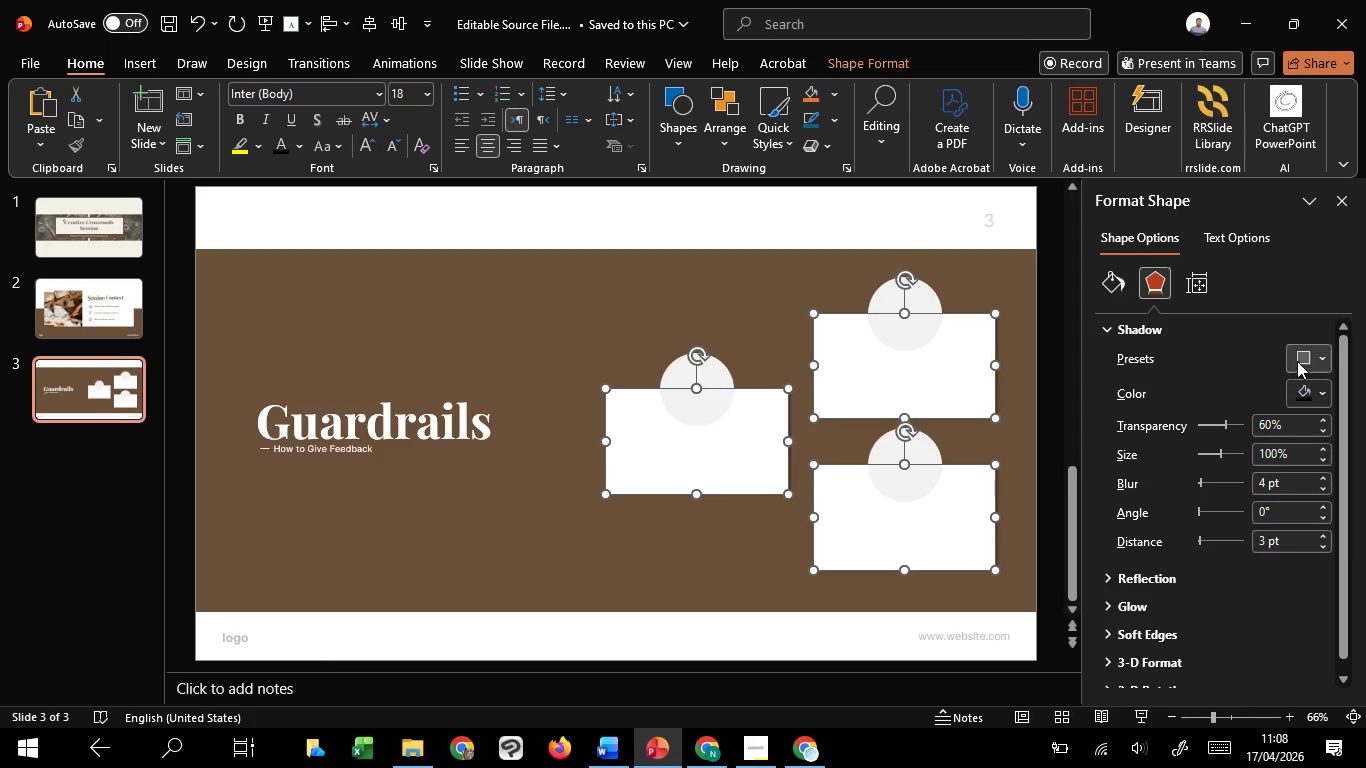 
left_click([1297, 361])
 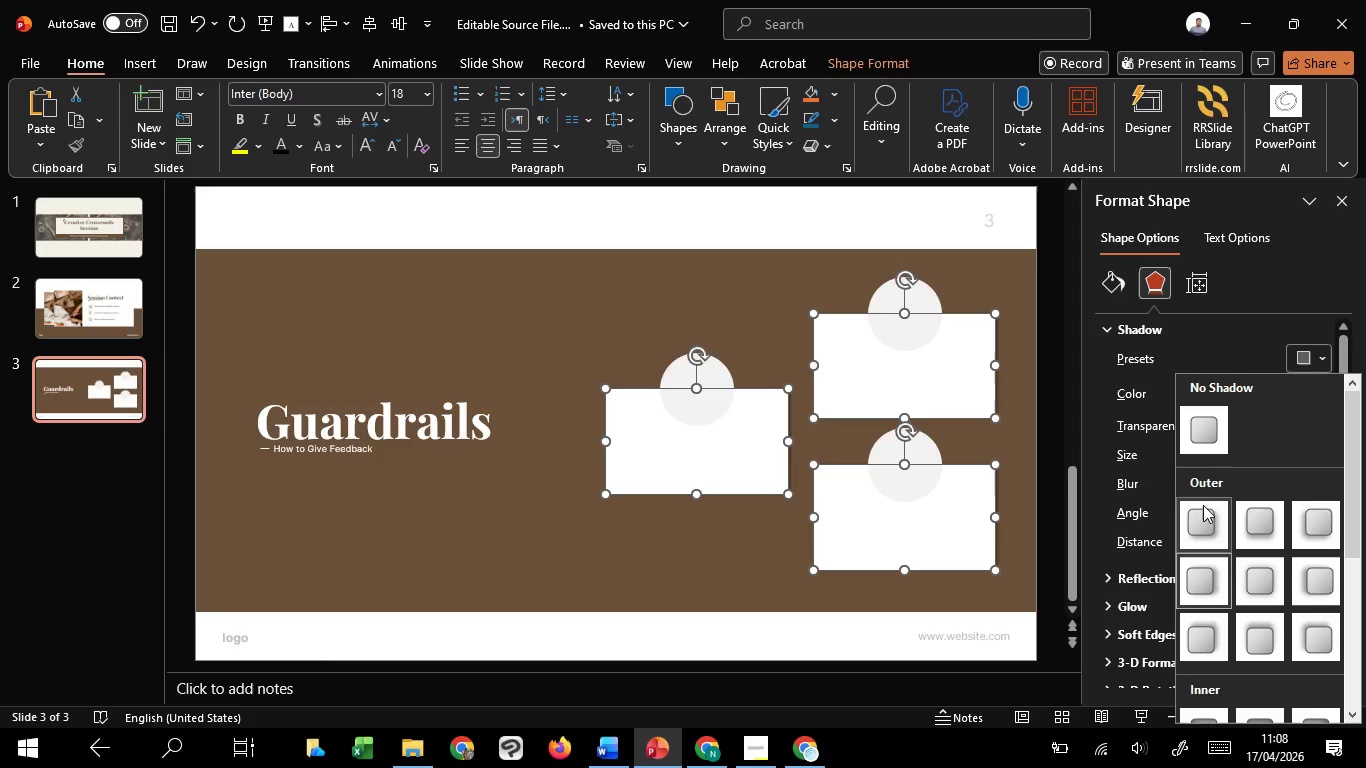 
left_click([1203, 505])
 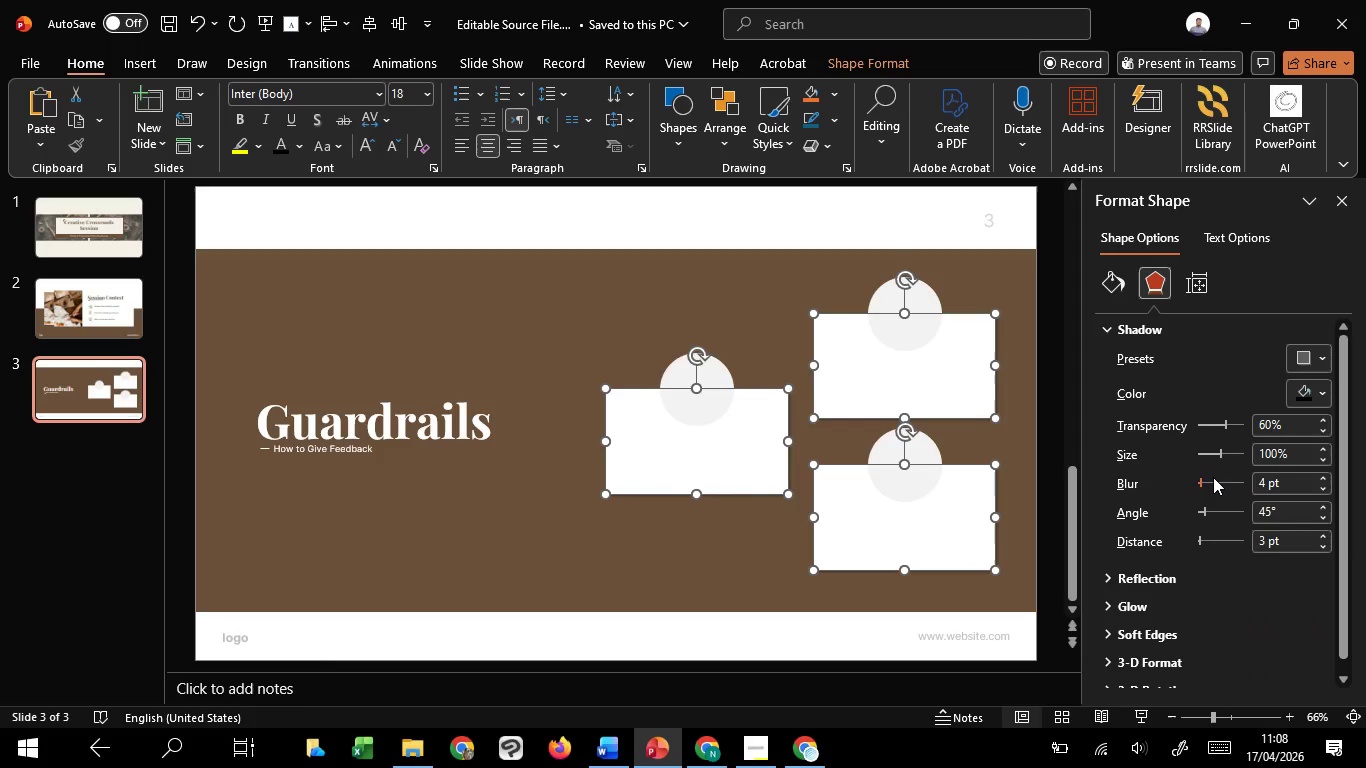 
scroll: coordinate [1216, 428], scroll_direction: up, amount: 21.0
 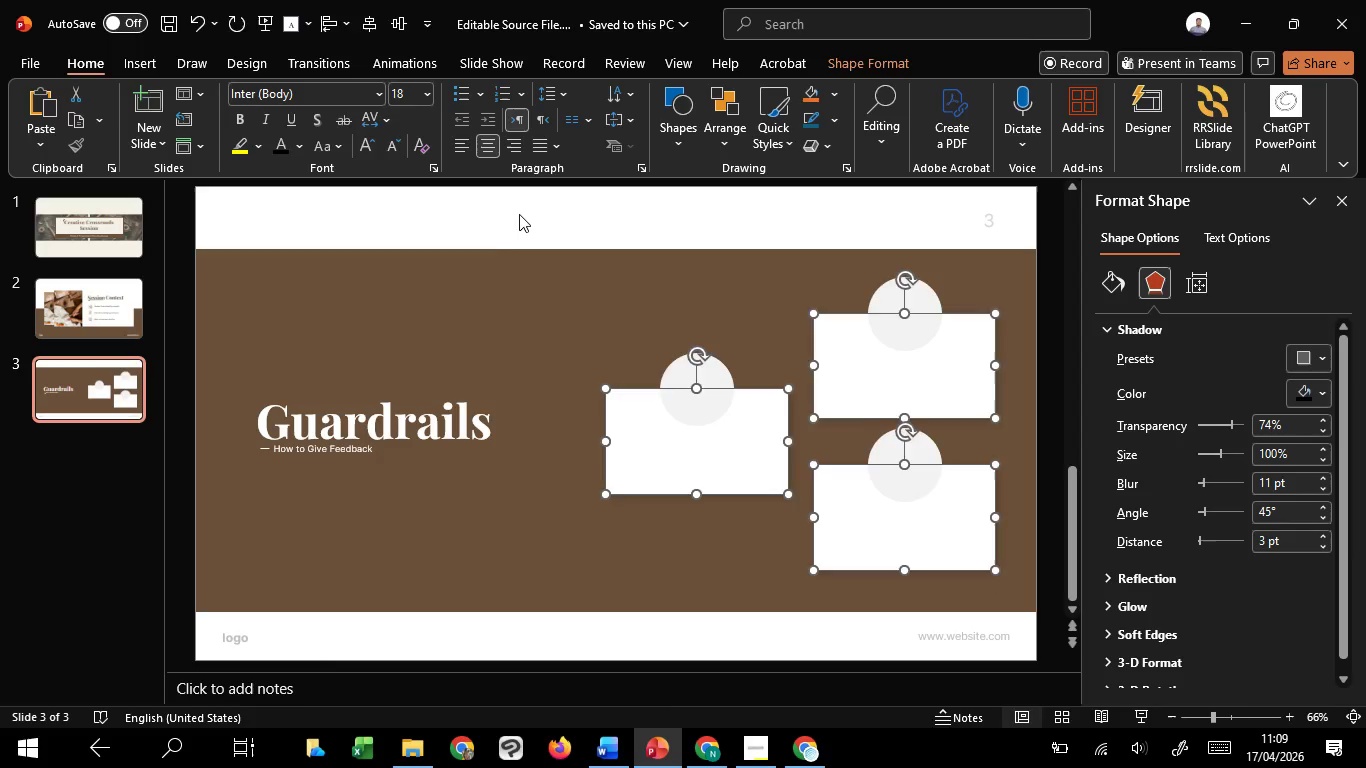 
left_click([525, 211])
 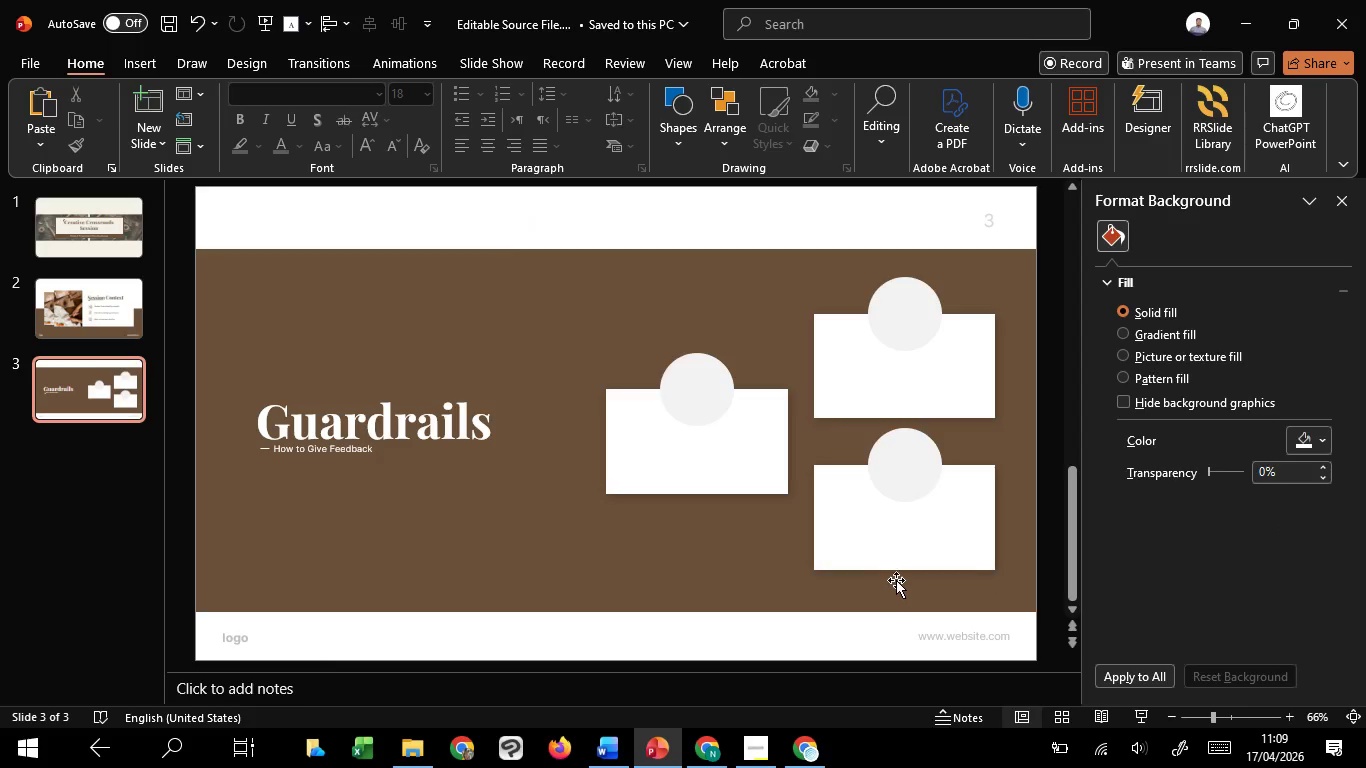 
hold_key(key=ControlLeft, duration=1.26)
scroll: coordinate [896, 580], scroll_direction: down, amount: 2.0
 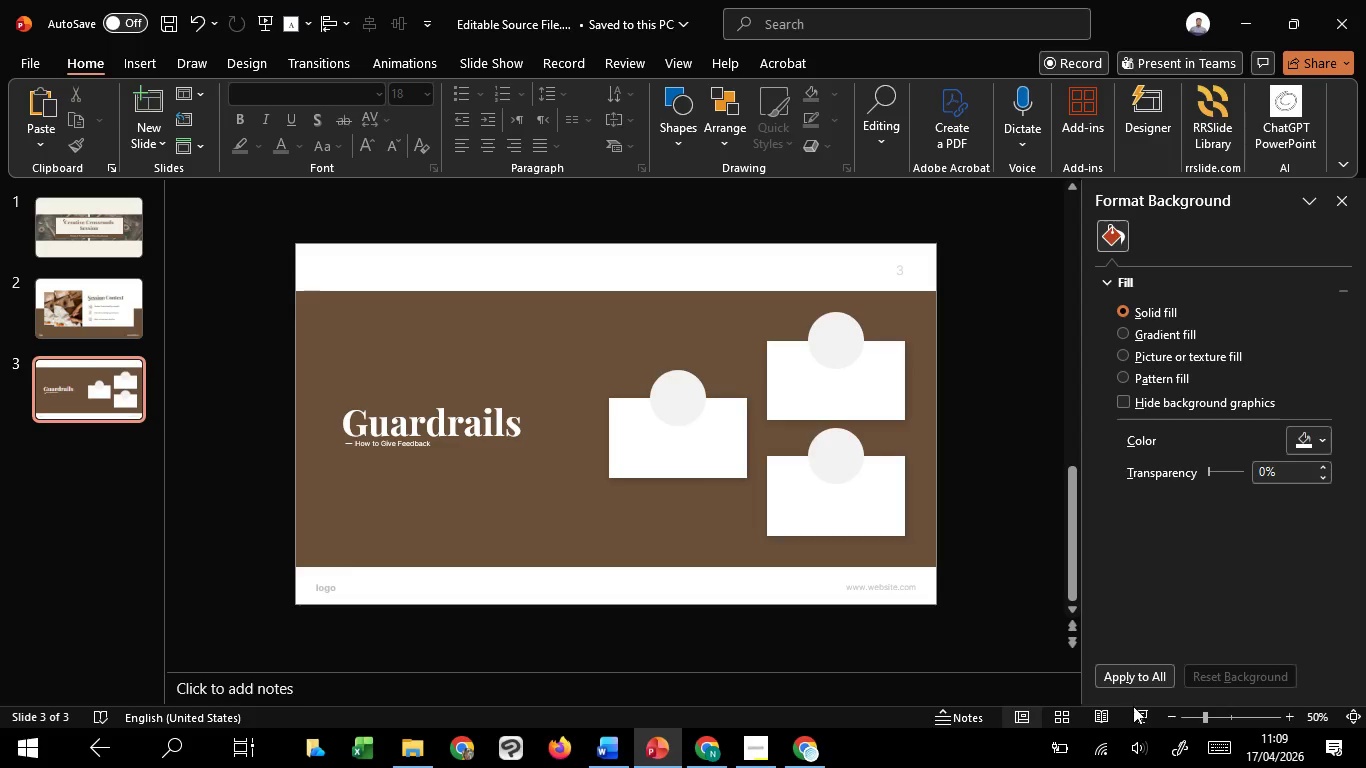 
left_click([1139, 718])
 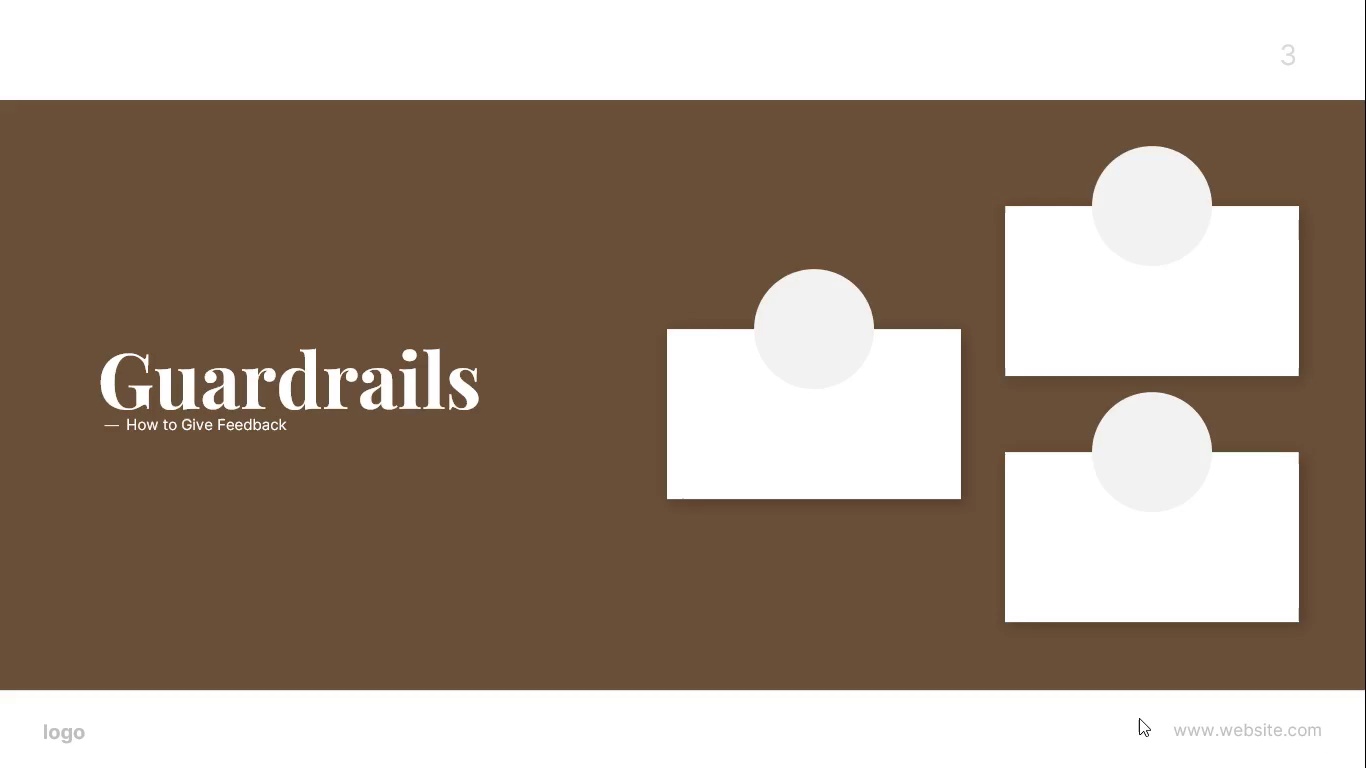 
key(Escape)
 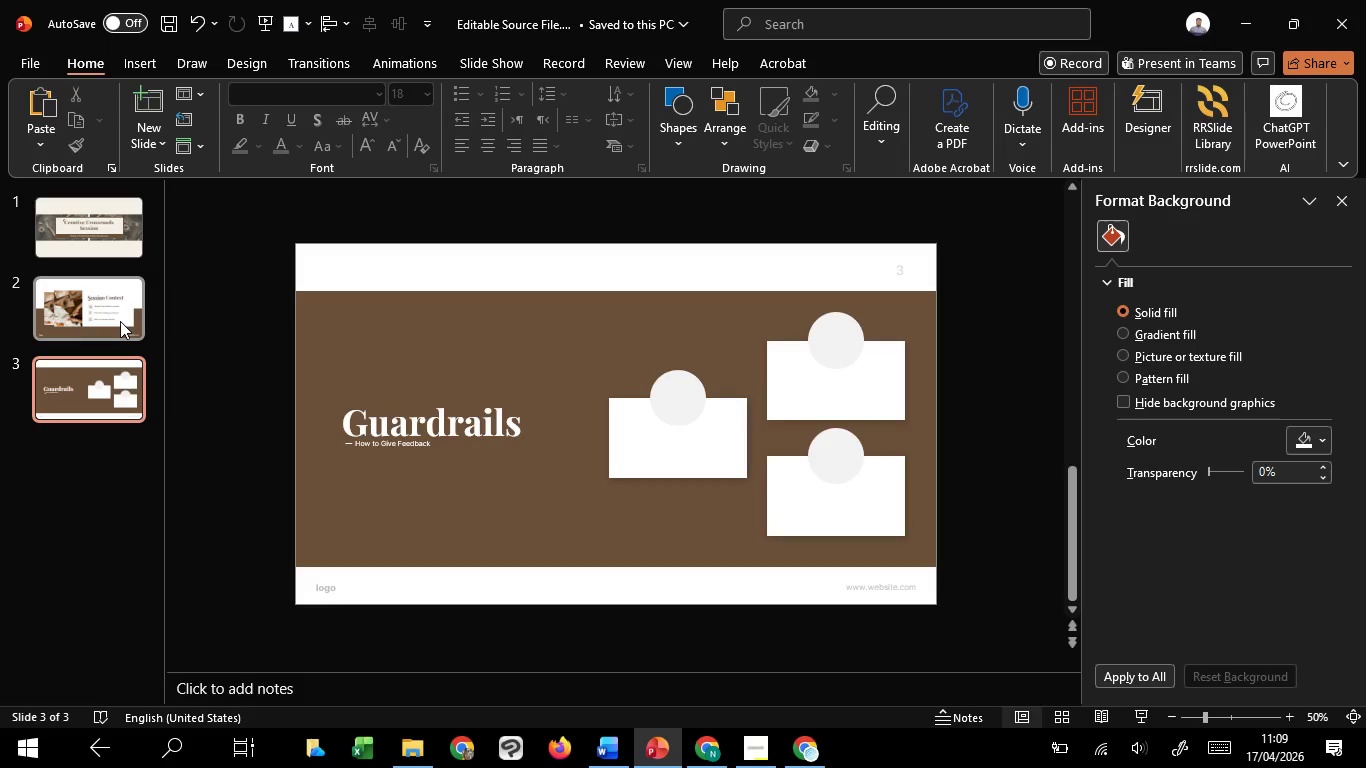 
left_click([120, 321])
 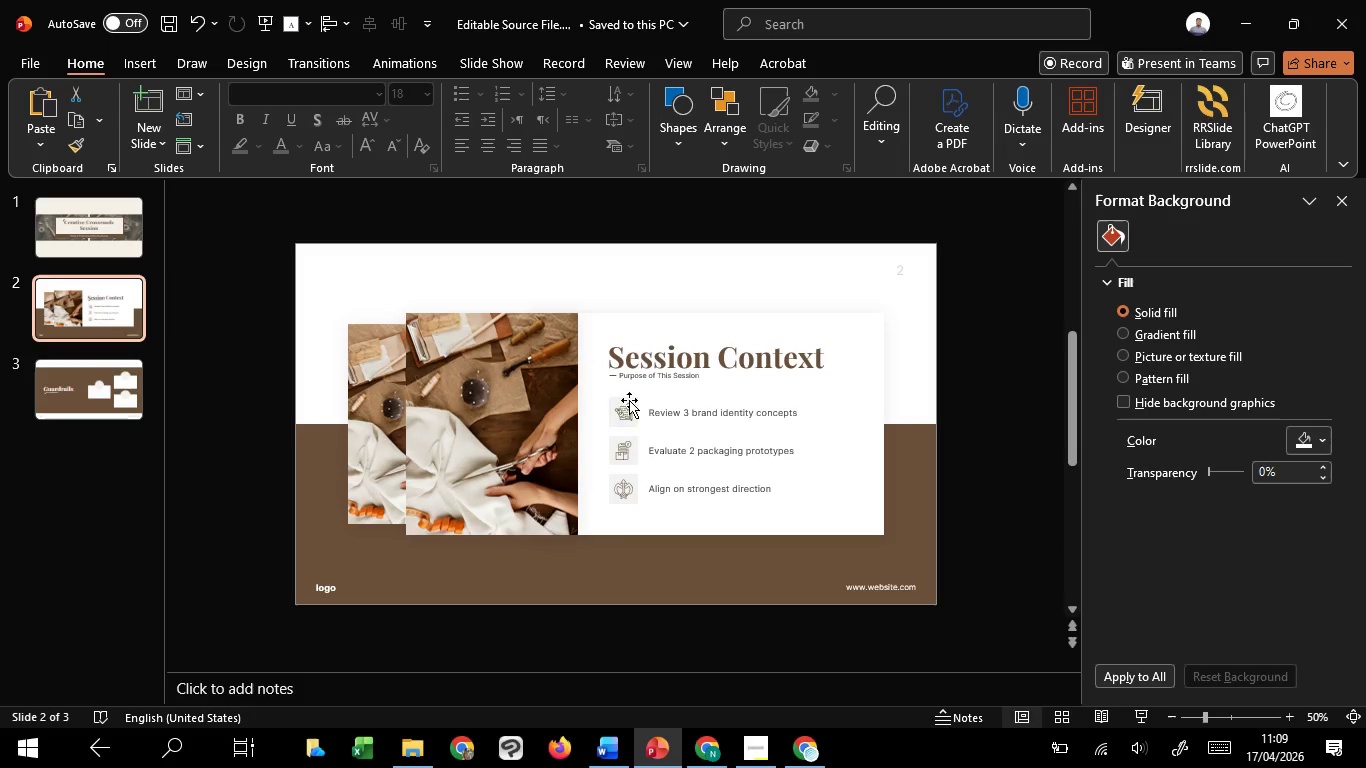 
left_click([677, 409])
 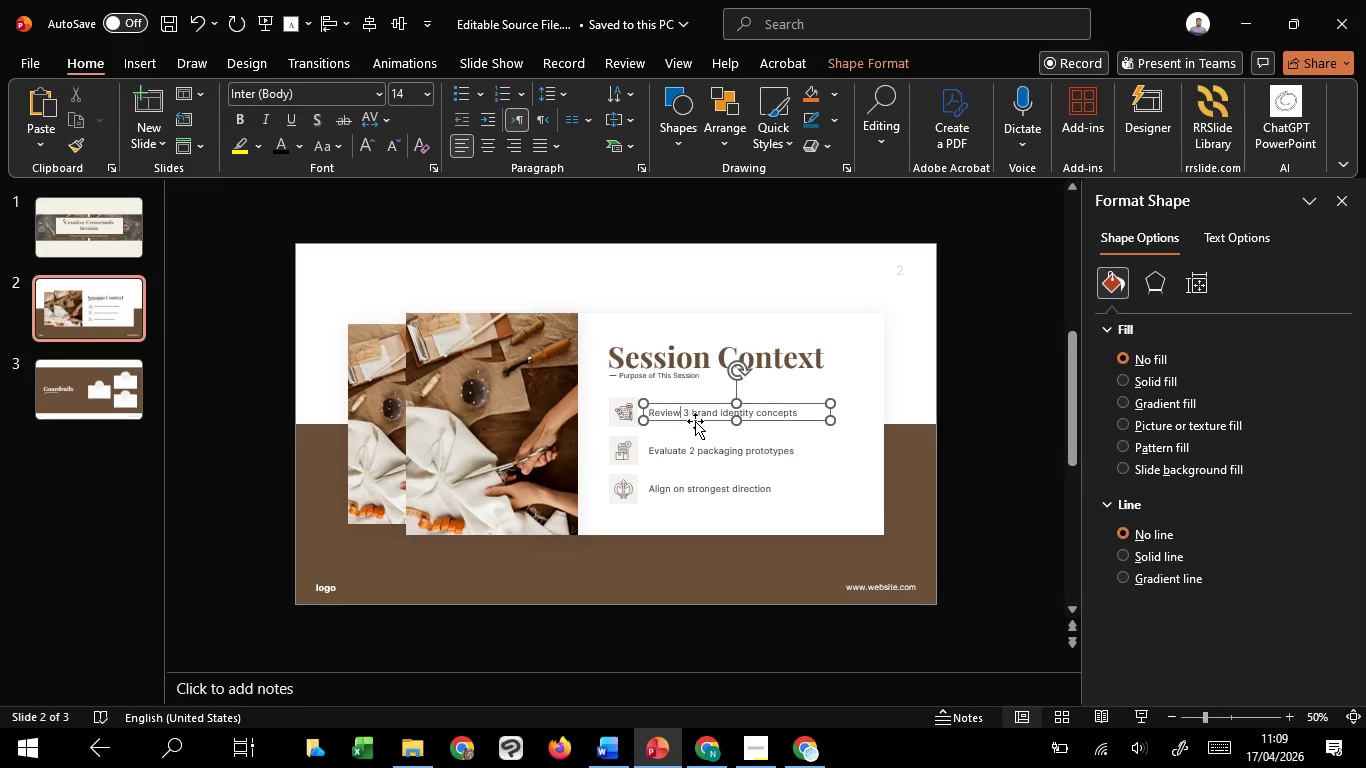 
left_click([697, 420])
 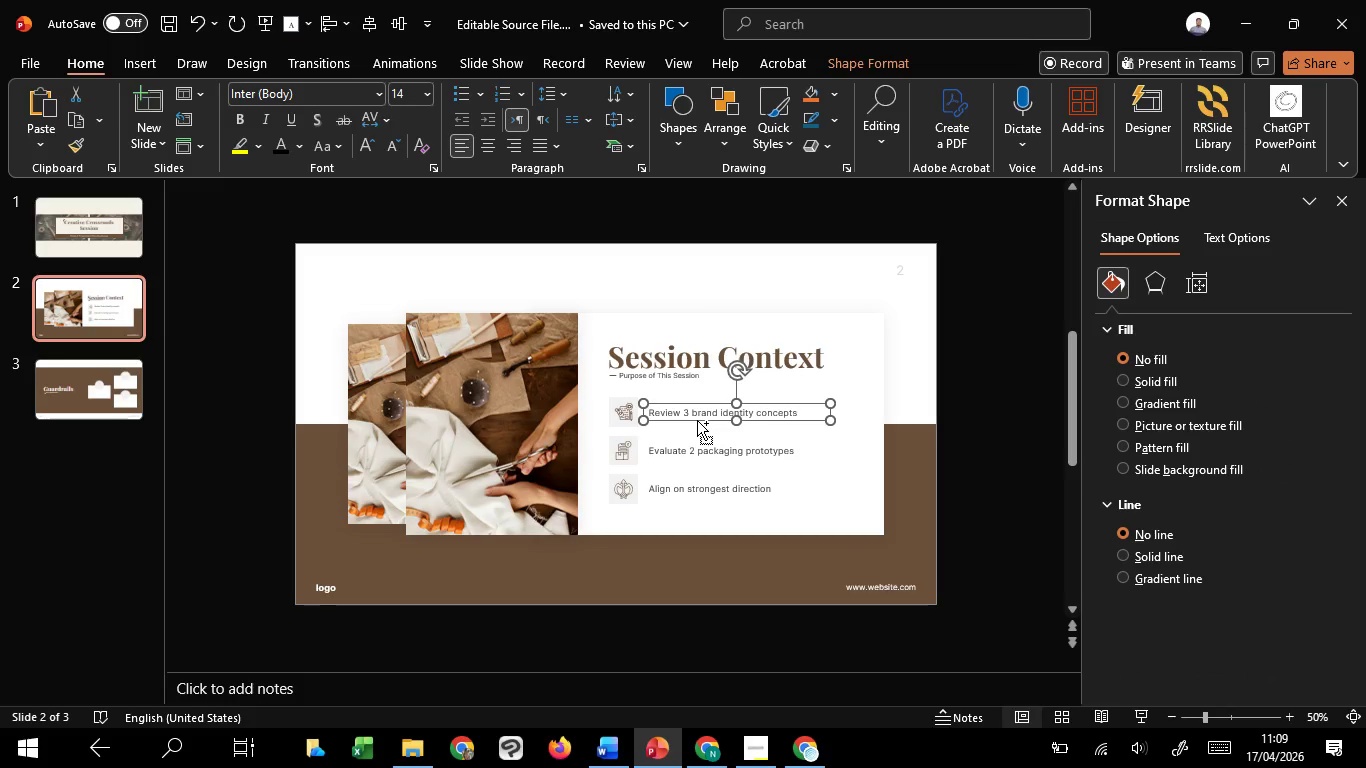 
key(Control+C)
 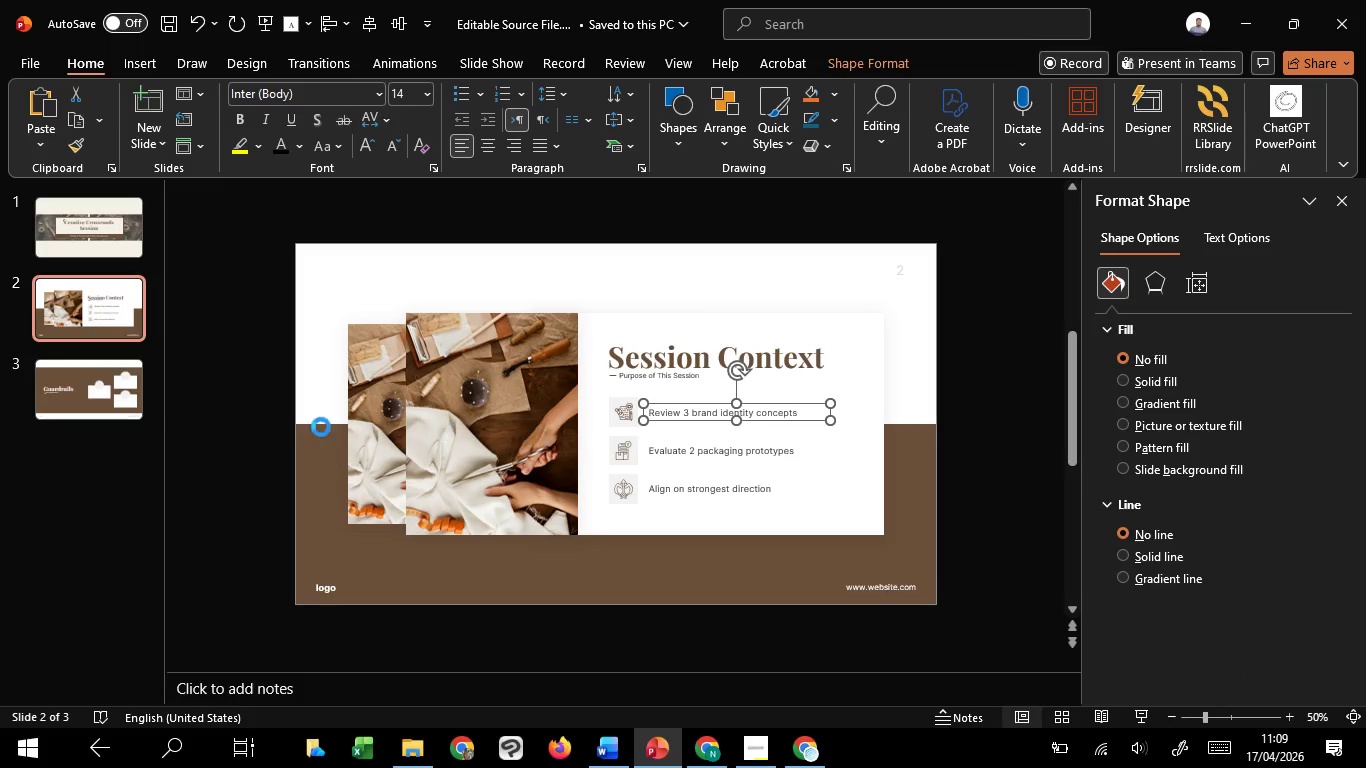 
key(Control+C)
 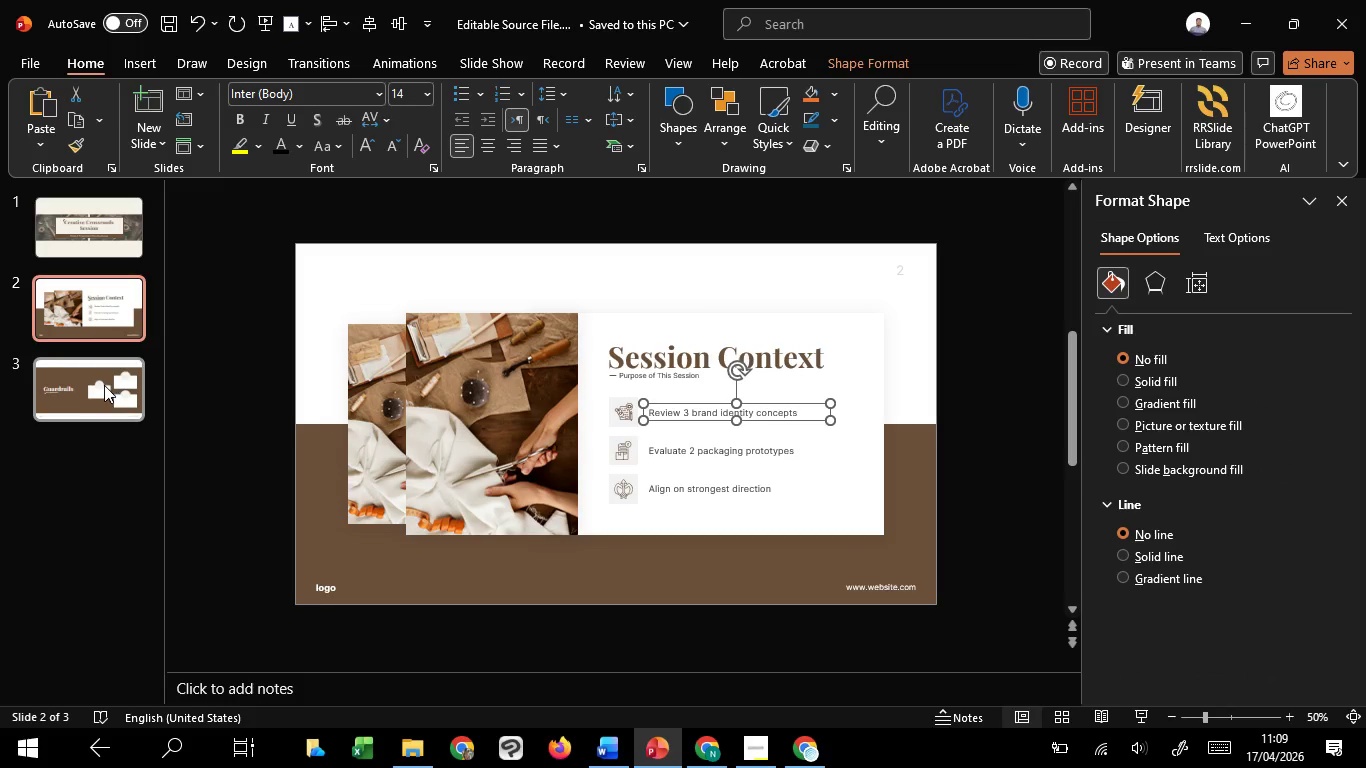 
left_click([104, 385])
 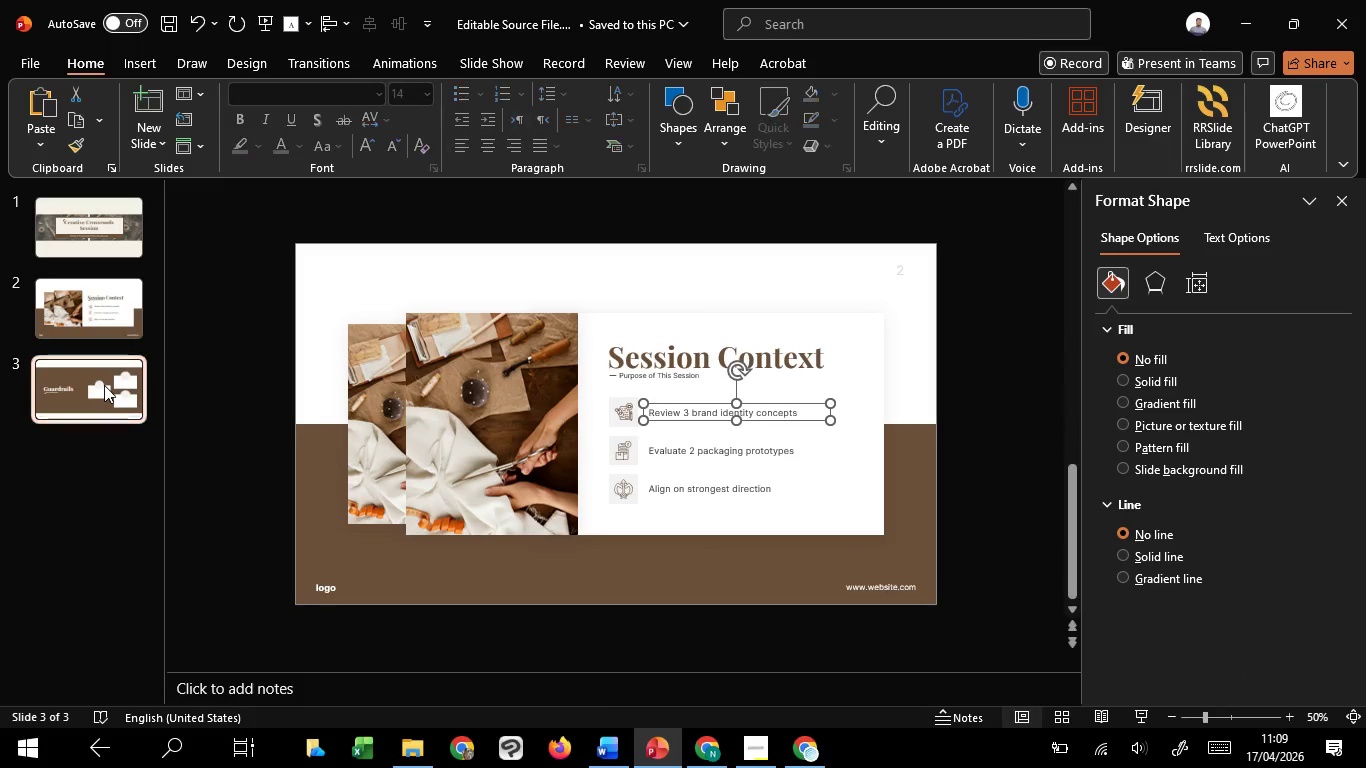 
key(Control+V)
 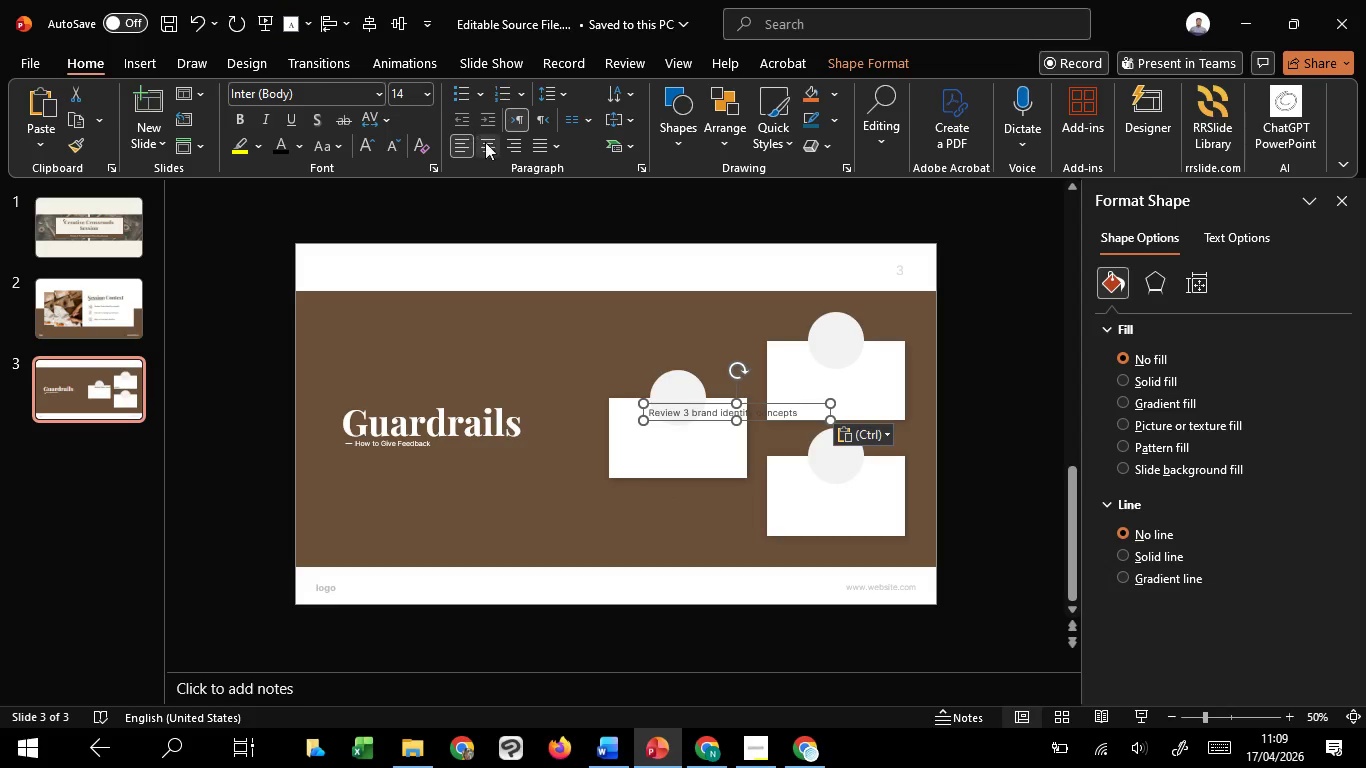 
left_click([488, 143])
 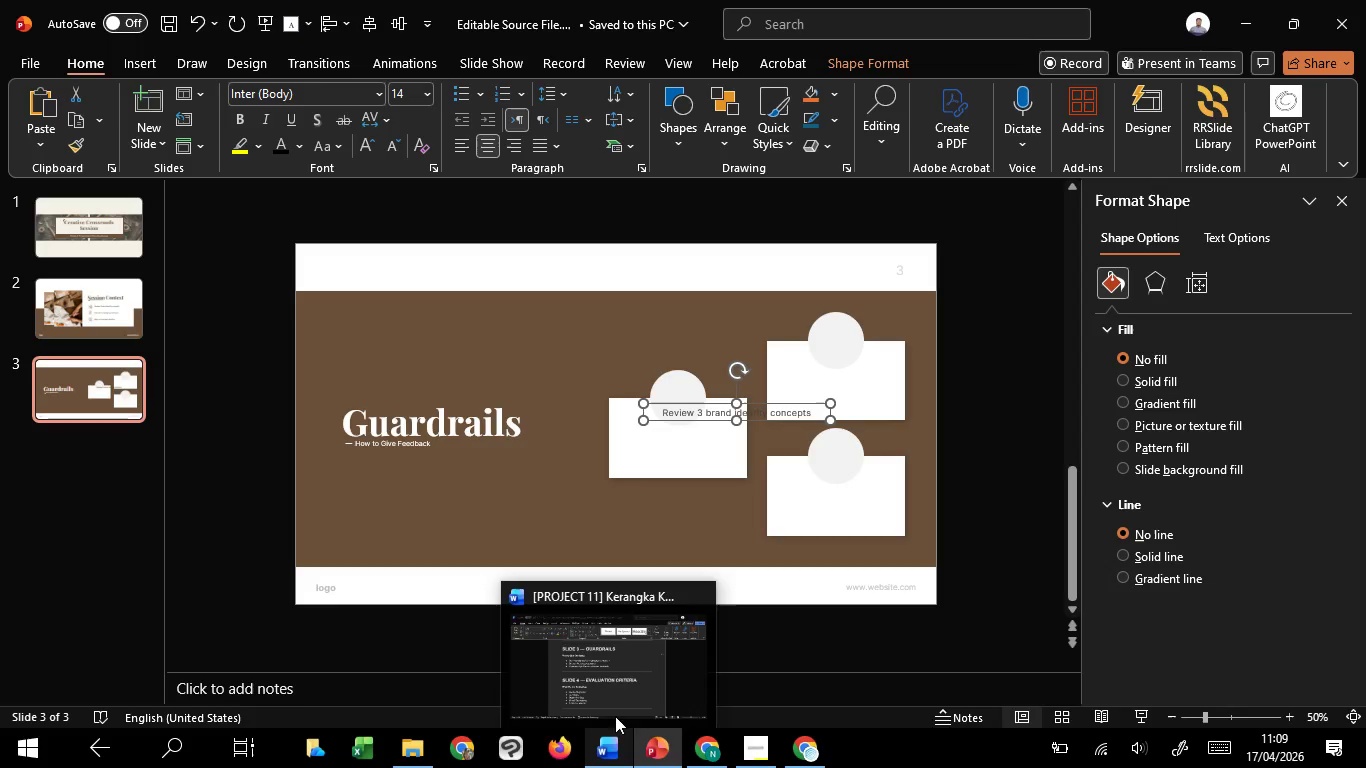 
left_click([620, 673])
 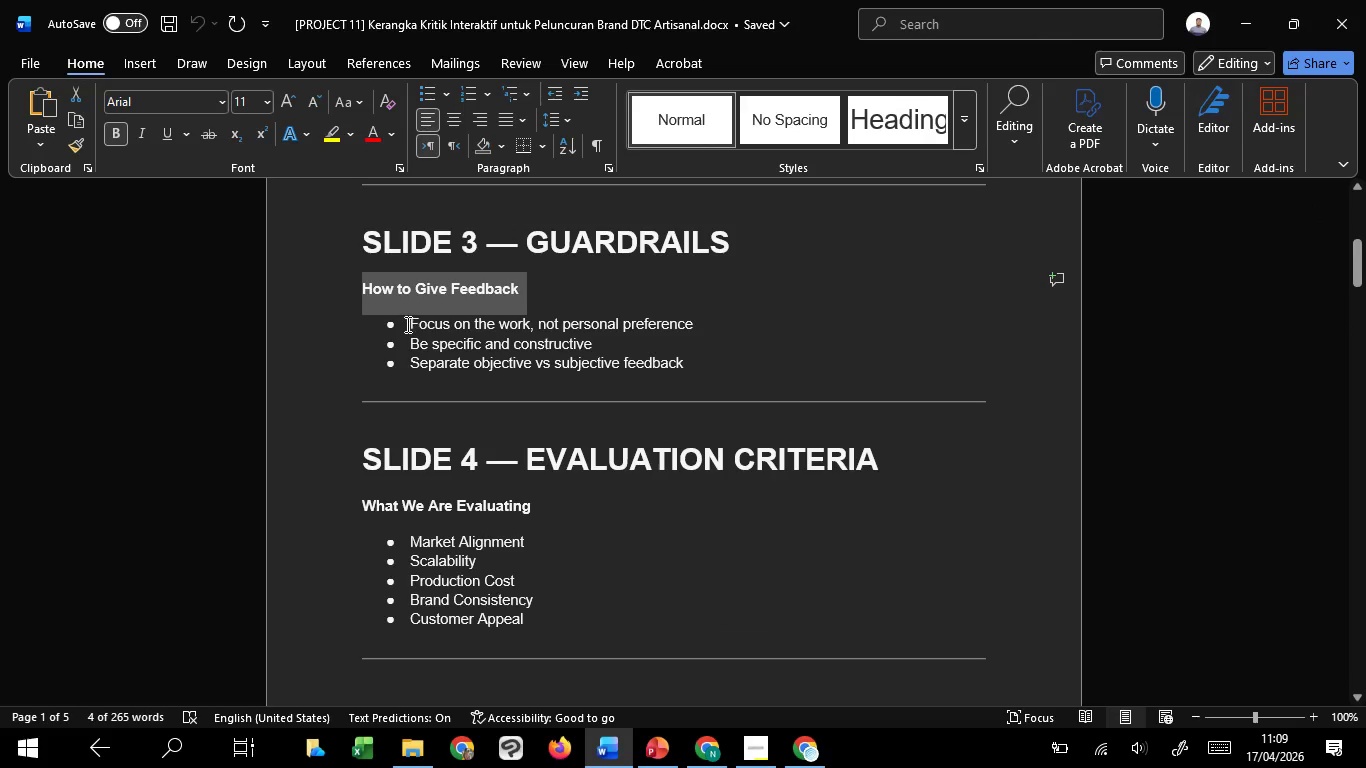 
left_click_drag(start_coordinate=[409, 321], to_coordinate=[682, 319])
 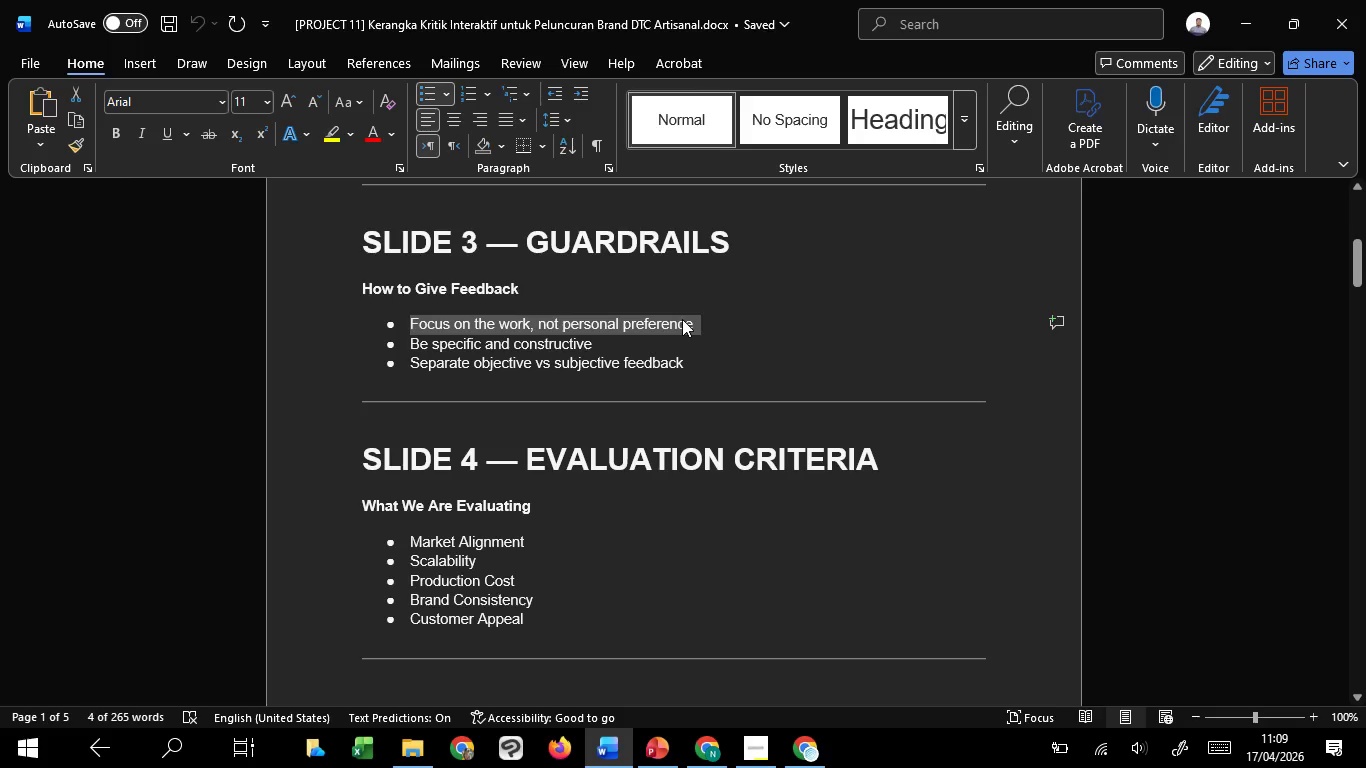 
key(Control+C)
 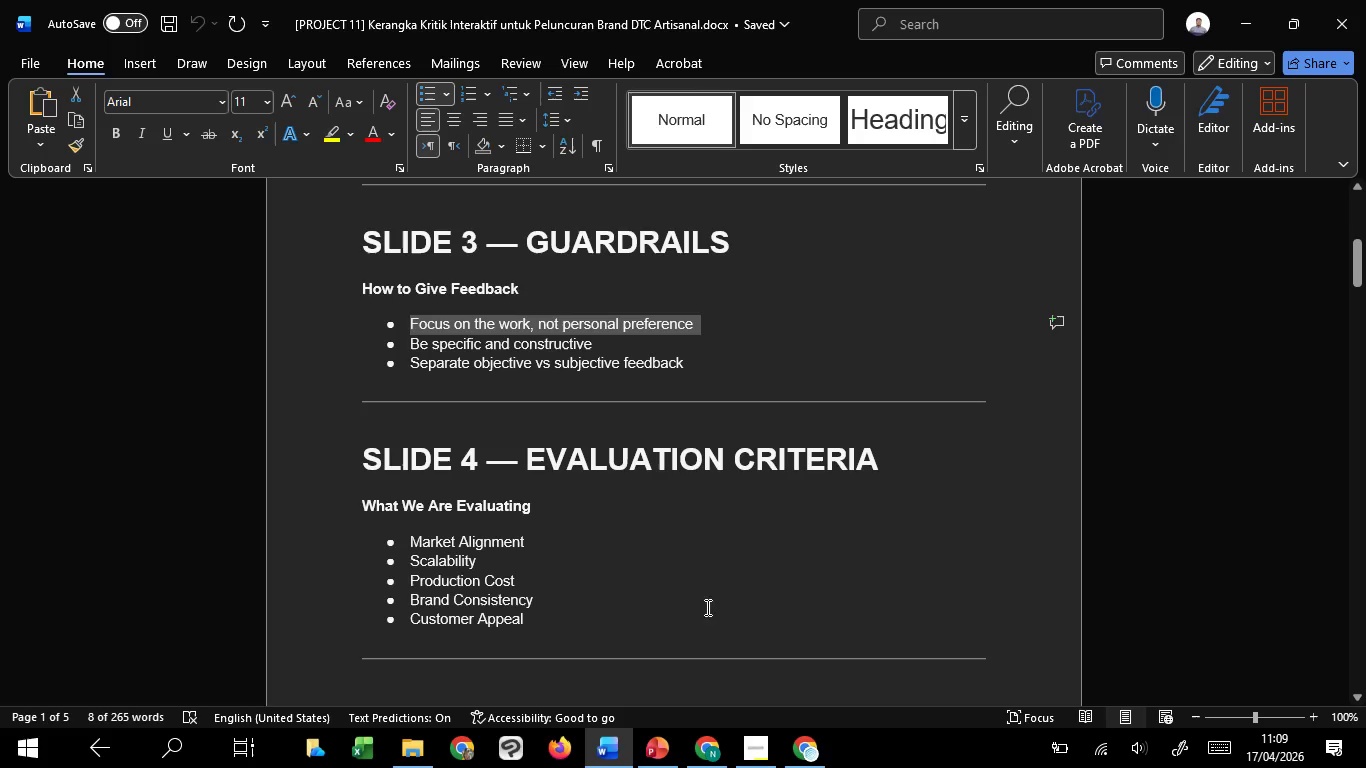 
key(Control+C)
 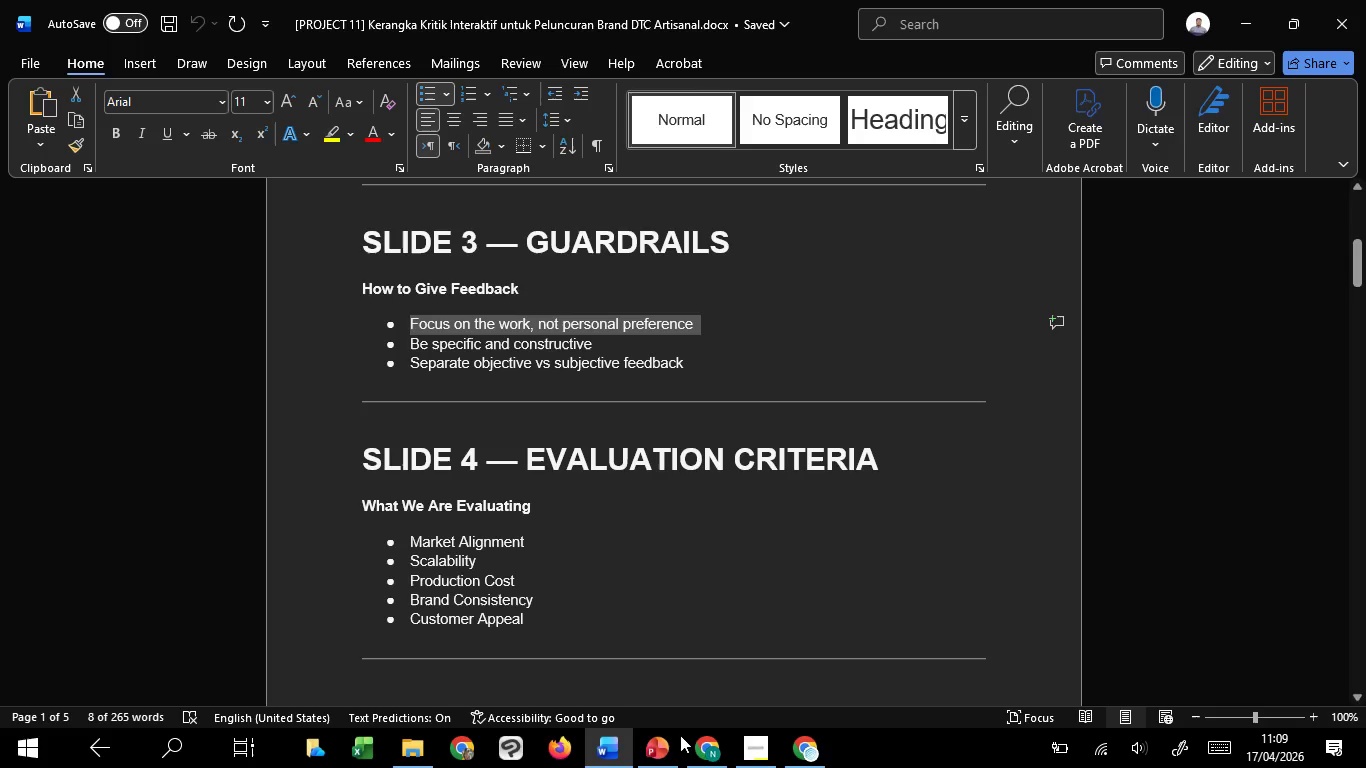 
key(Control+C)
 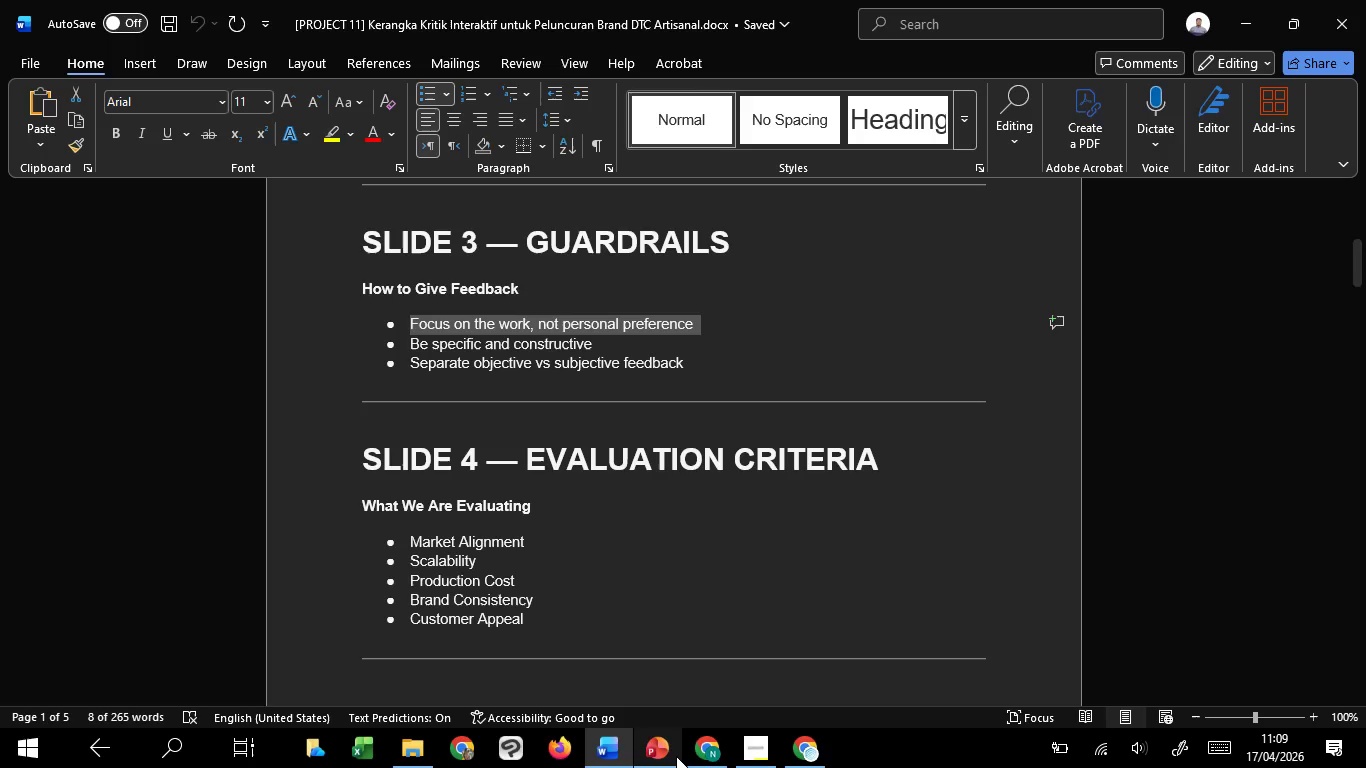 
key(Control+C)
 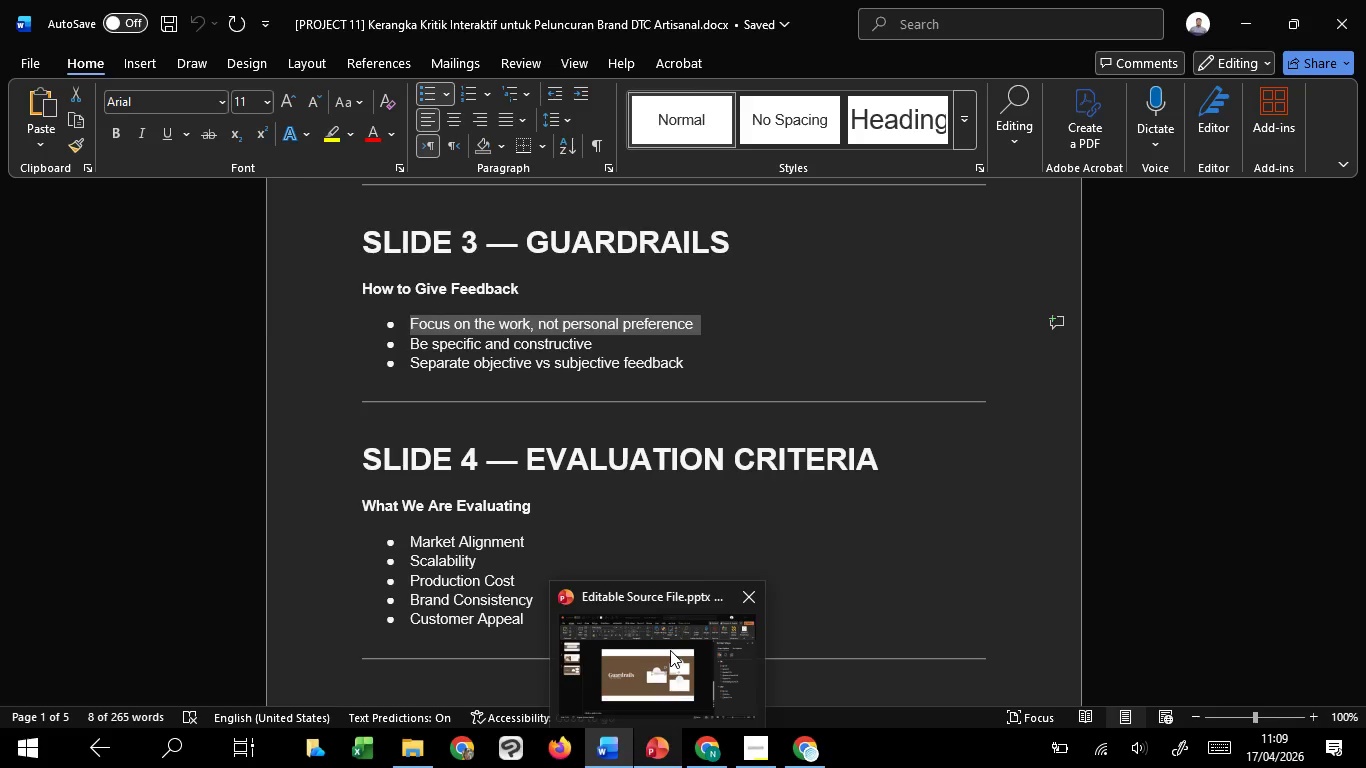 
left_click([670, 650])
 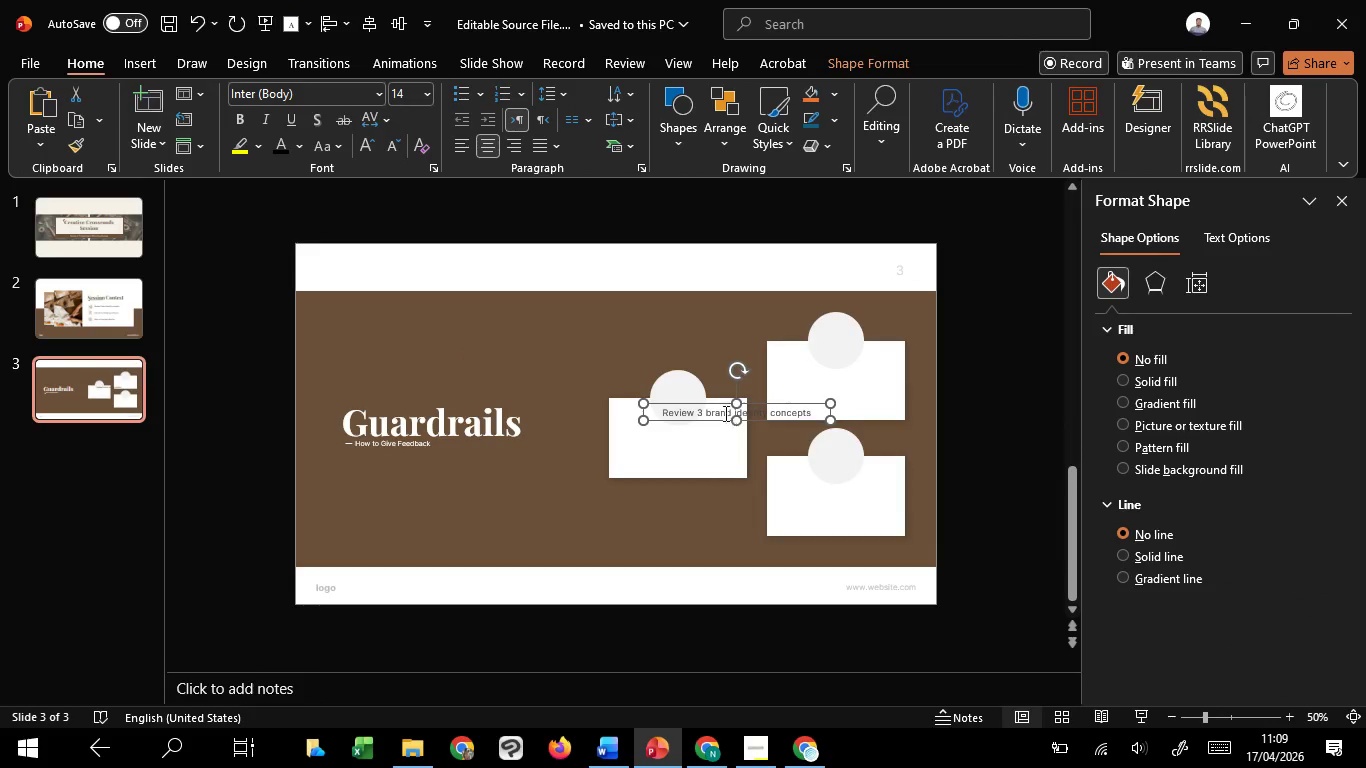 
left_click([718, 413])
 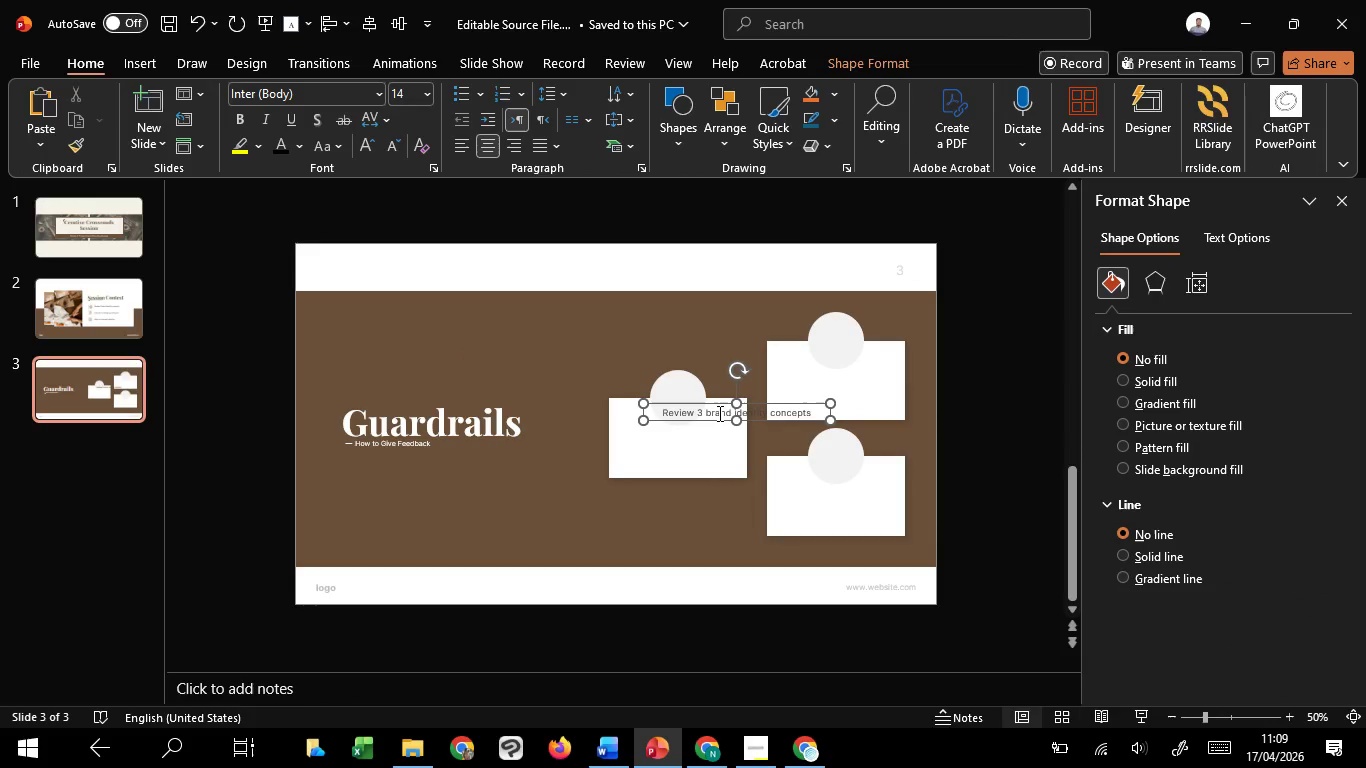 
key(Control+A)
 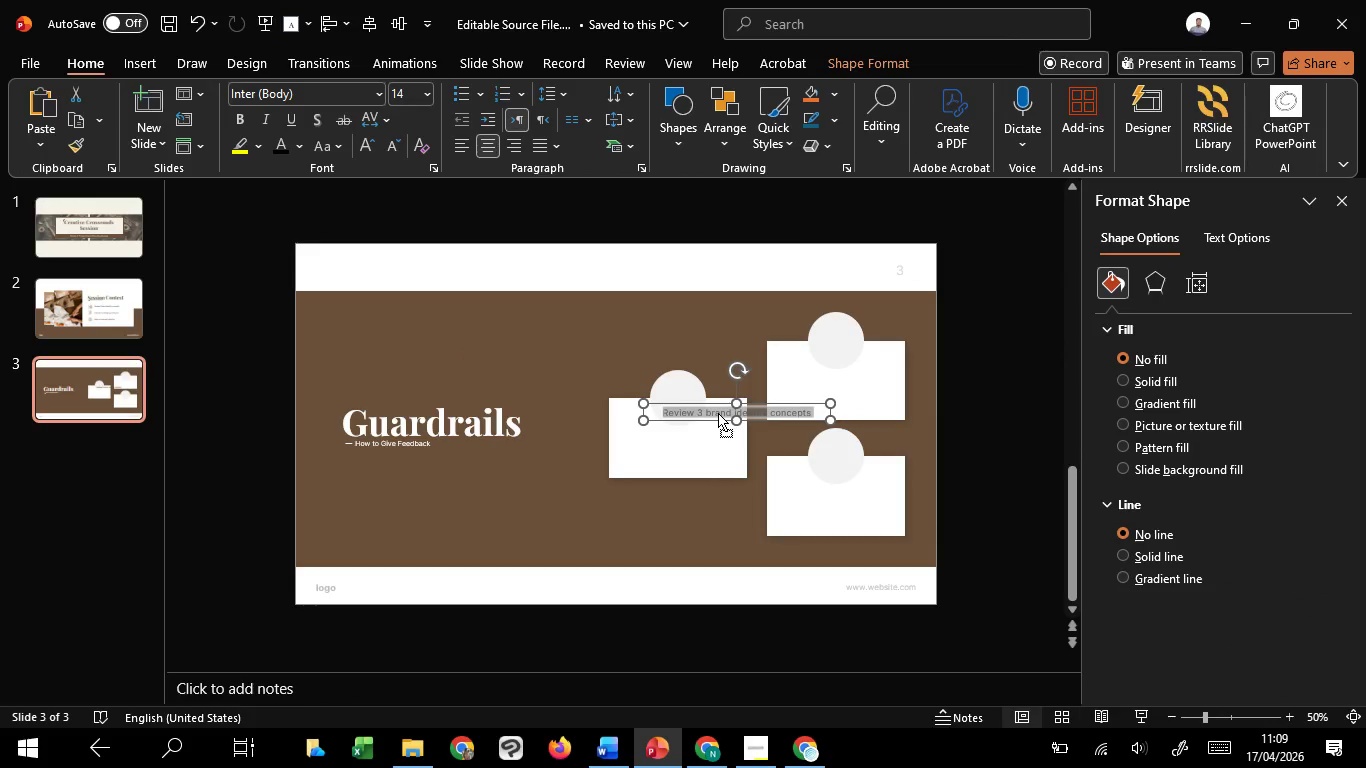 
right_click([718, 413])
 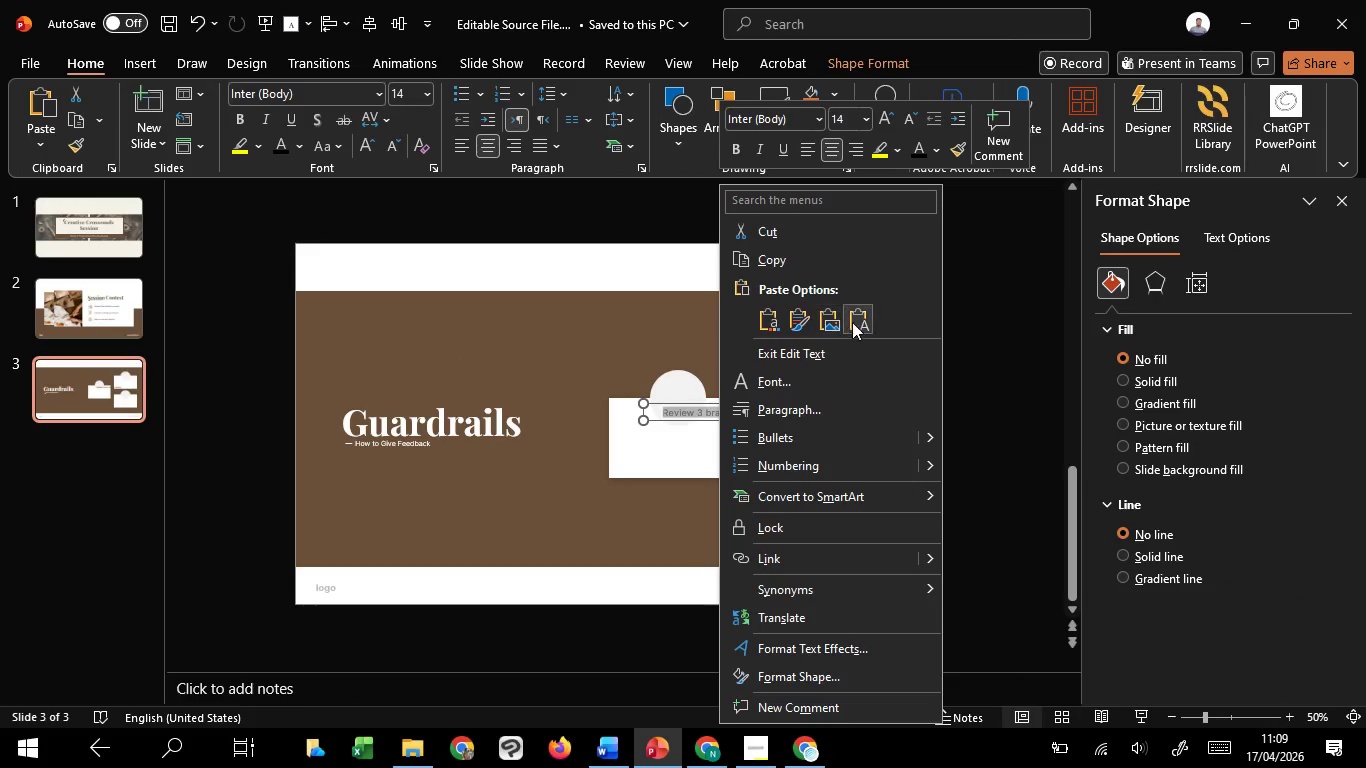 
left_click([860, 321])
 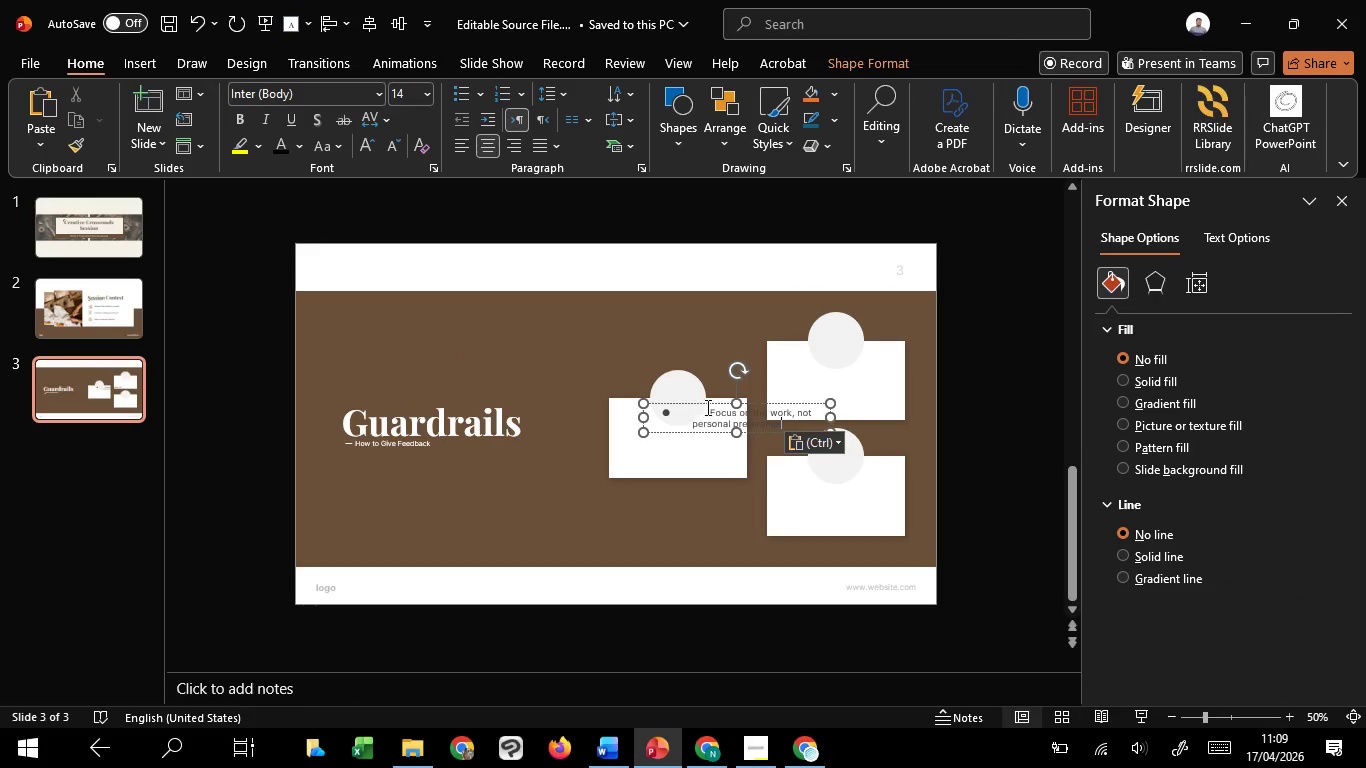 
left_click_drag(start_coordinate=[707, 407], to_coordinate=[648, 412])
 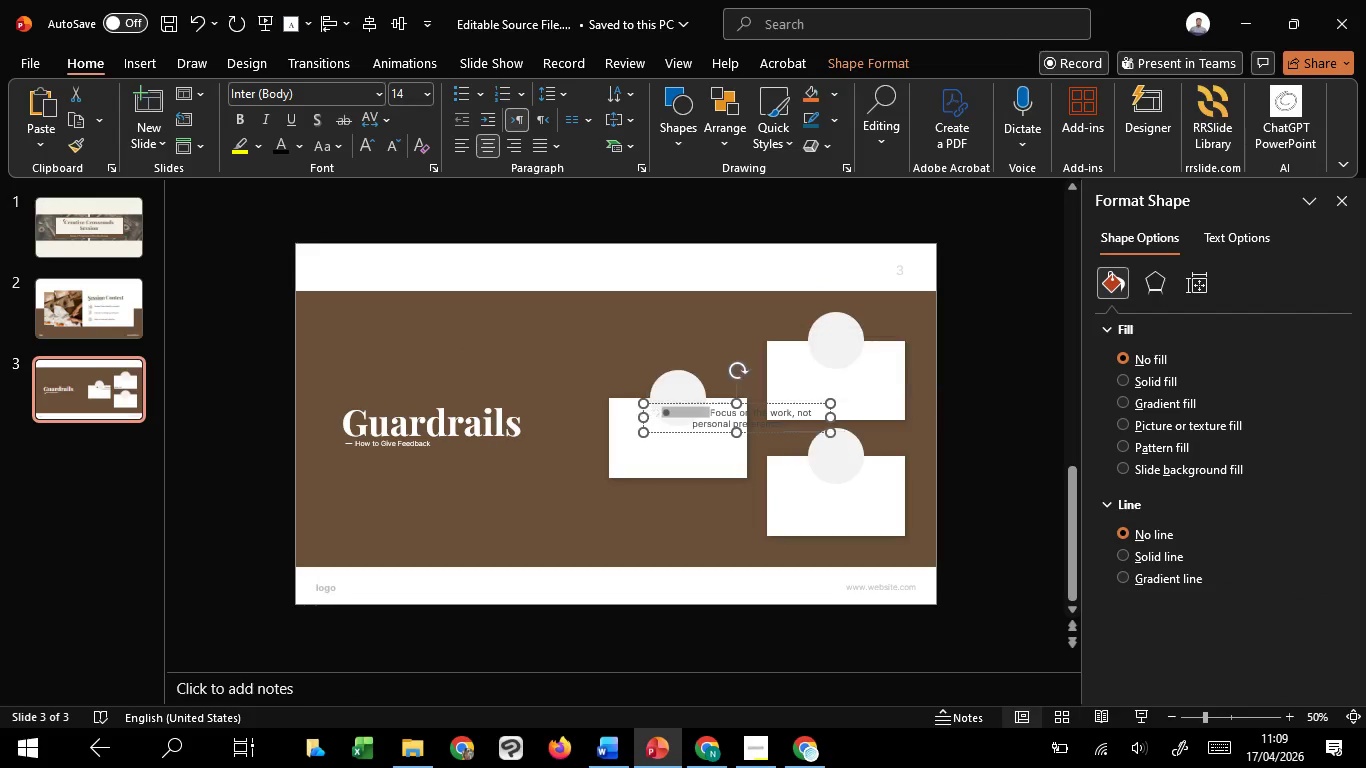 
key(Backspace)
 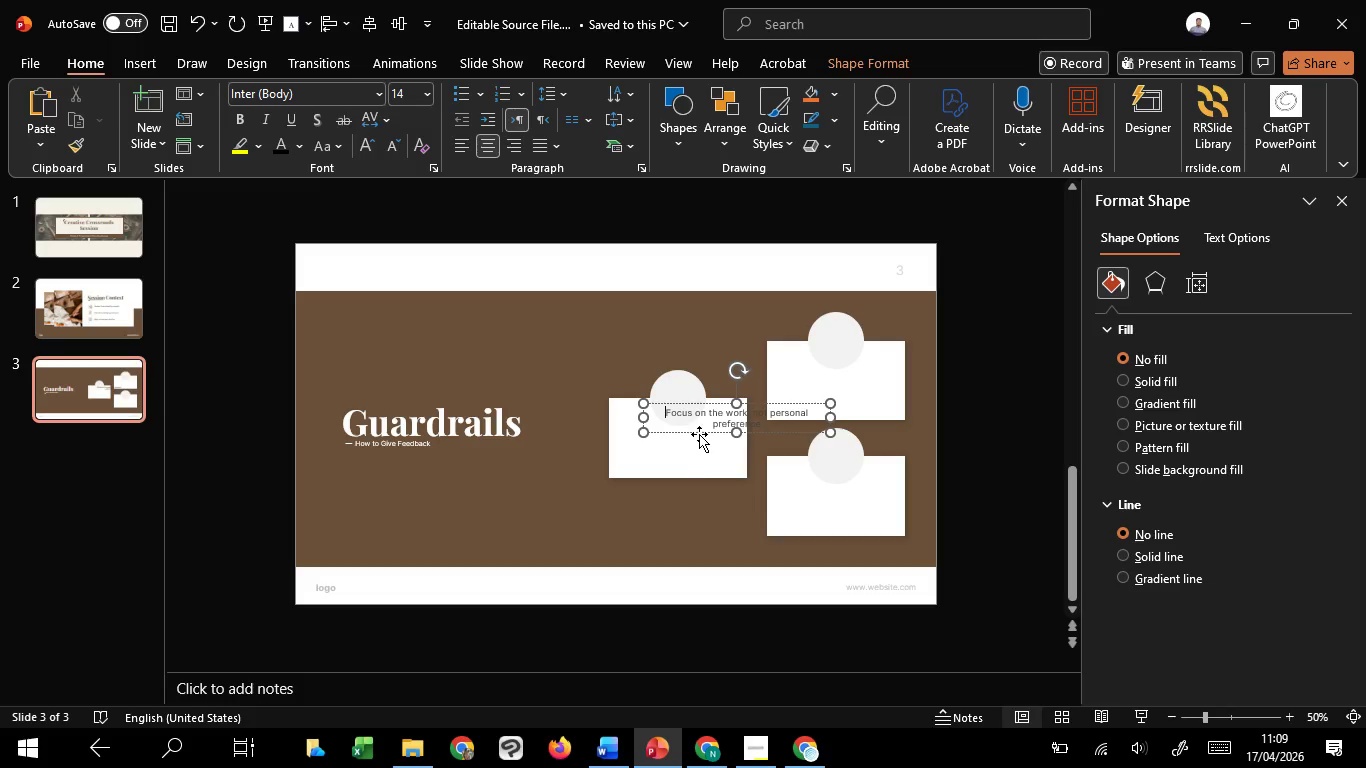 
left_click_drag(start_coordinate=[700, 433], to_coordinate=[632, 464])
 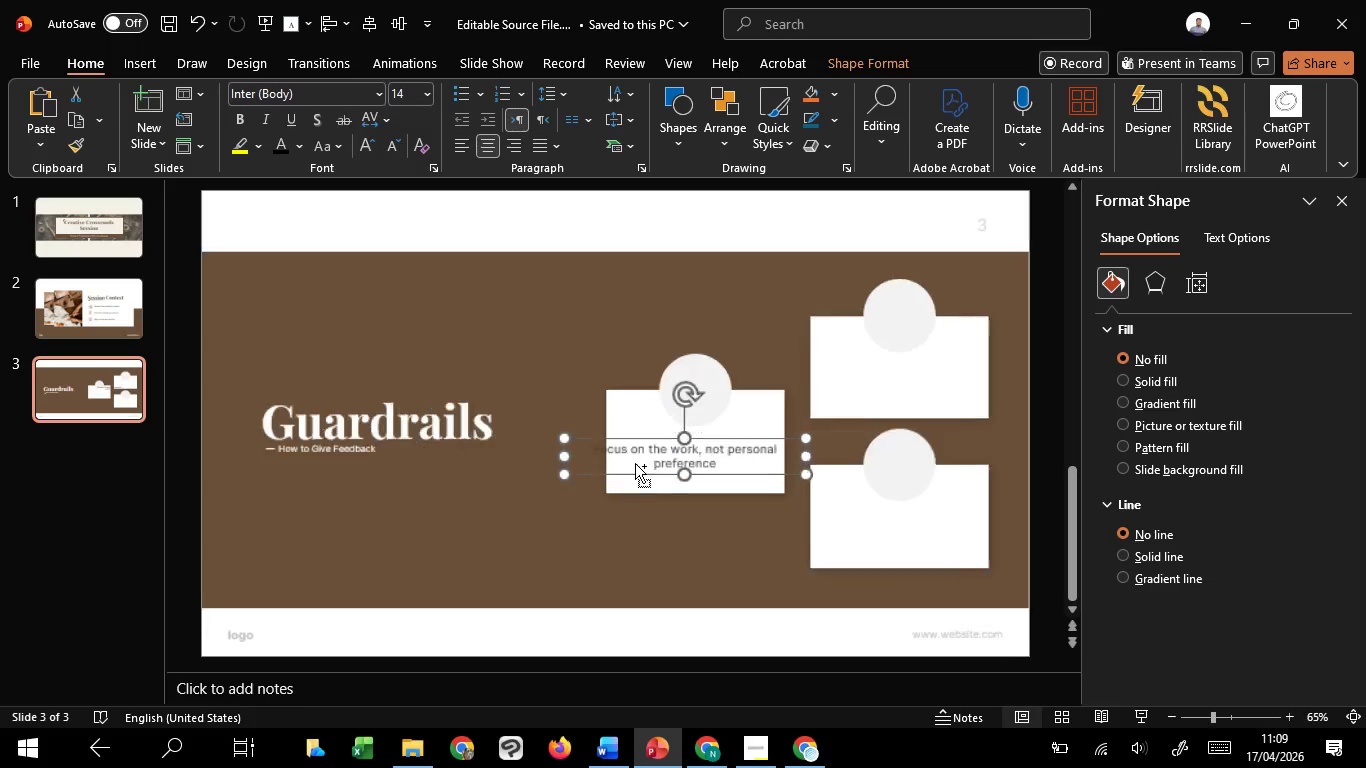 
hold_key(key=ControlLeft, duration=3.08)
scroll: coordinate [637, 463], scroll_direction: up, amount: 4.0
 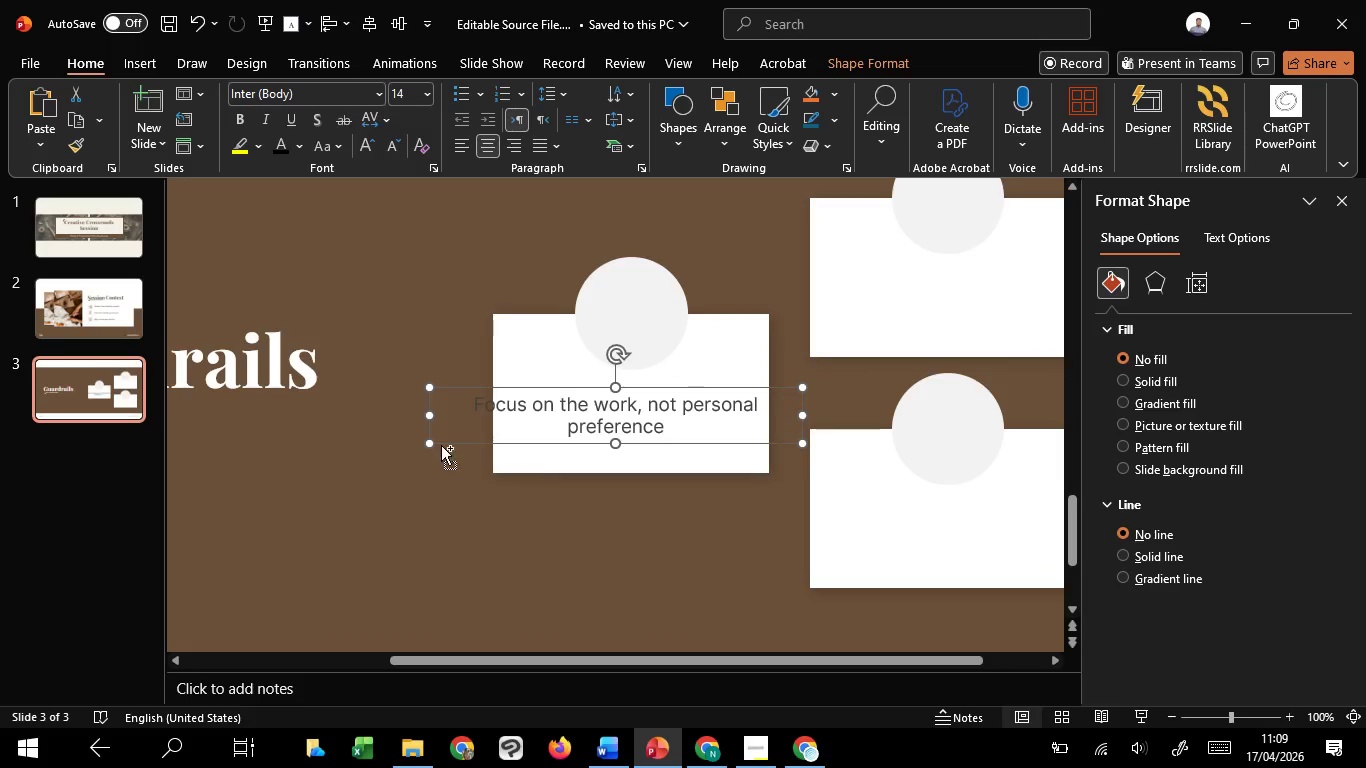 
hold_key(key=ShiftLeft, duration=1.5)
left_click_drag(start_coordinate=[427, 416], to_coordinate=[489, 417])
 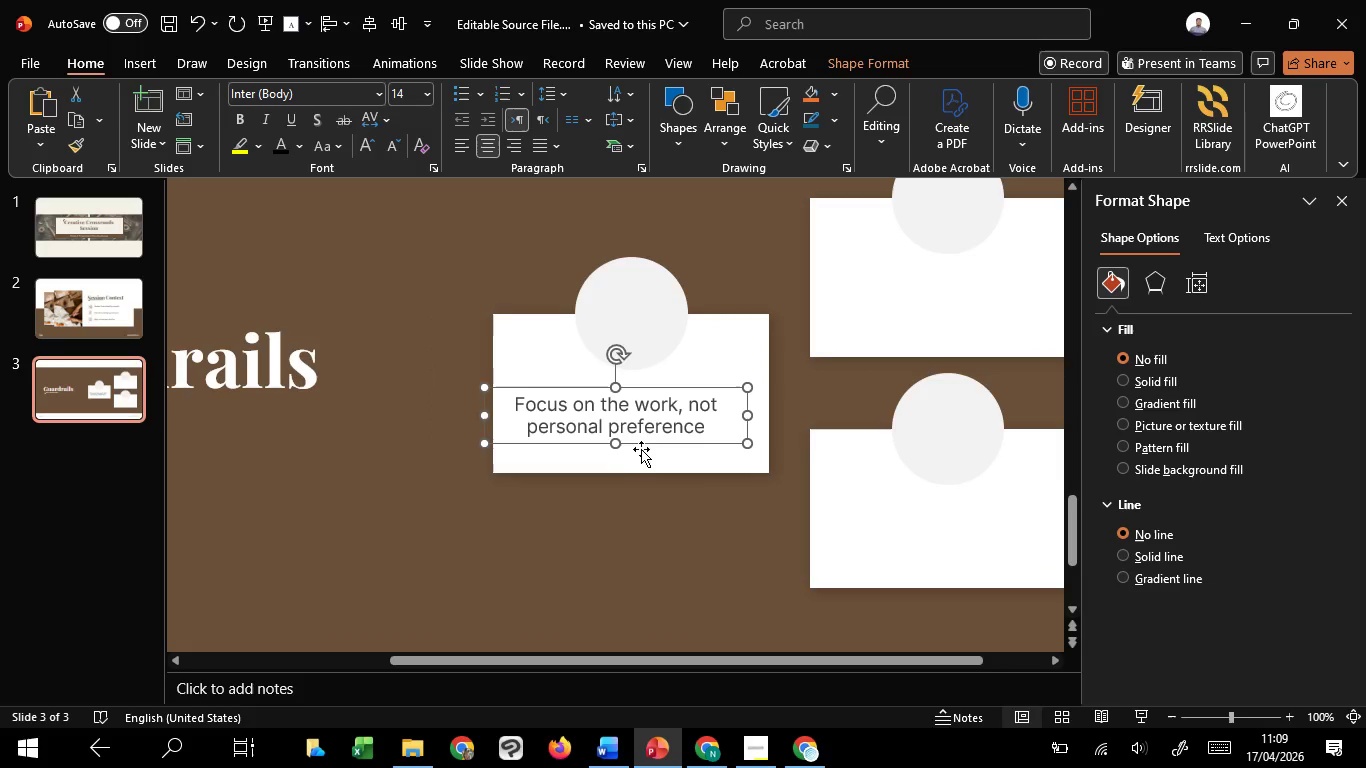 
hold_key(key=ShiftLeft, duration=0.62)
 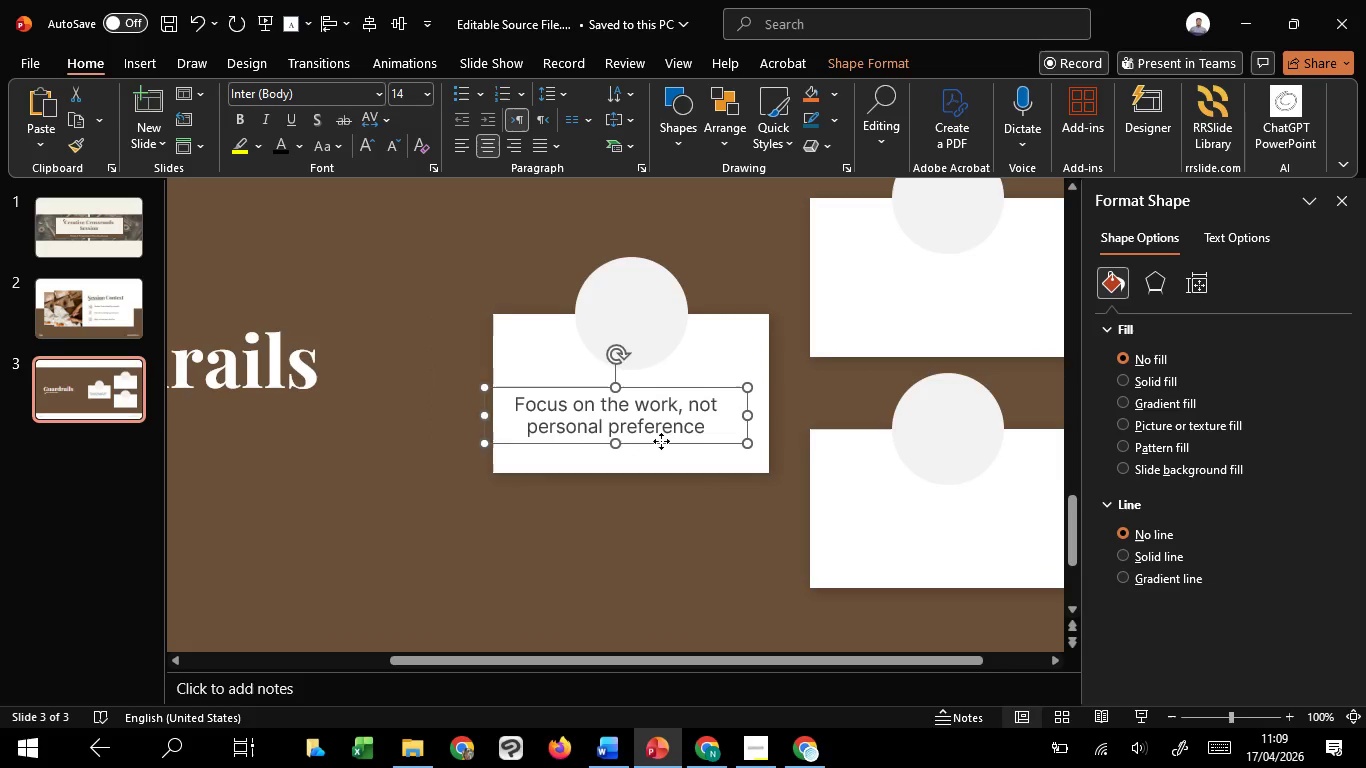 
left_click_drag(start_coordinate=[660, 441], to_coordinate=[682, 447])
 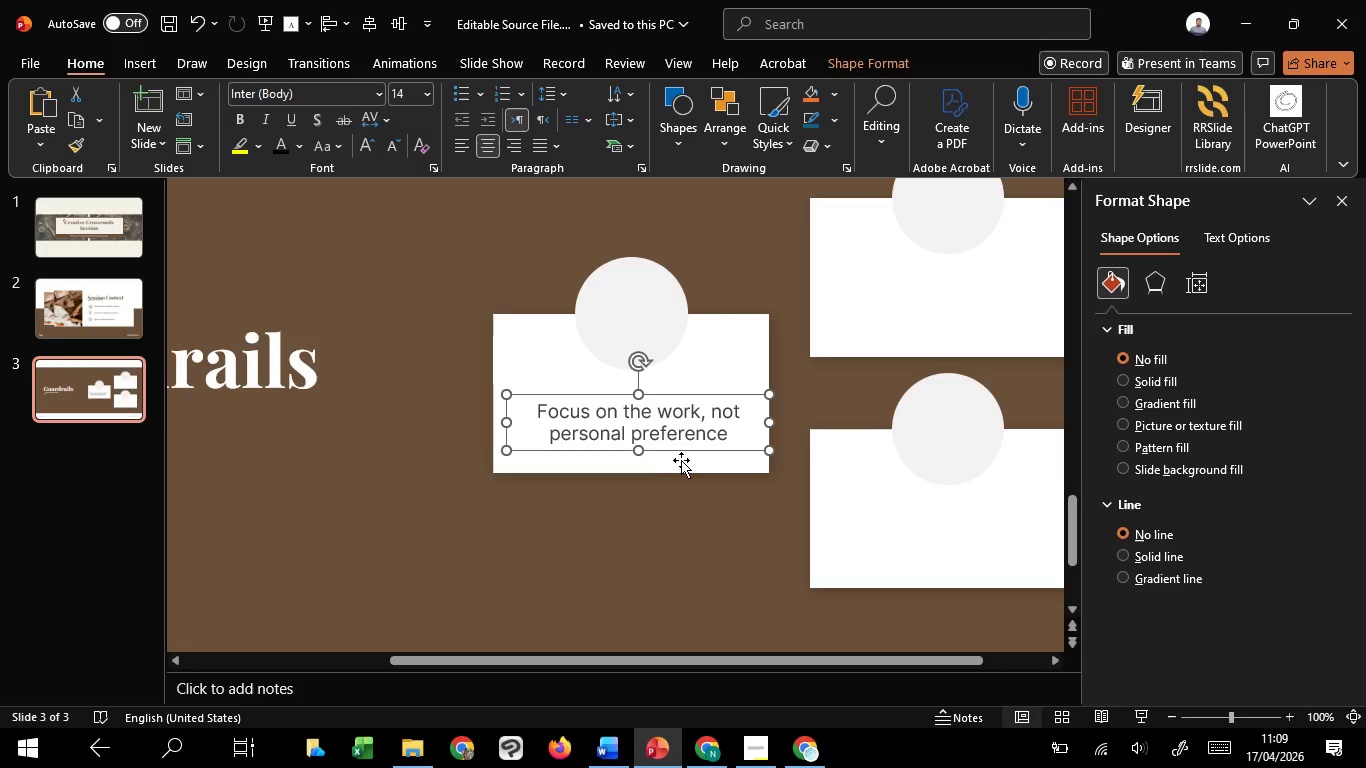 
hold_key(key=ShiftLeft, duration=1.23)
left_click([683, 464])
 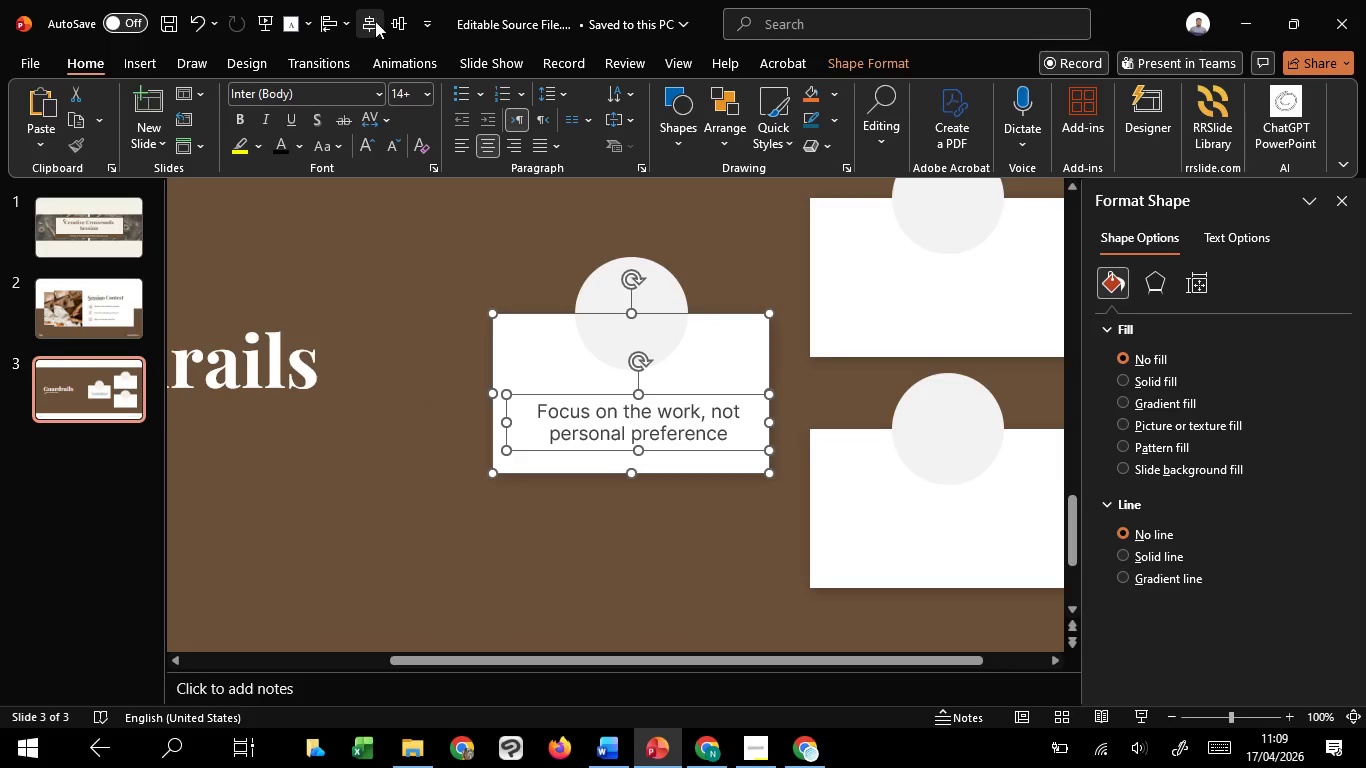 
left_click([375, 21])
 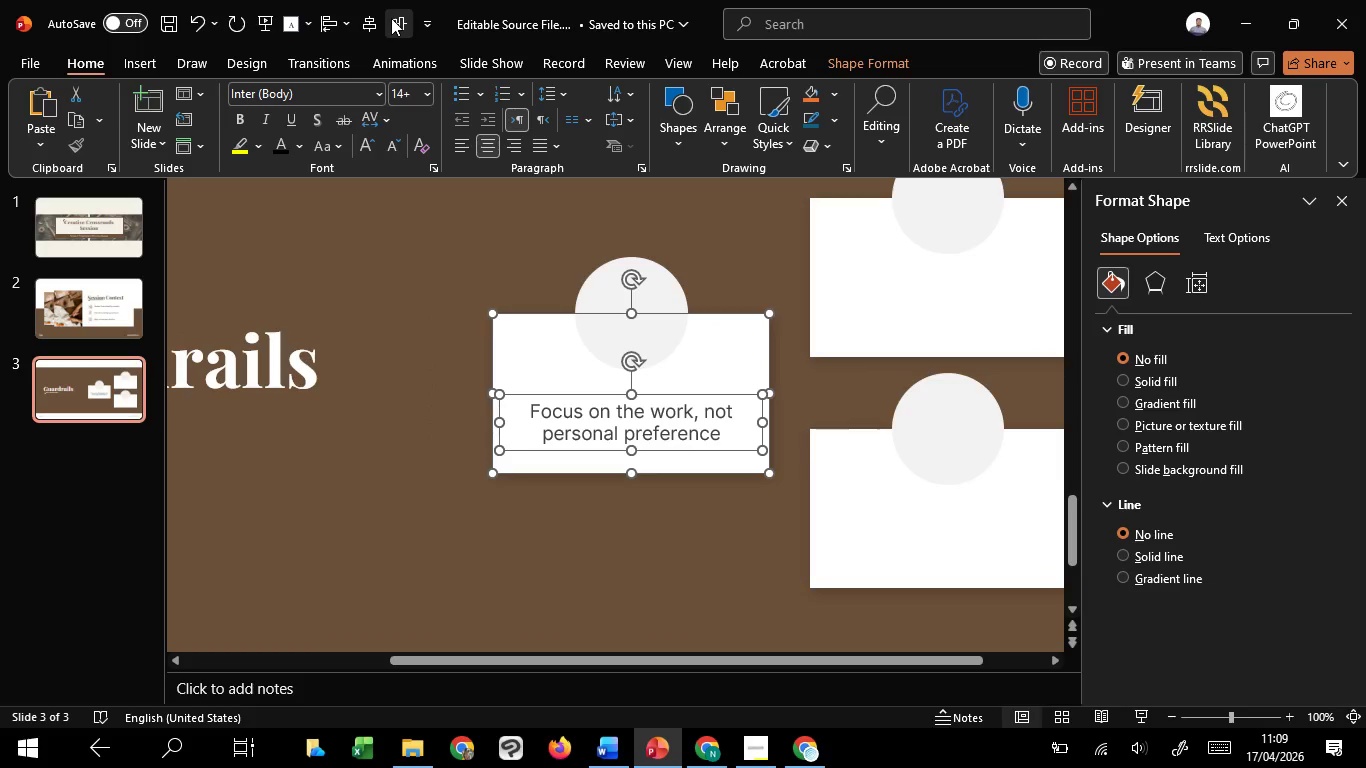 
left_click([391, 18])
 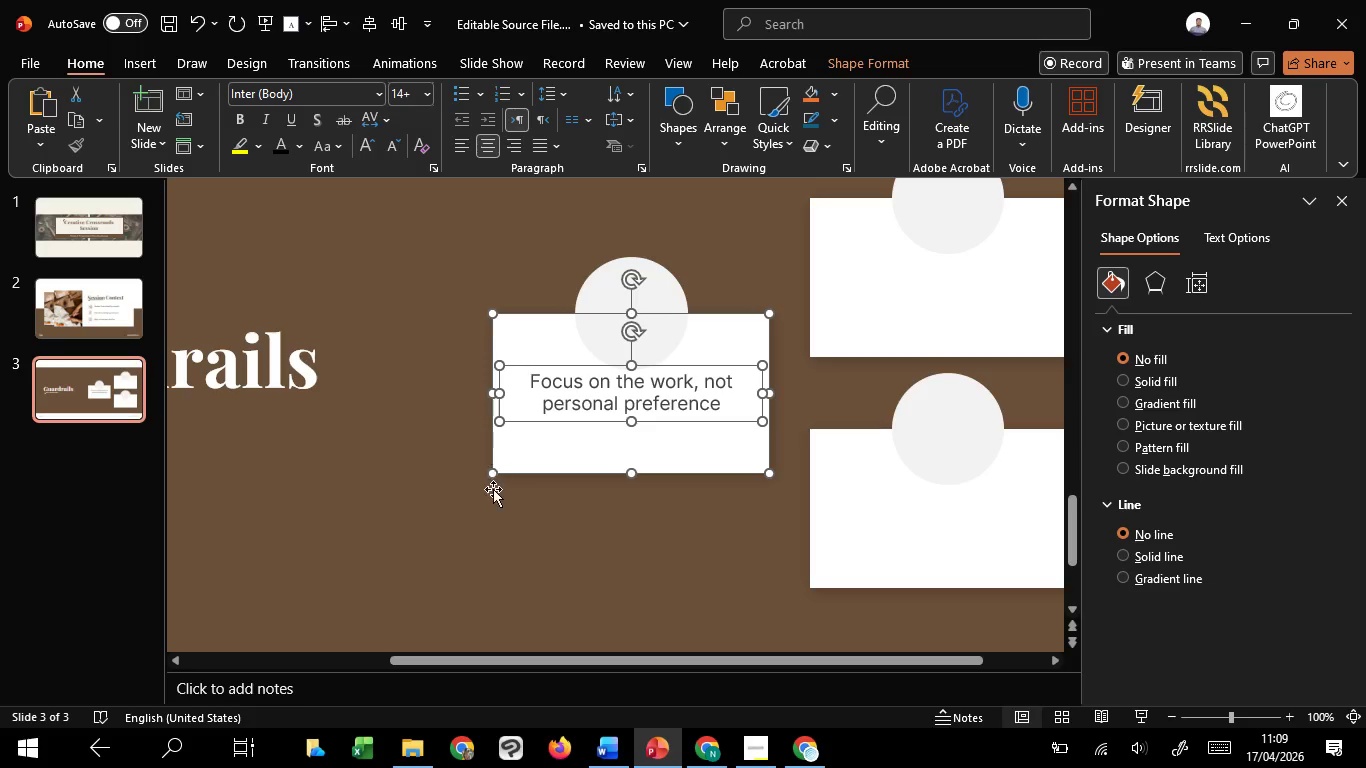 
left_click([496, 488])
 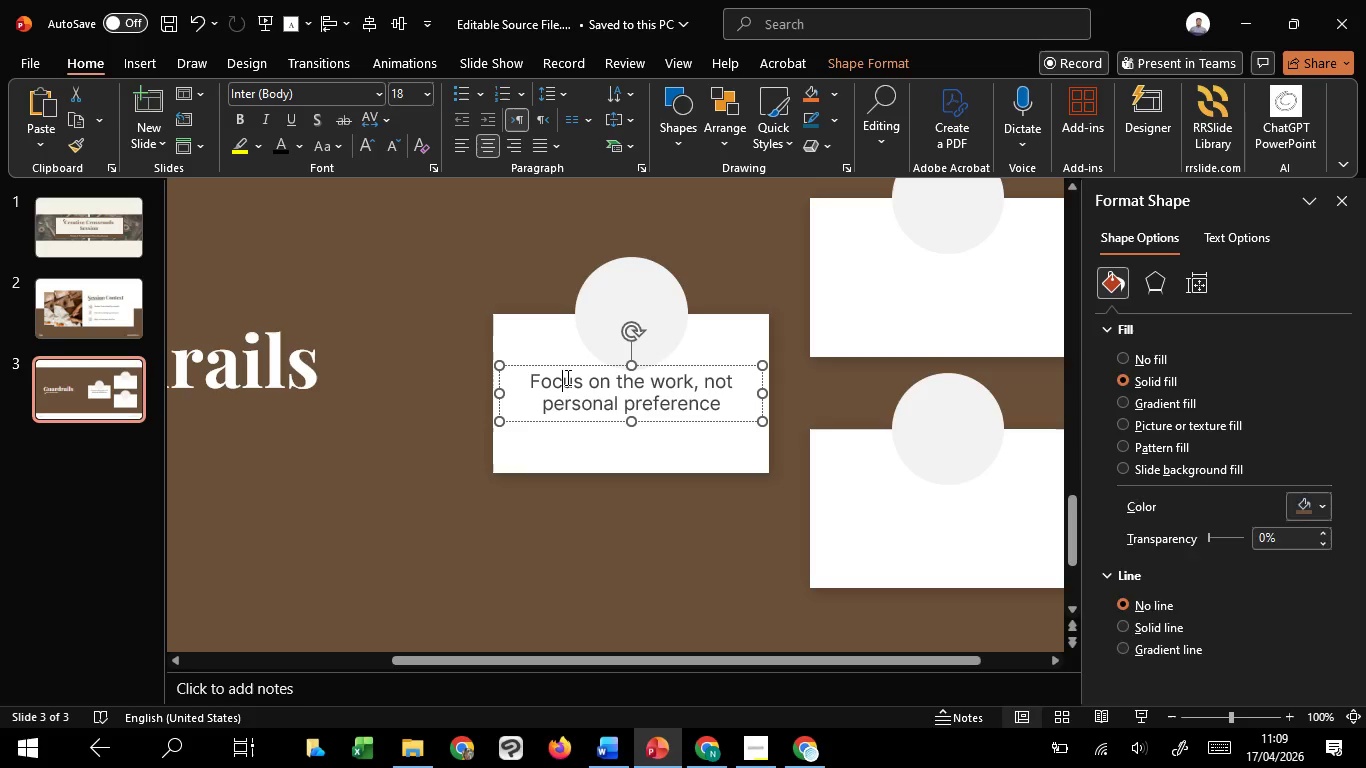 
left_click([566, 377])
 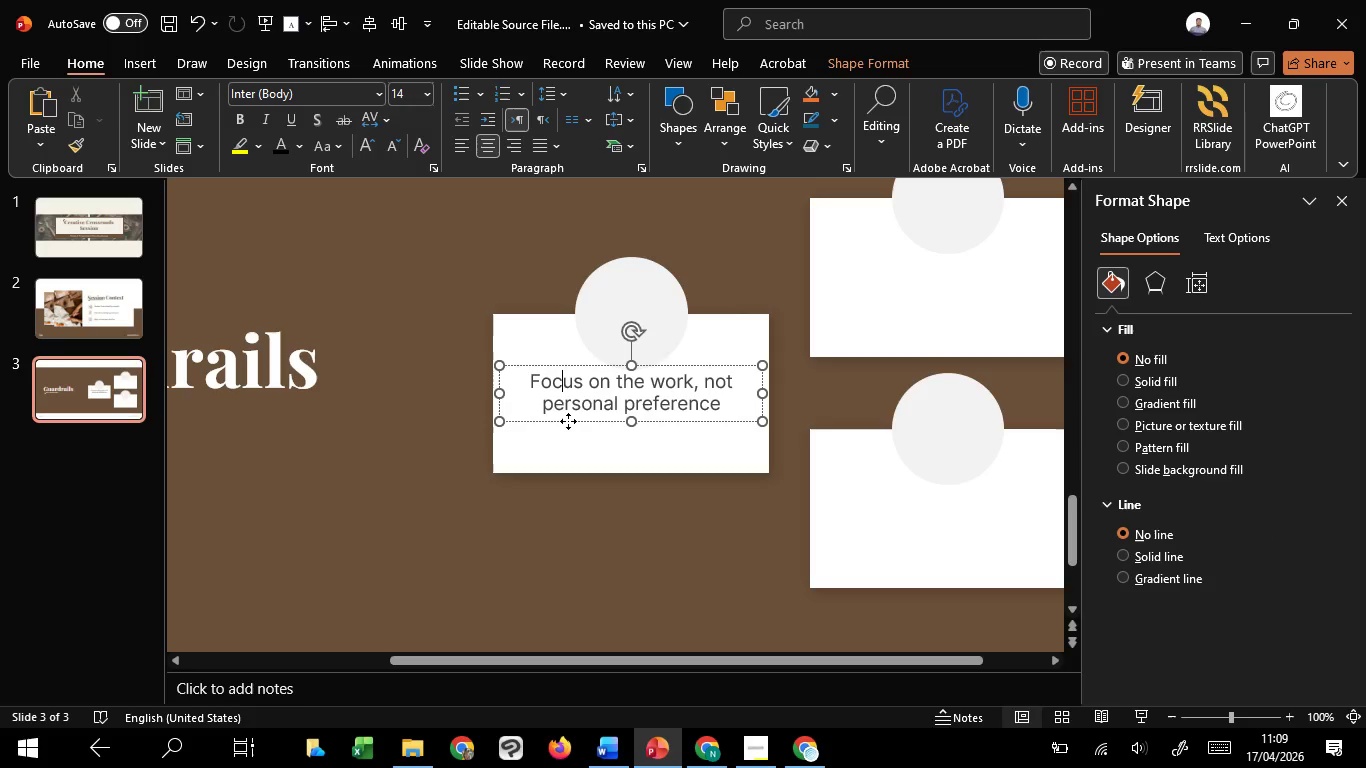 
left_click_drag(start_coordinate=[568, 421], to_coordinate=[573, 444])
 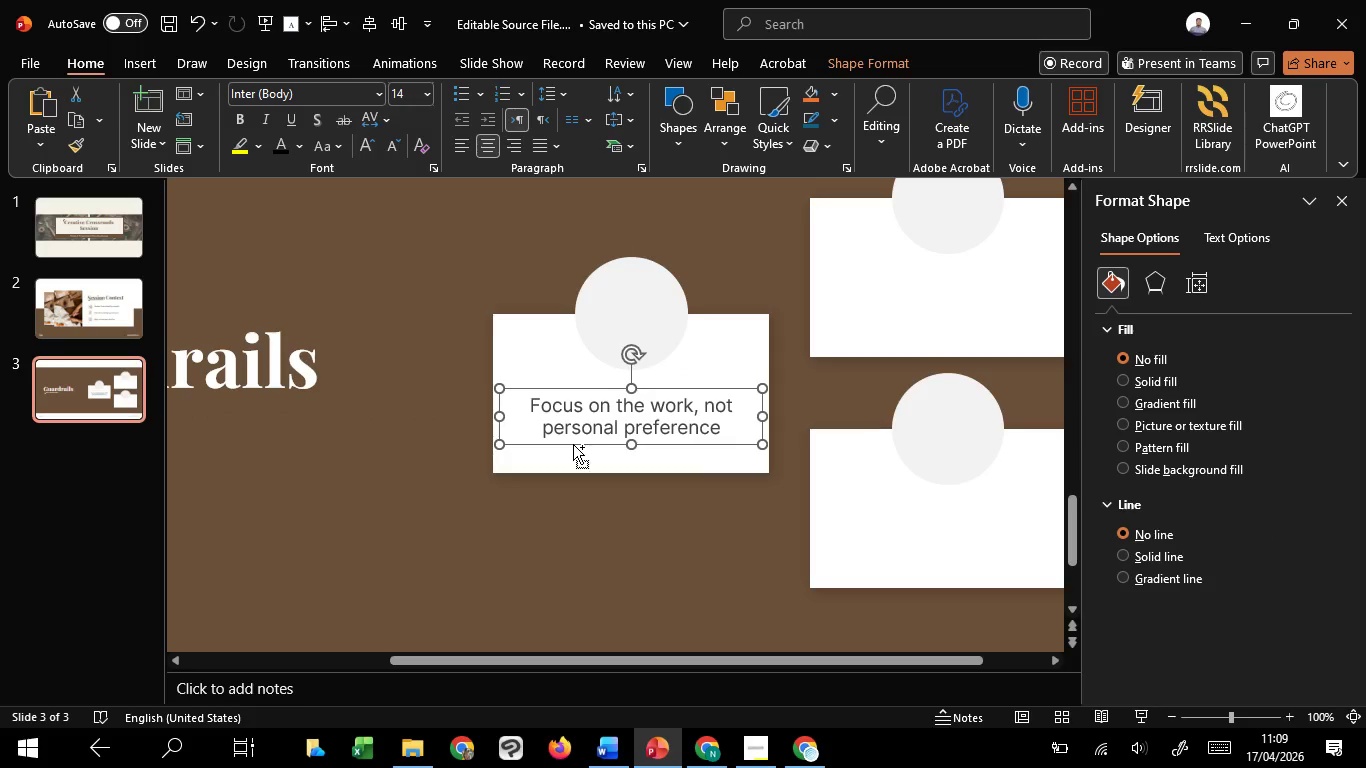 
hold_key(key=ShiftLeft, duration=1.52)
 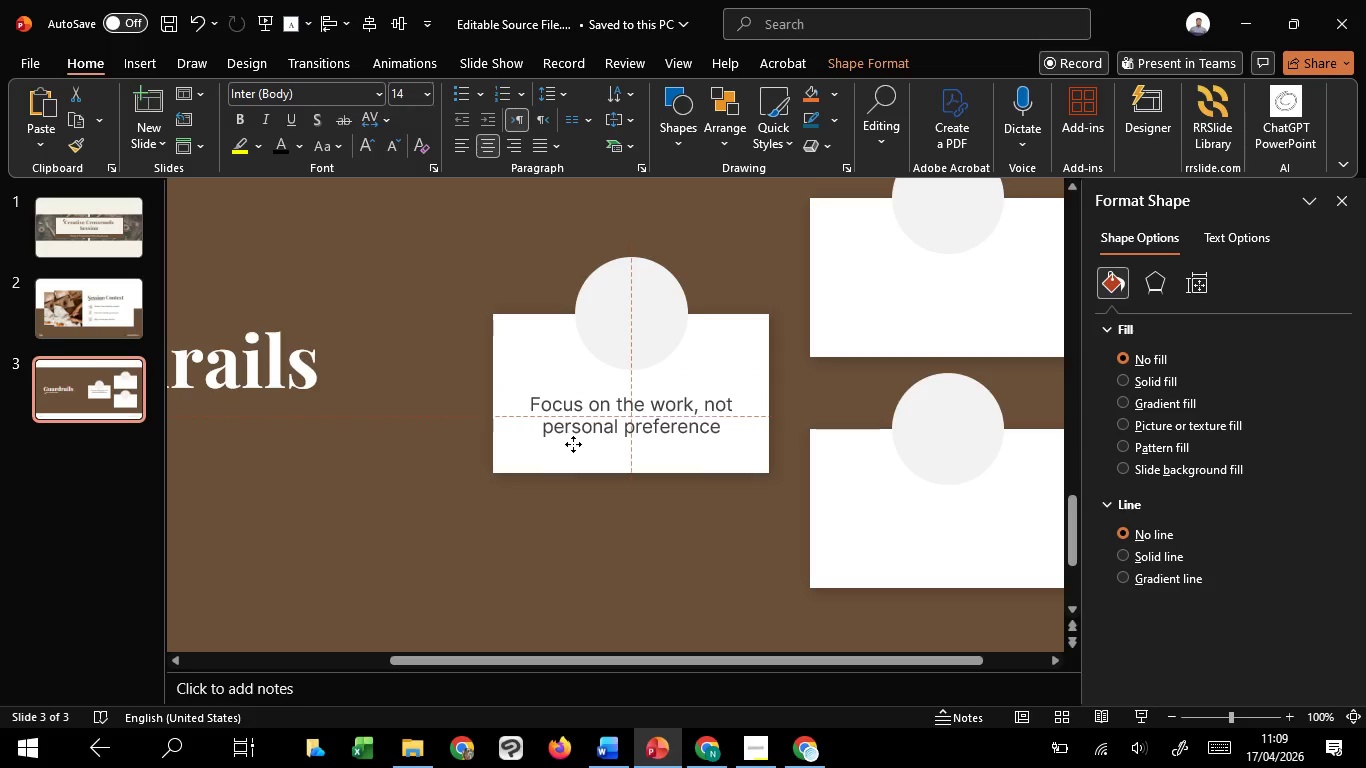 
hold_key(key=ShiftLeft, duration=1.38)
 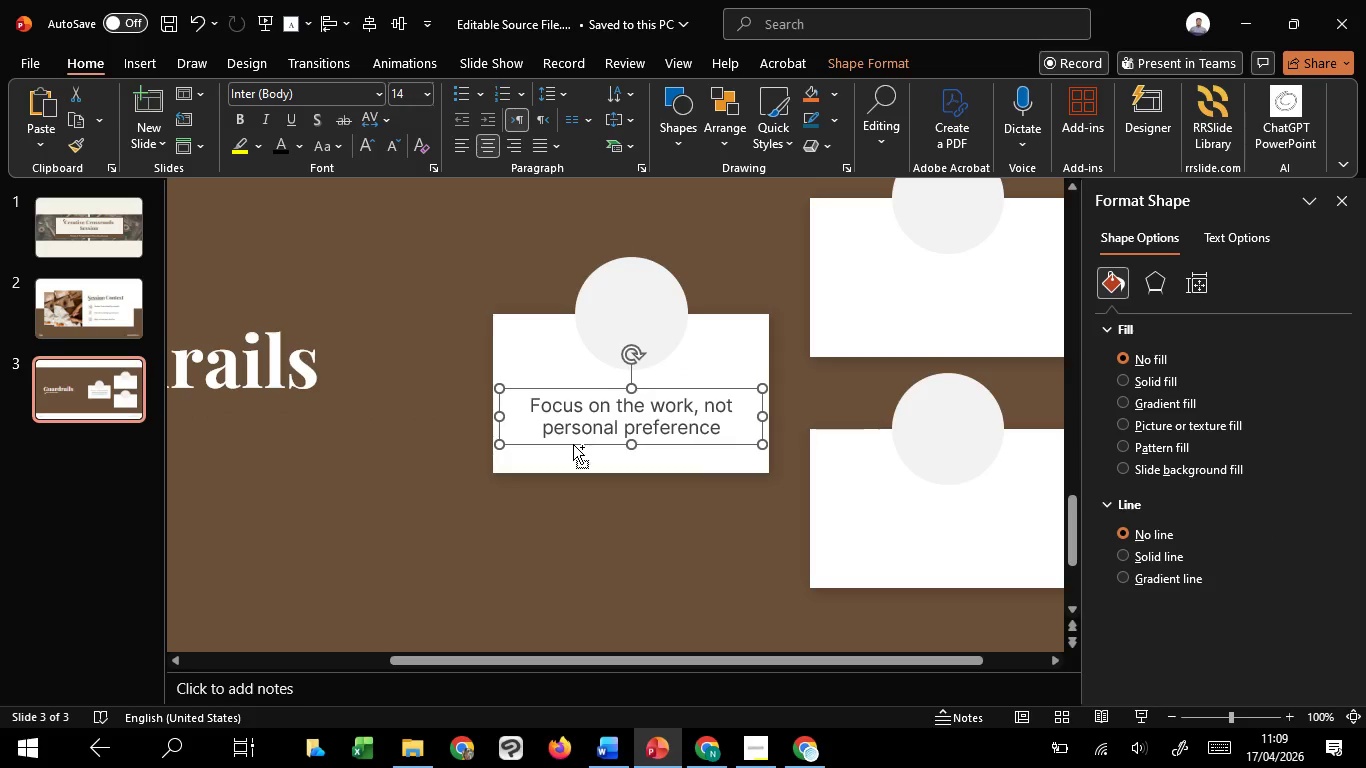 
hold_key(key=ControlLeft, duration=1.02)
scroll: coordinate [573, 444], scroll_direction: down, amount: 1.0
 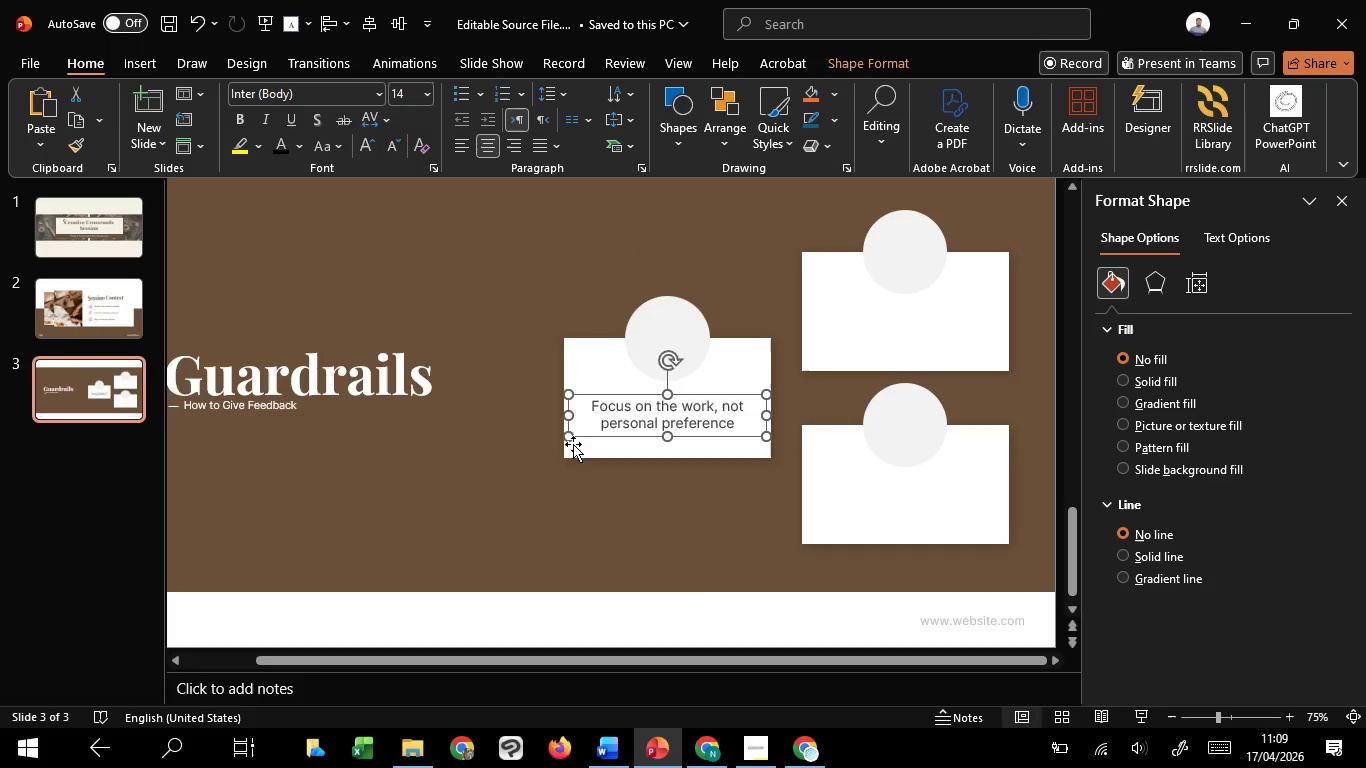 
hold_key(key=ControlLeft, duration=7.09)
scroll: coordinate [687, 0], scroll_direction: up, amount: 1.0
 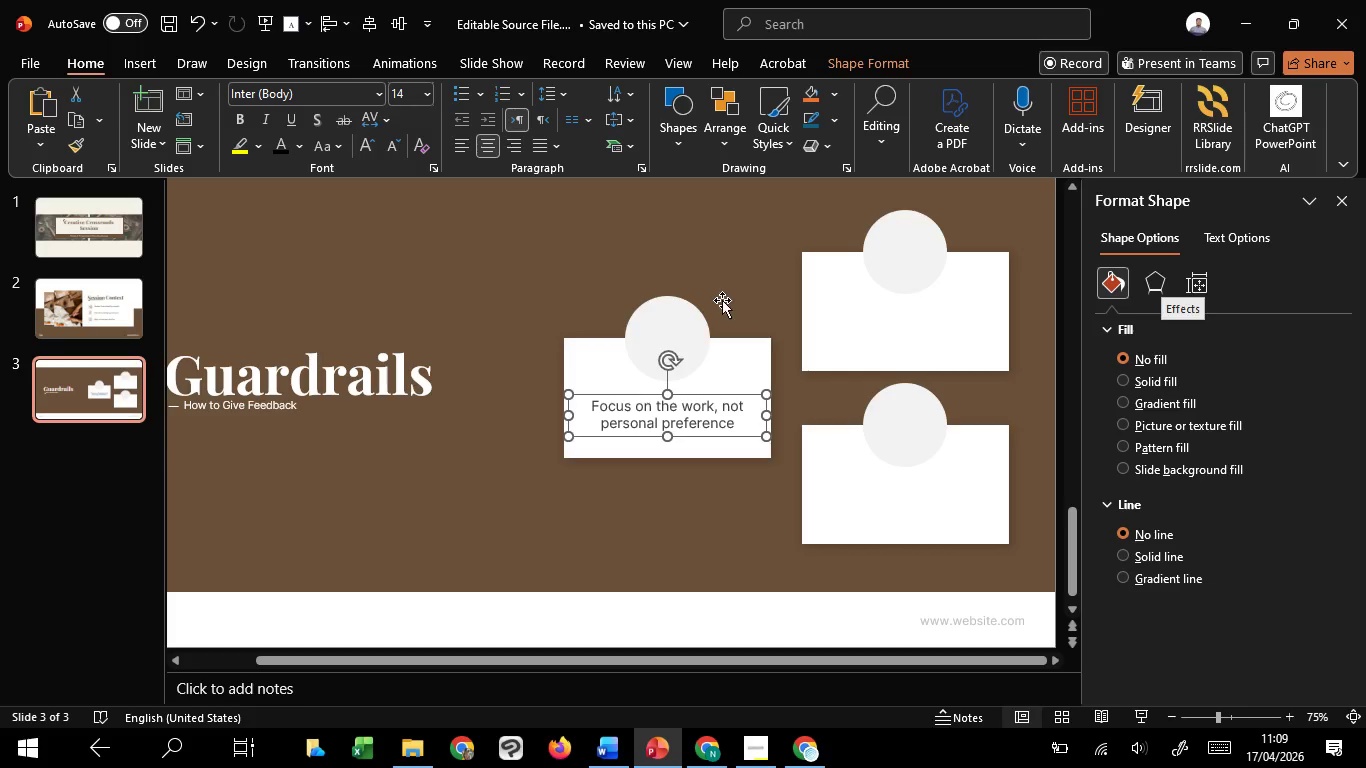 
hold_key(key=ControlLeft, duration=0.95)
scroll: coordinate [704, 296], scroll_direction: down, amount: 1.0
 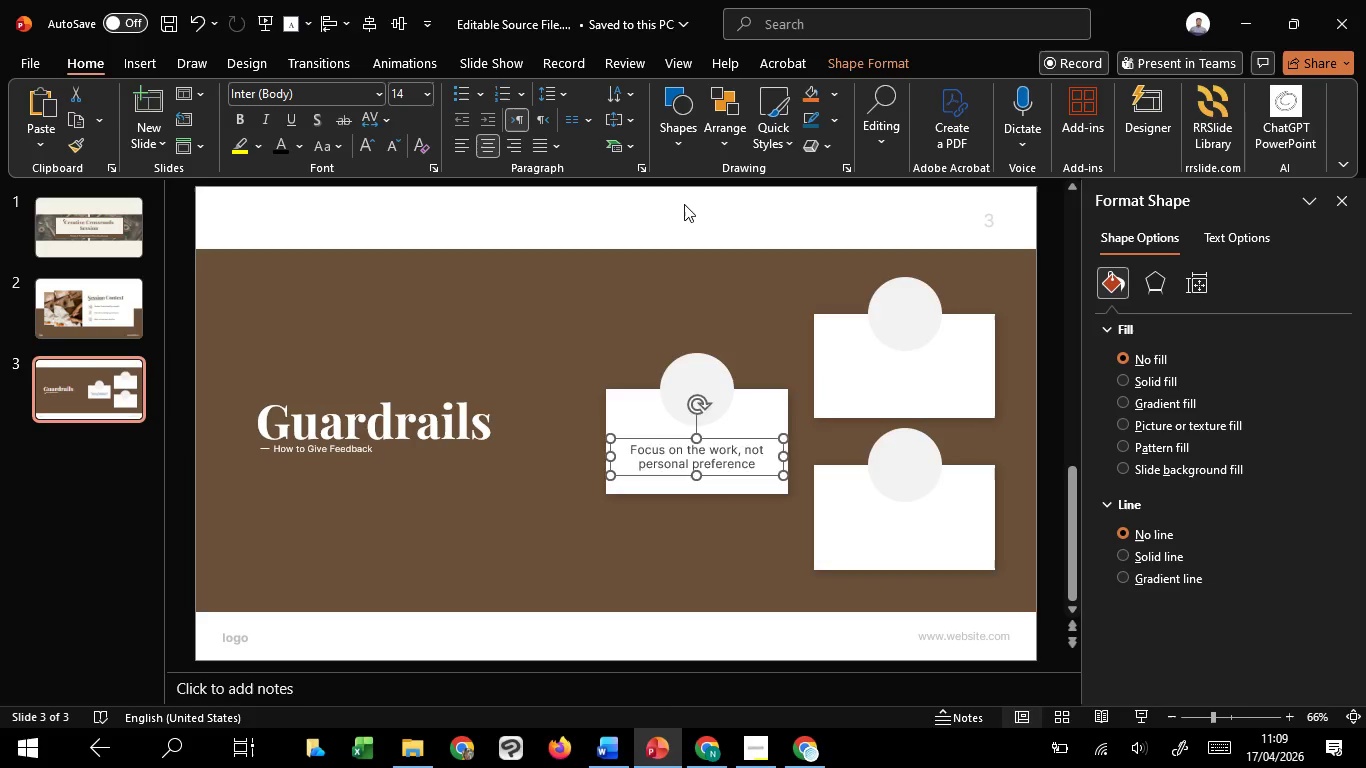 
left_click([684, 204])
 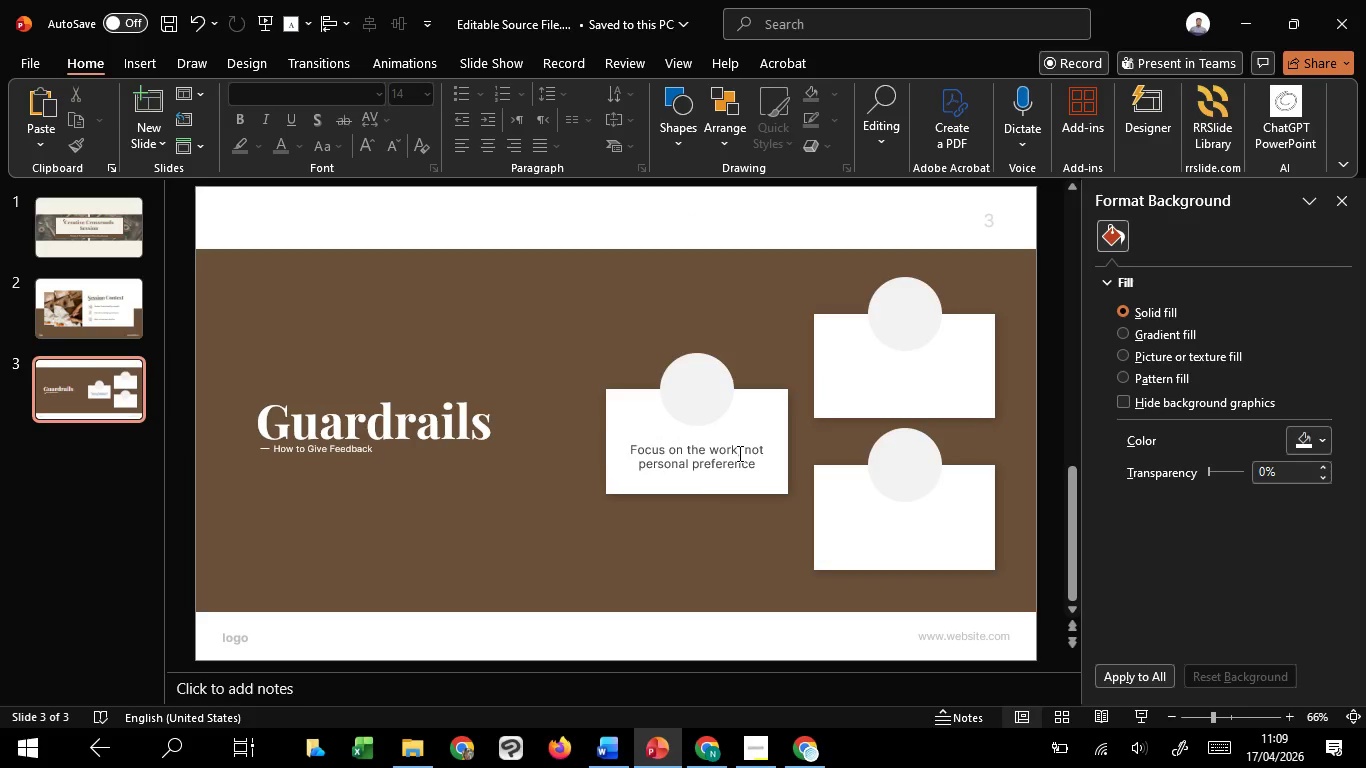 
left_click([738, 453])
 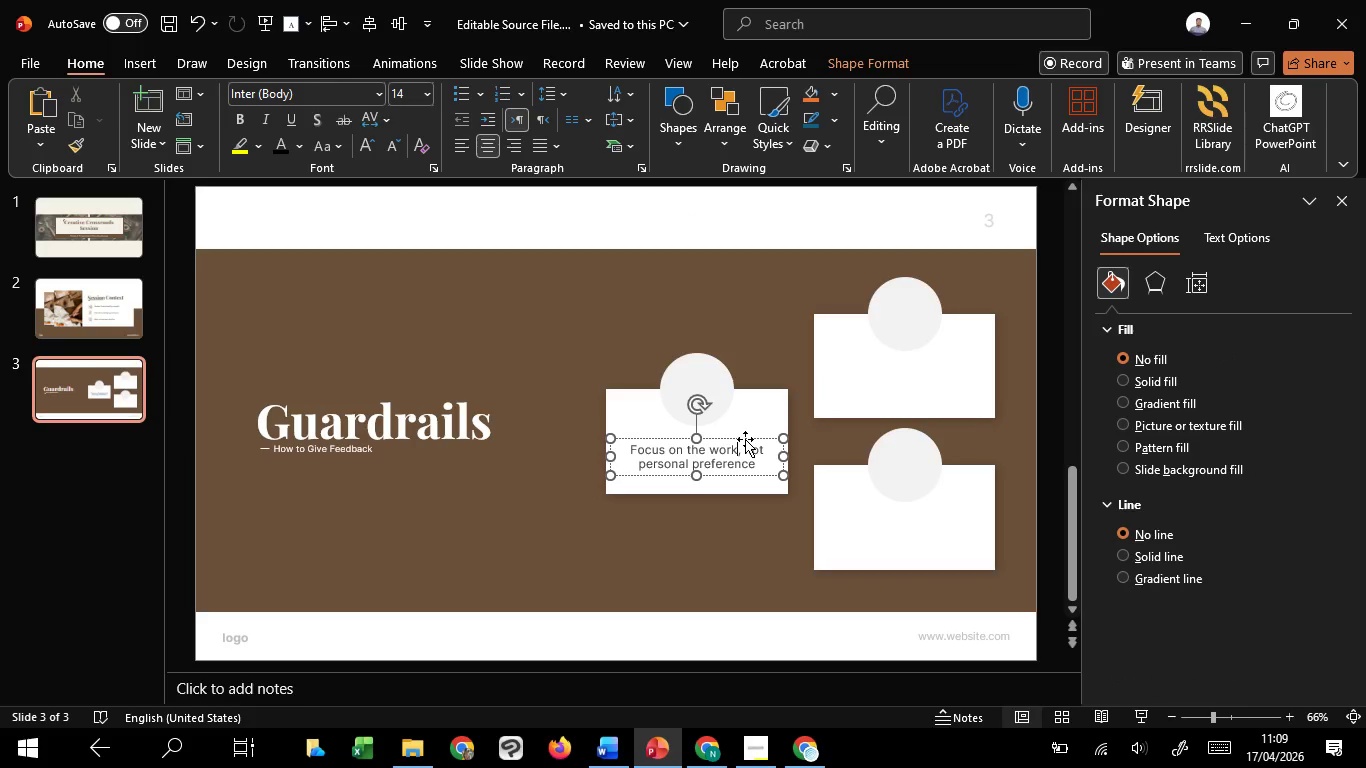 
left_click([745, 439])
 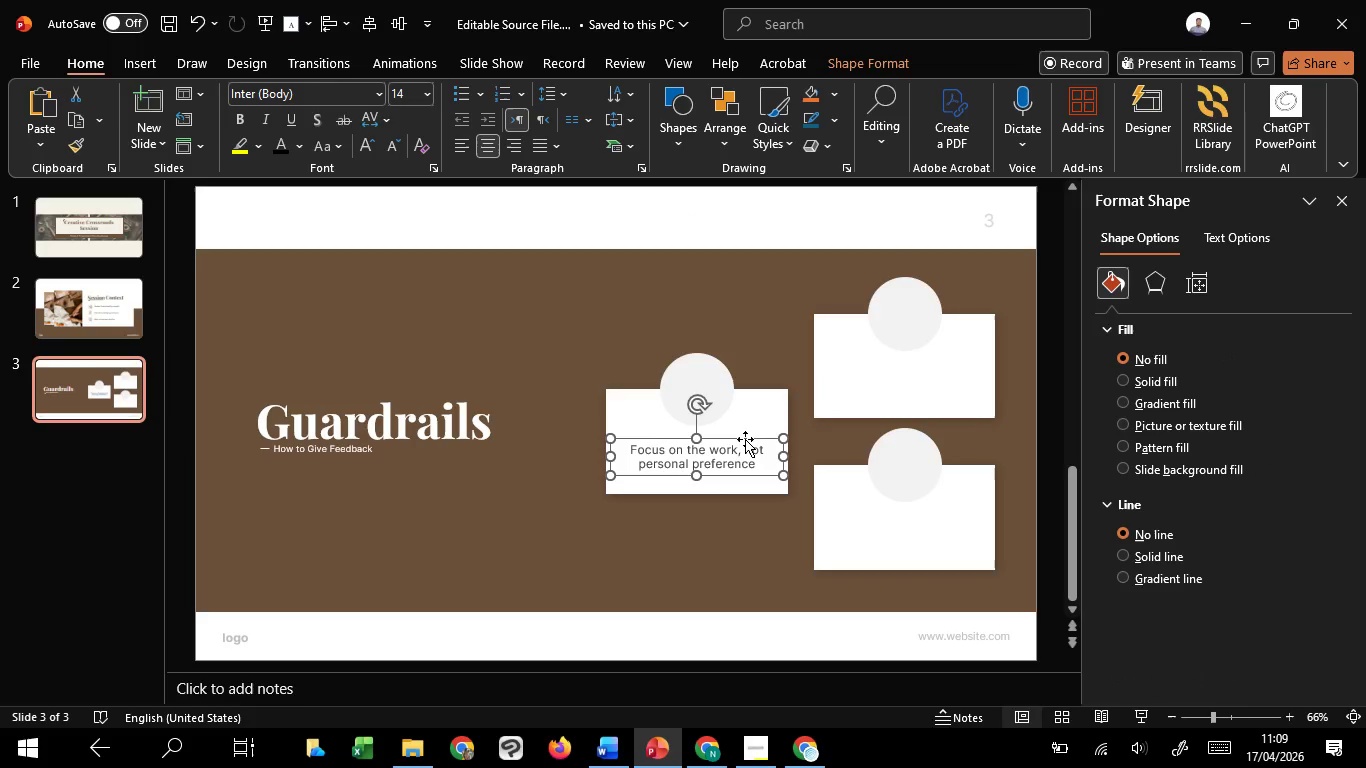 
key(ArrowUp)
 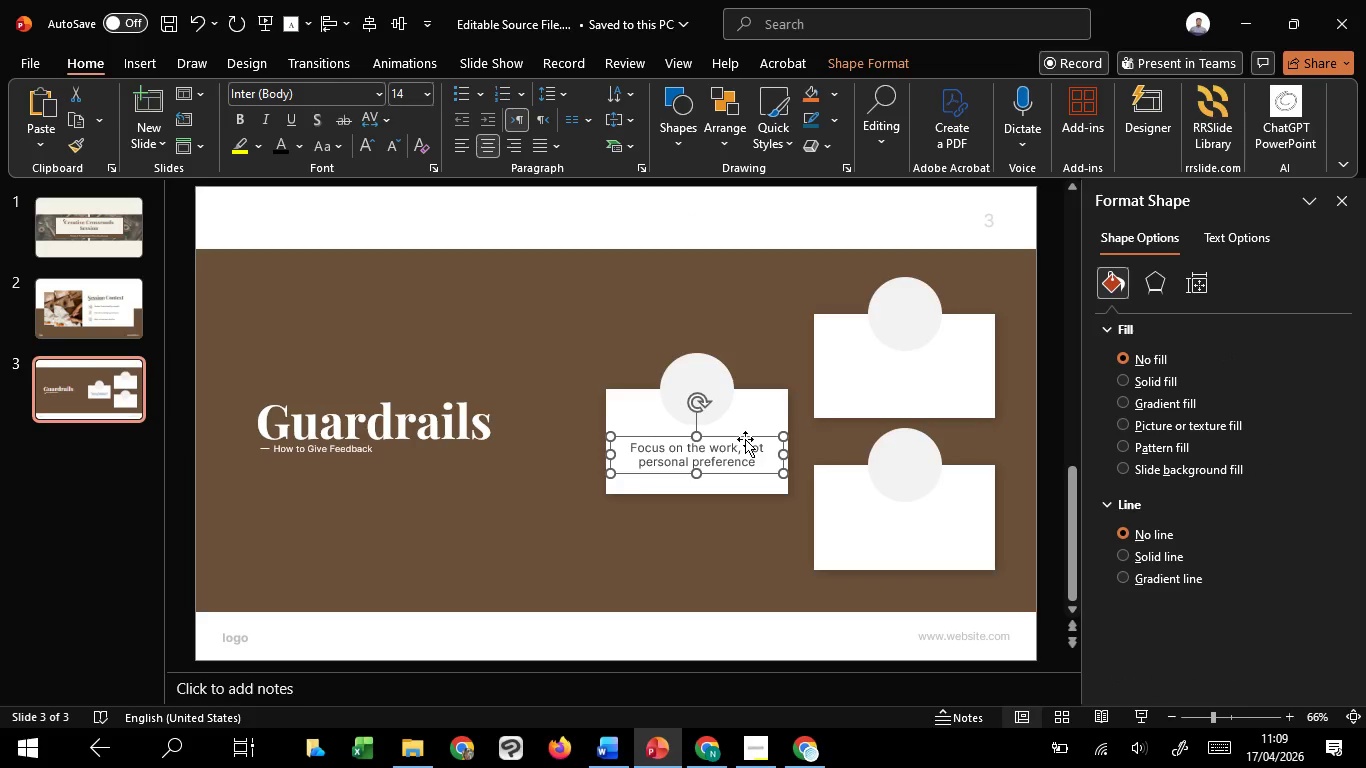 
key(ArrowUp)
 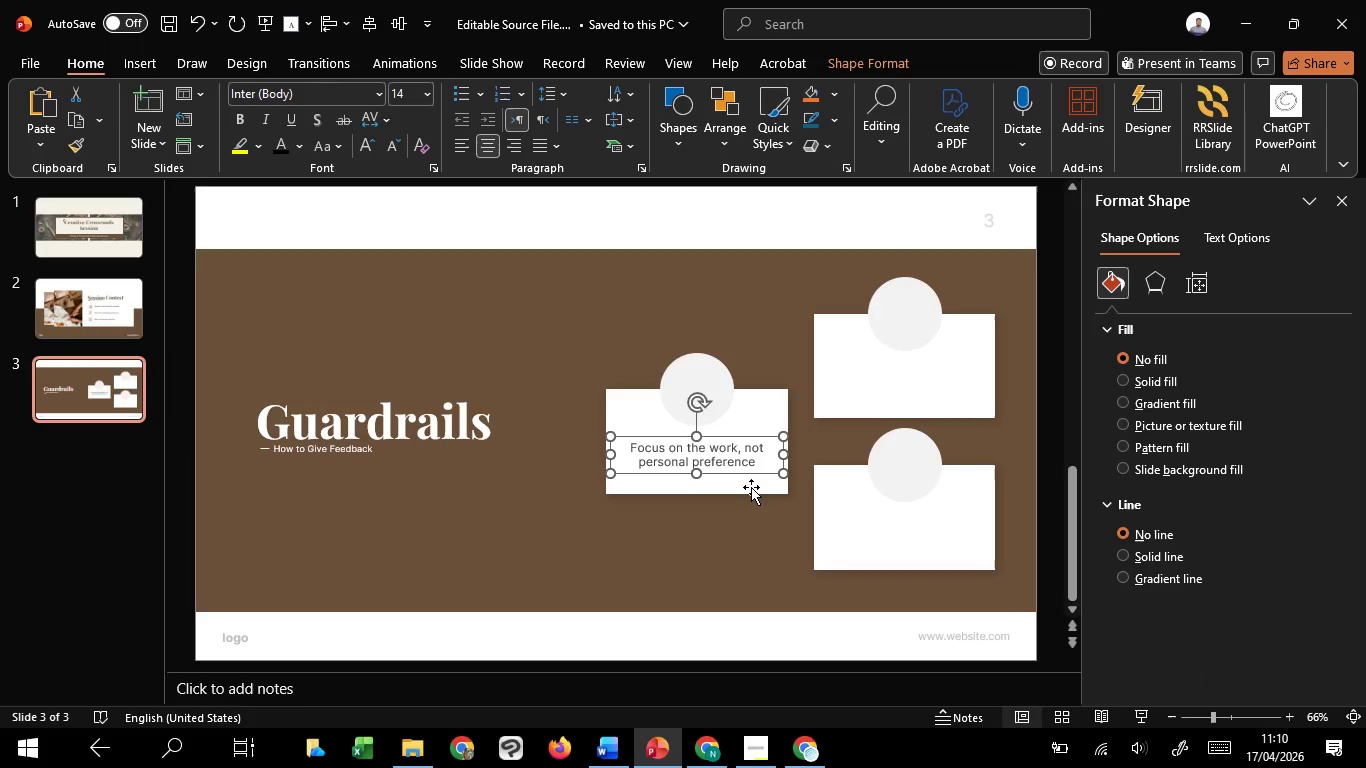 
hold_key(key=ShiftLeft, duration=1.51)
left_click([751, 487])
 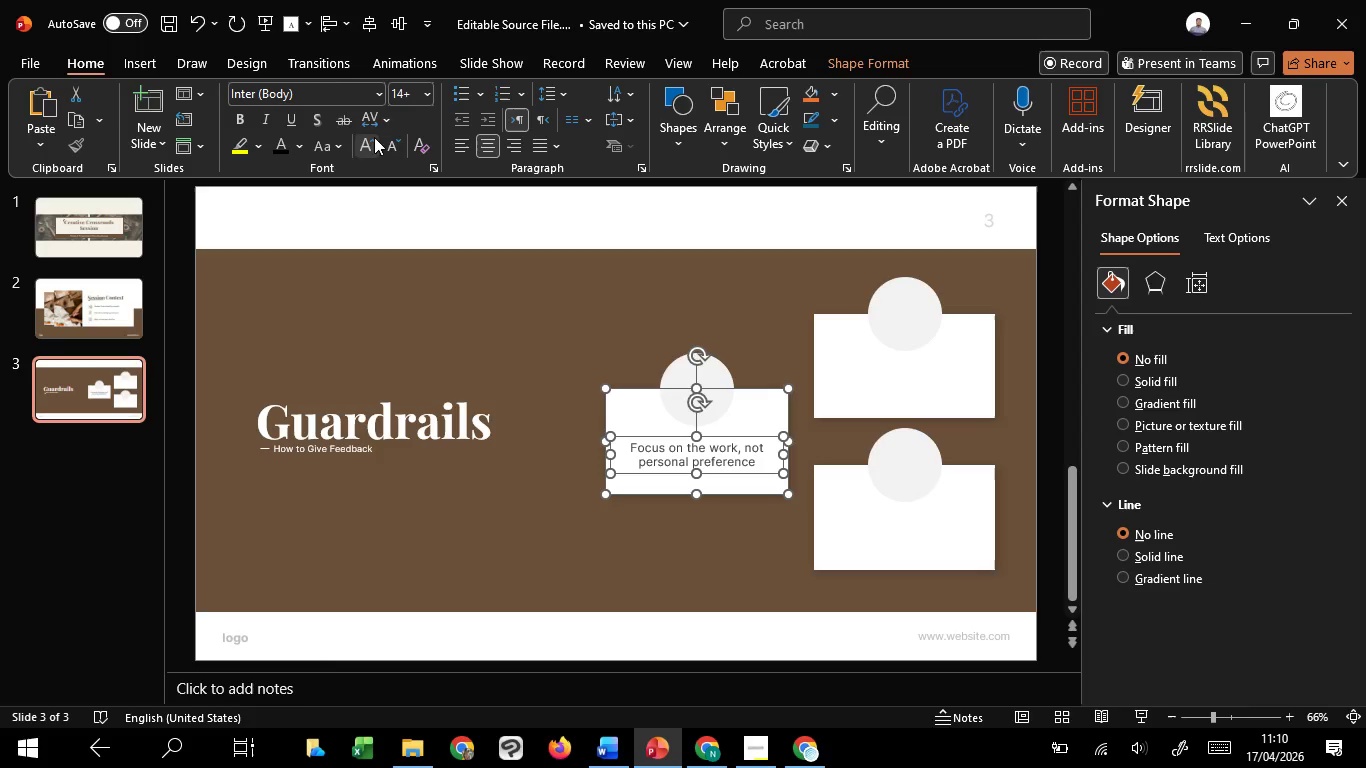 
key(Shift+ShiftLeft)
 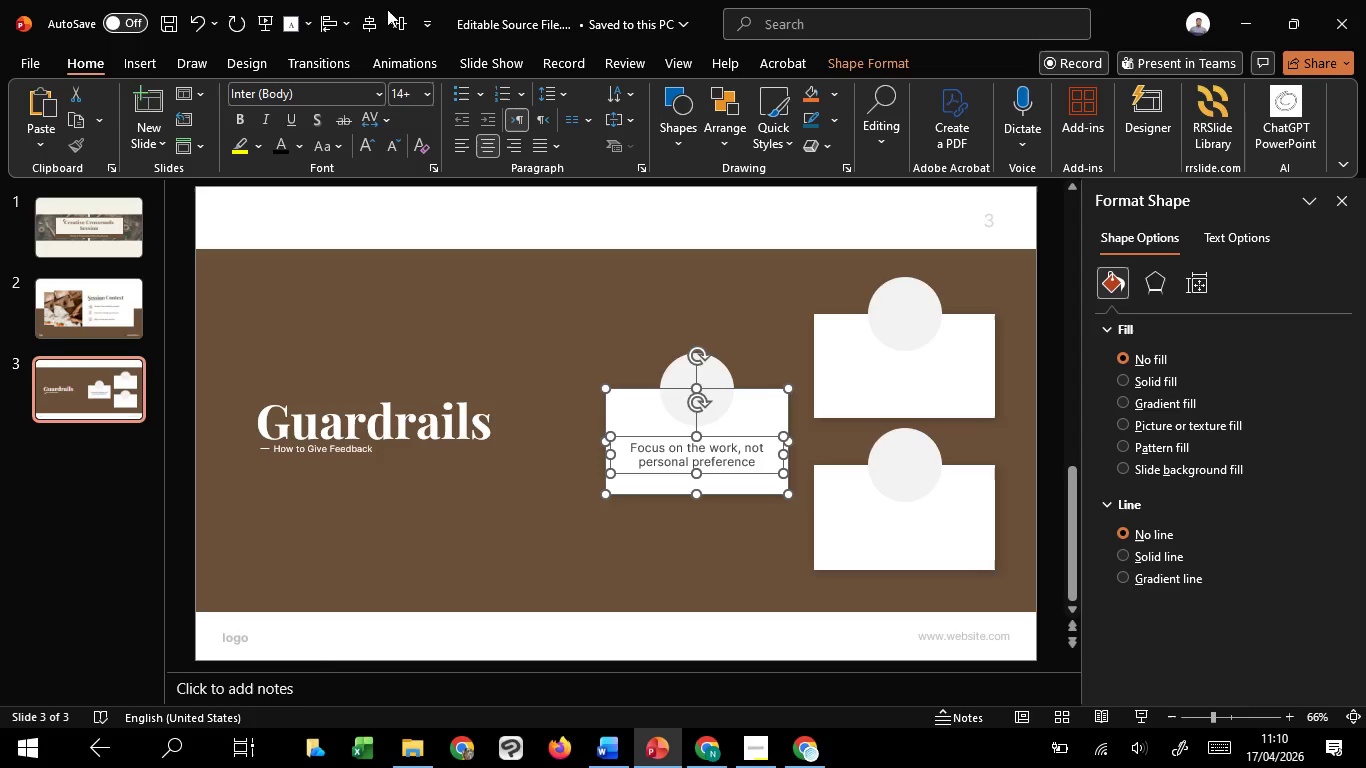 
key(Shift+ShiftLeft)
 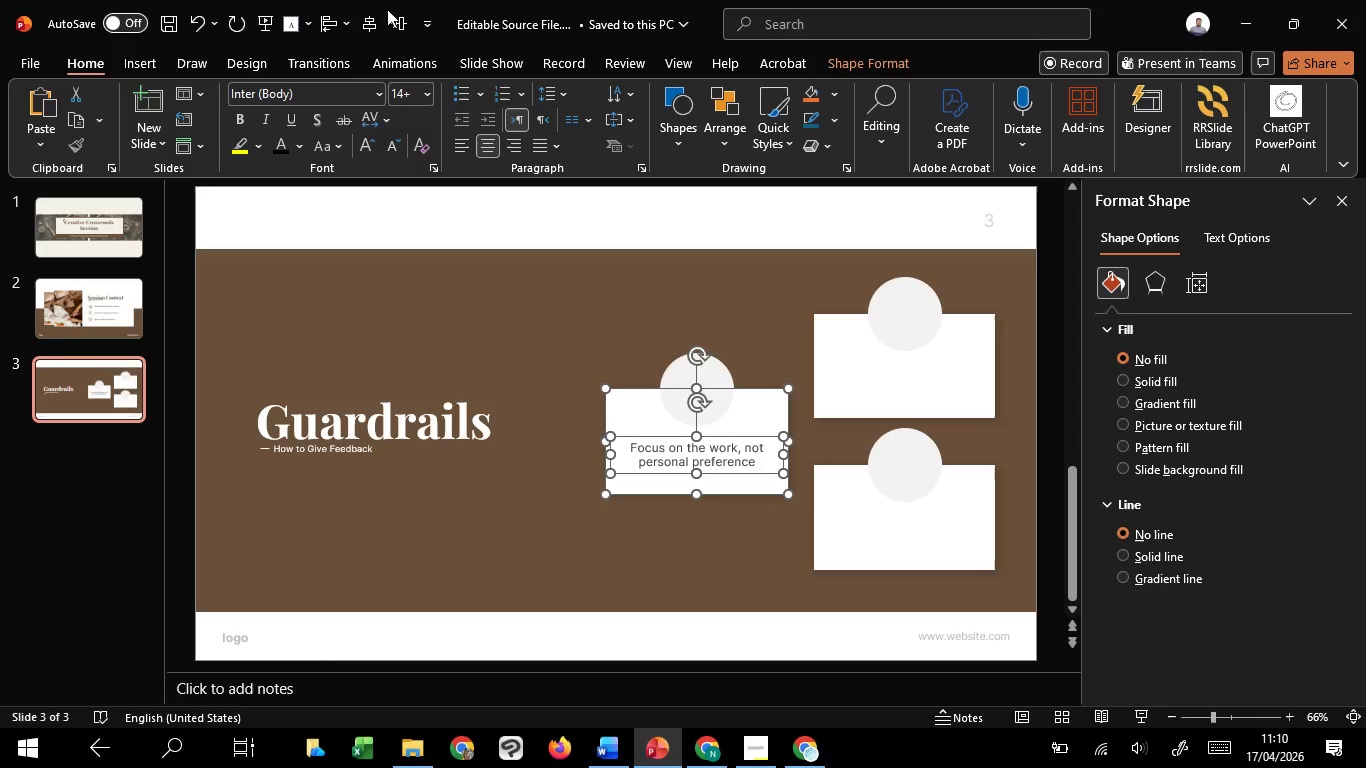 
key(Shift+ShiftLeft)
 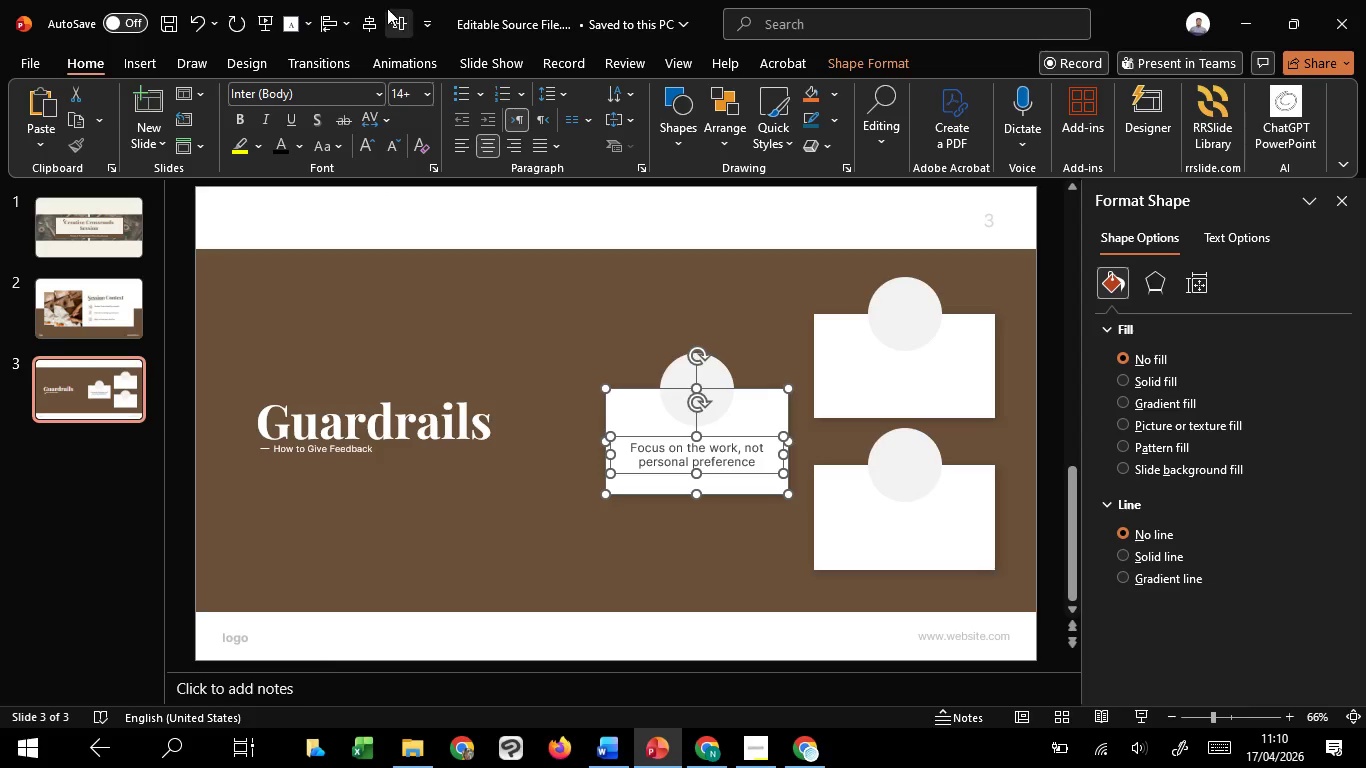 
key(Shift+ShiftLeft)
 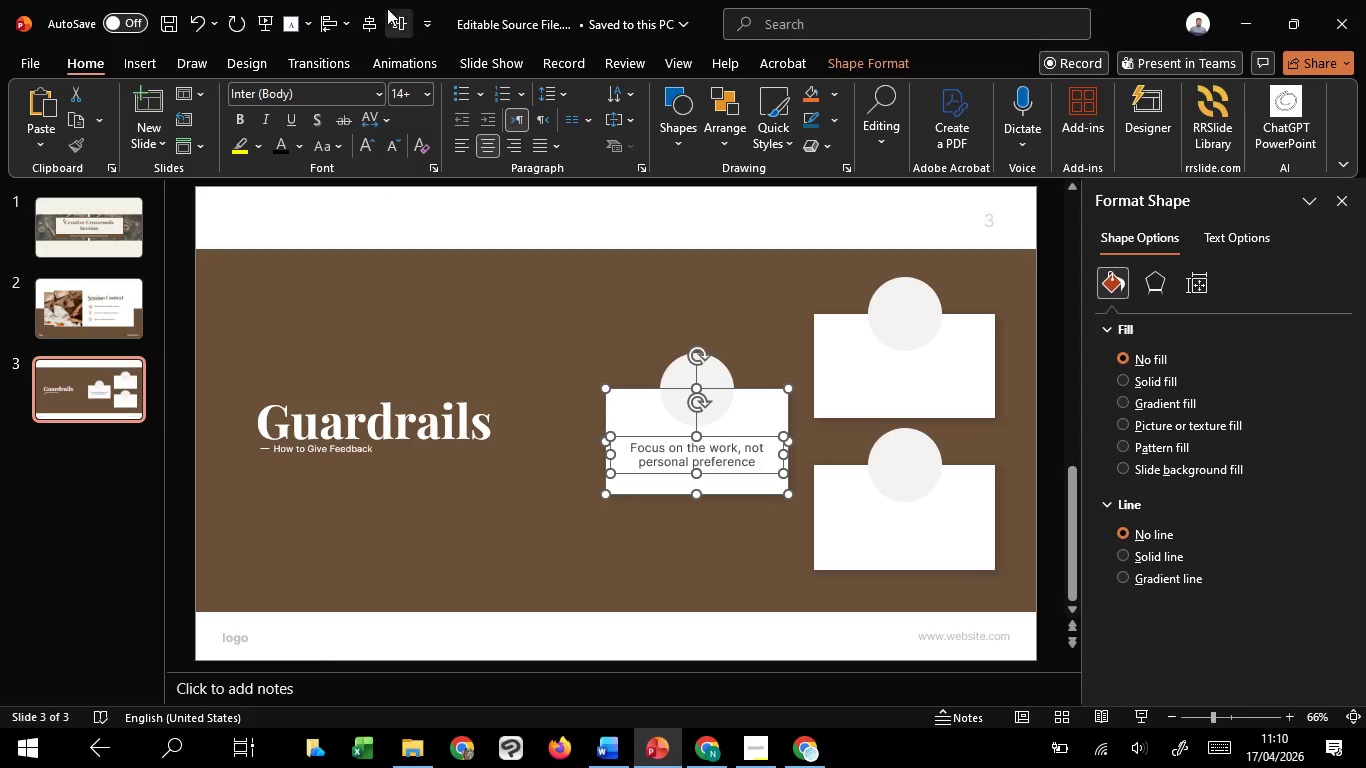 
key(Shift+ShiftLeft)
 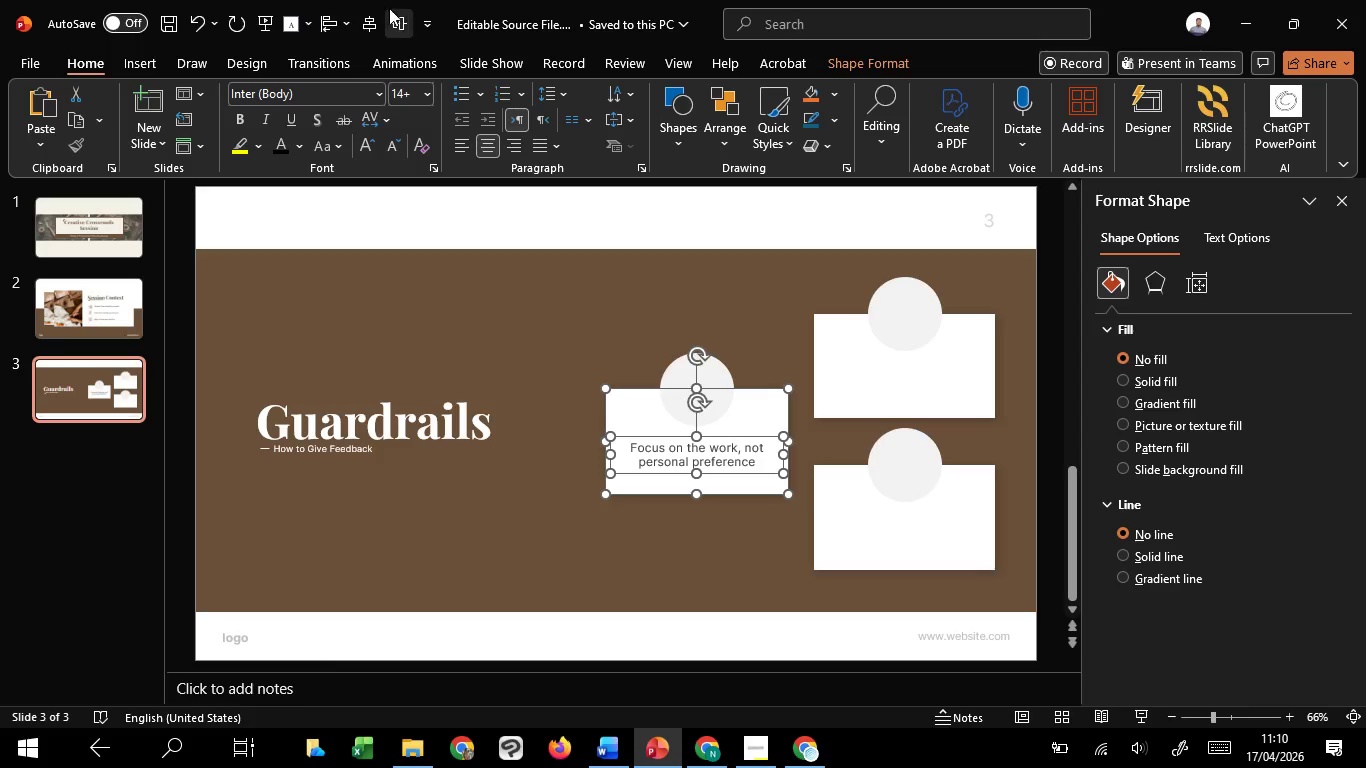 
key(Shift+ShiftLeft)
 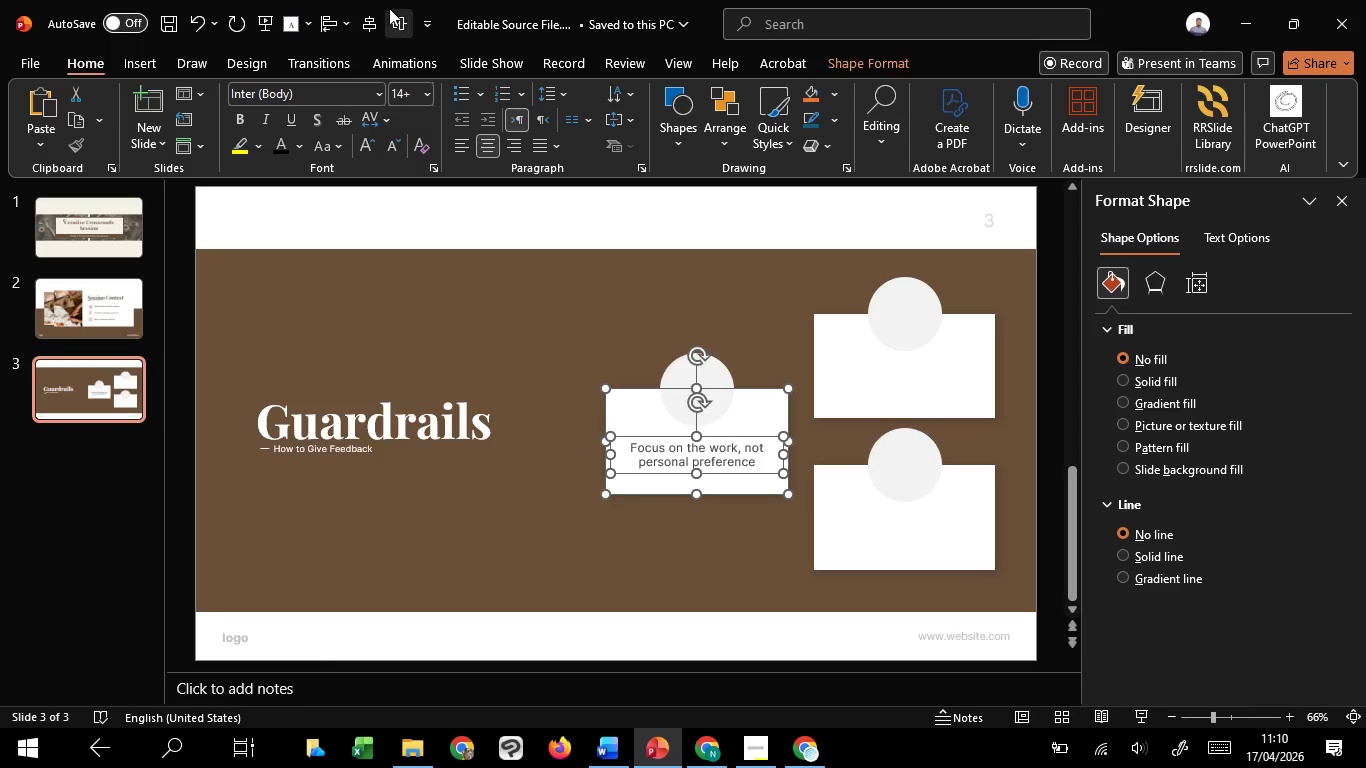 
key(Shift+ShiftLeft)
 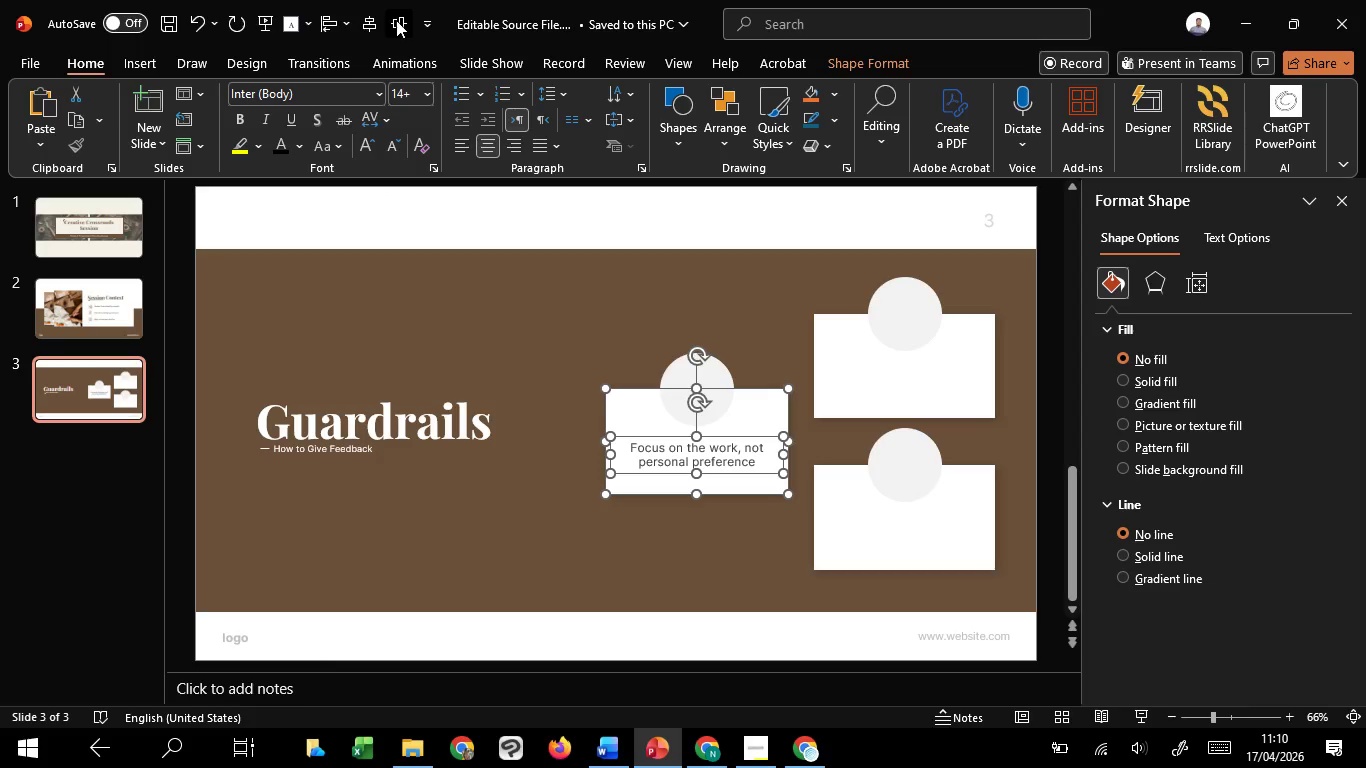 
left_click([396, 20])
 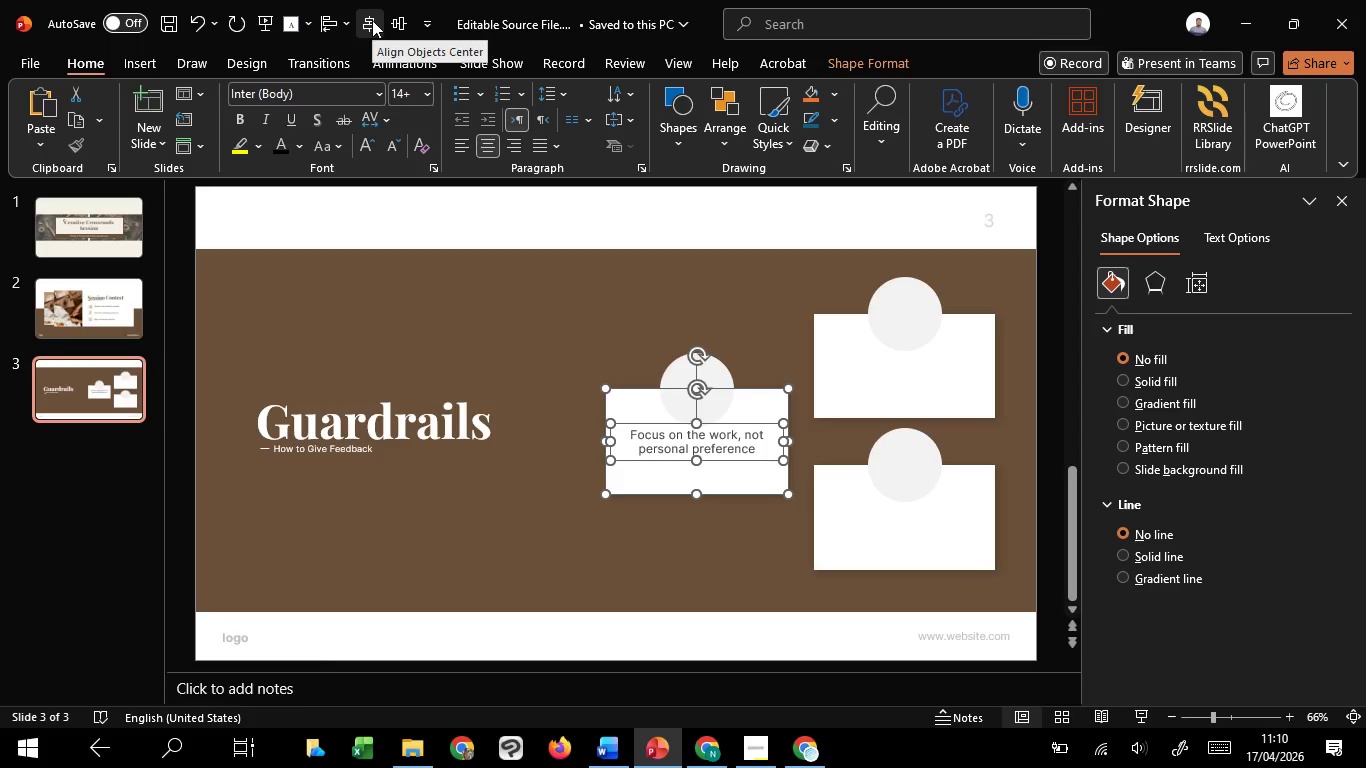 
hold_key(key=ShiftLeft, duration=1.5)
left_click([660, 476])
 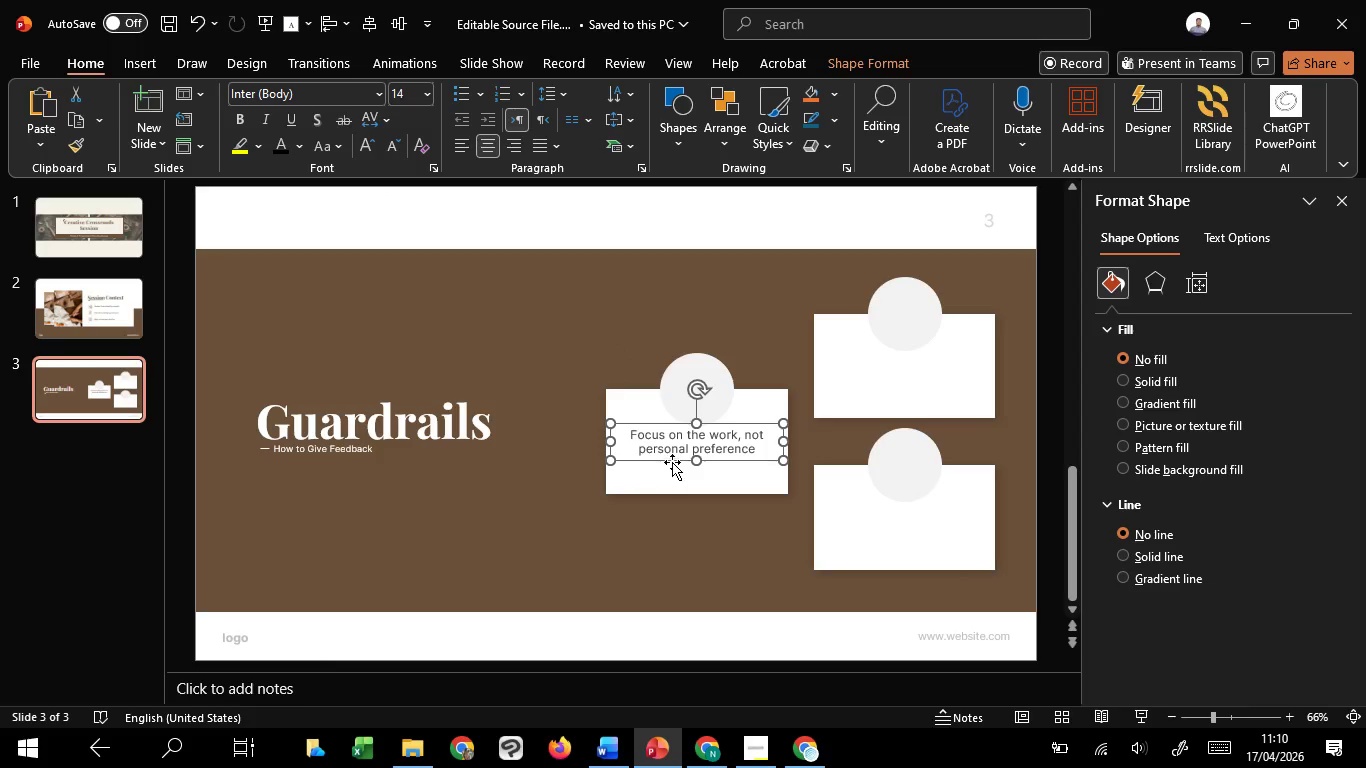 
hold_key(key=ShiftLeft, duration=1.5)
left_click_drag(start_coordinate=[674, 462], to_coordinate=[675, 473])
 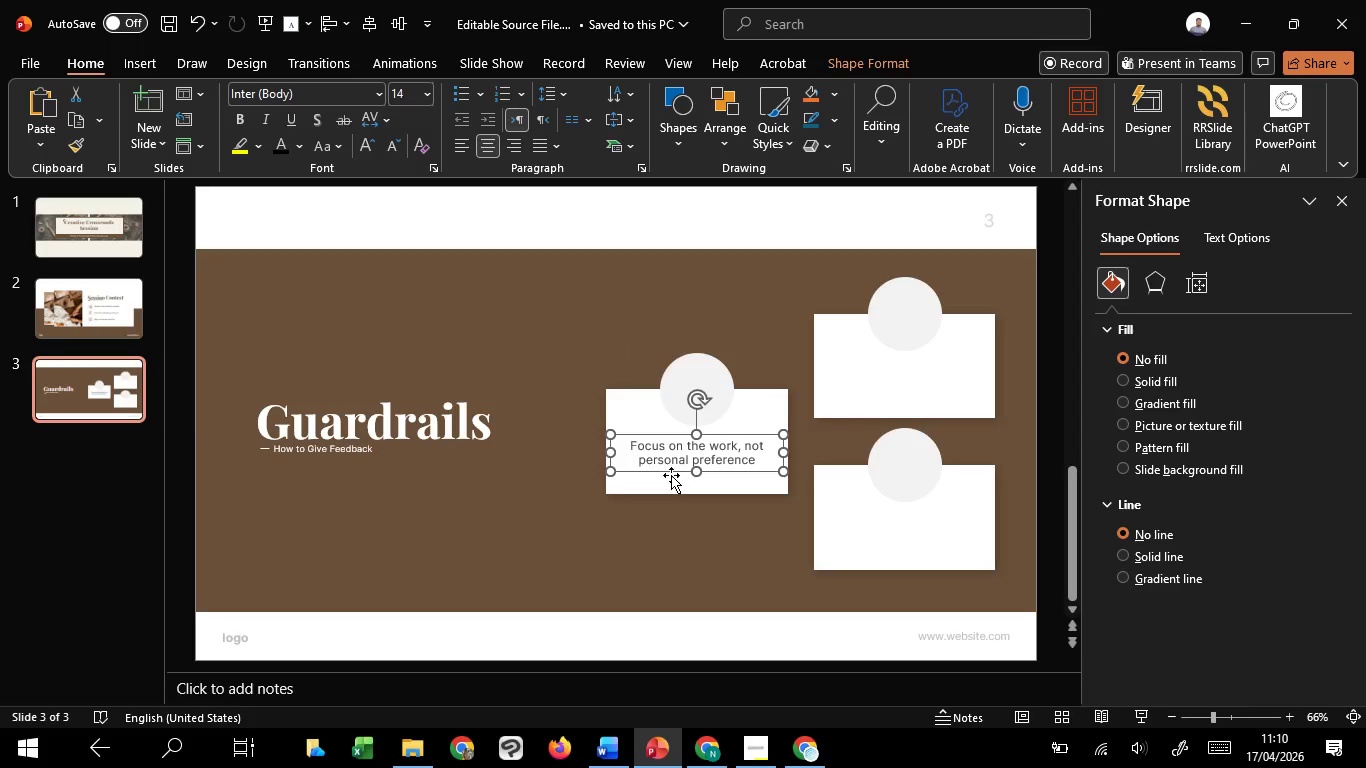 
hold_key(key=ShiftLeft, duration=1.51)
 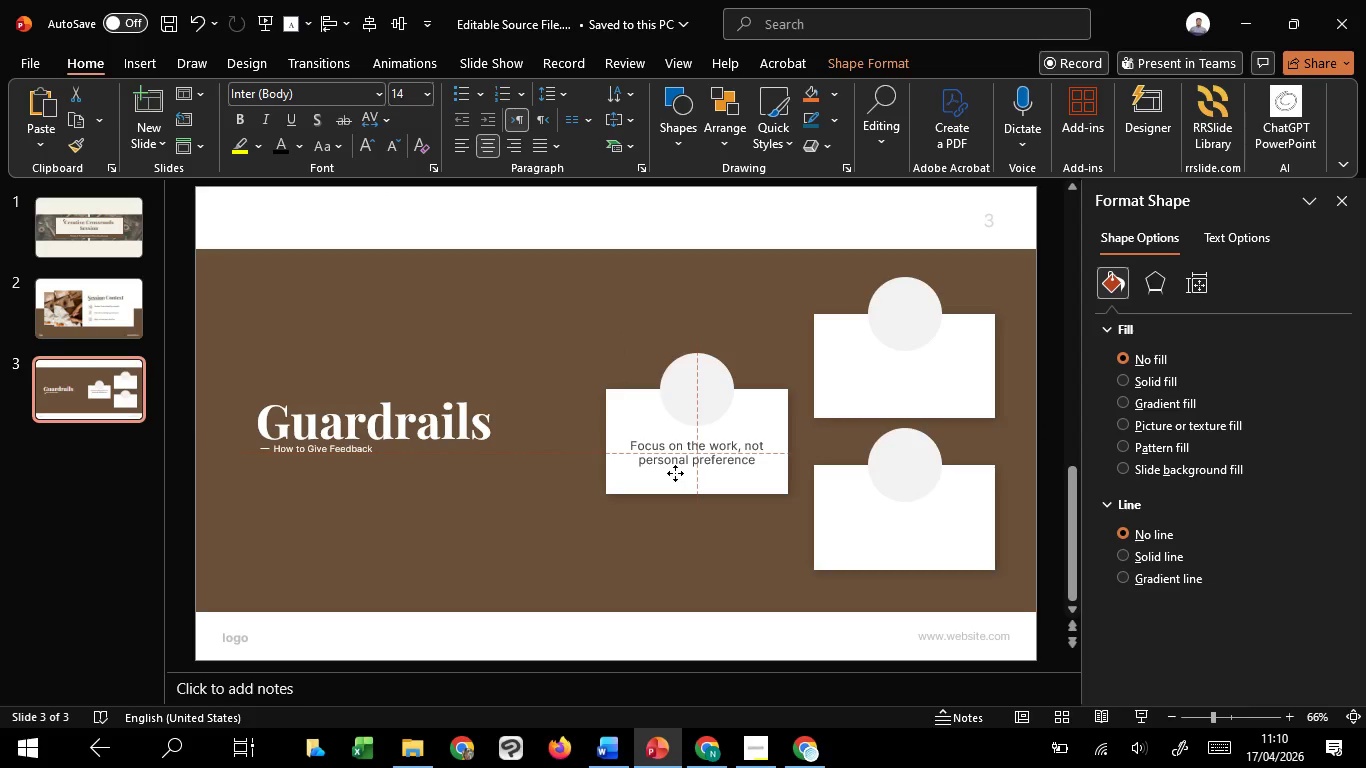 
hold_key(key=ShiftLeft, duration=1.5)
 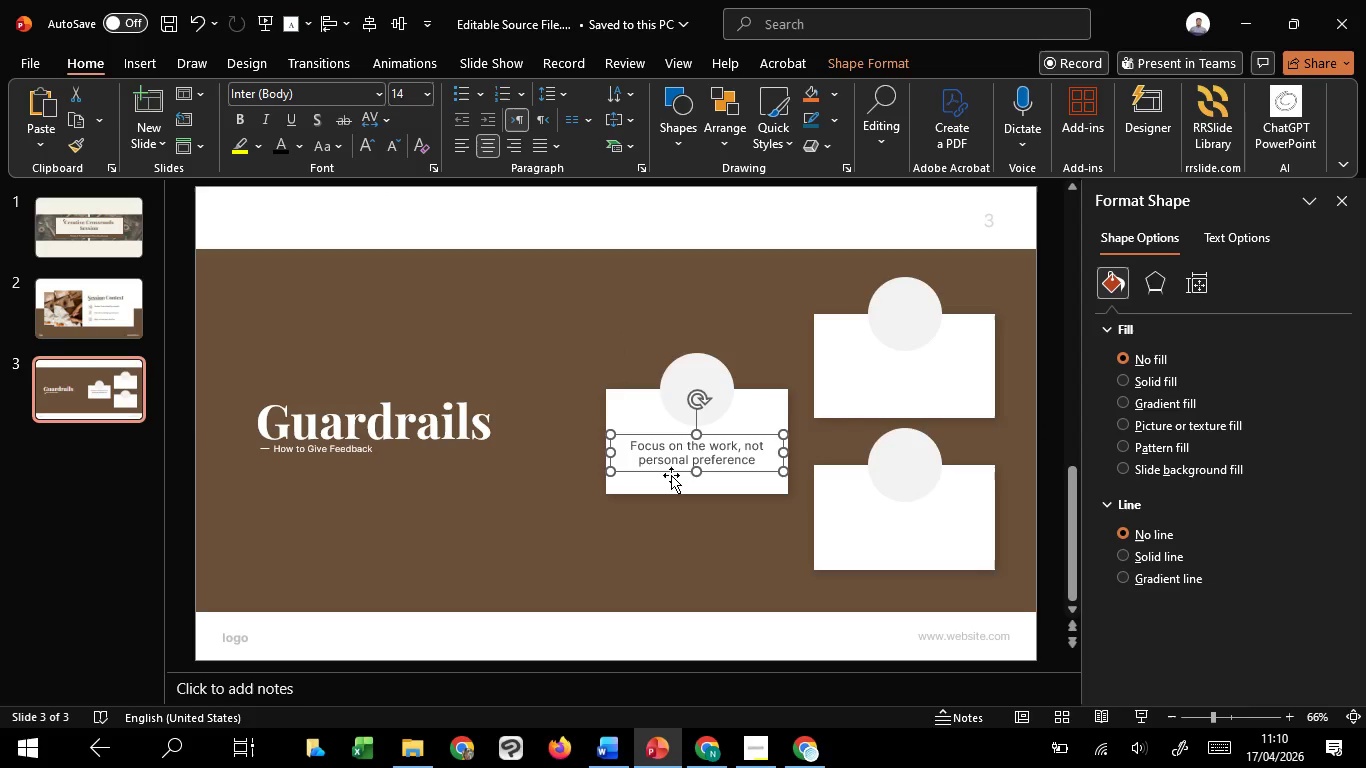 
key(Shift+ShiftLeft)
 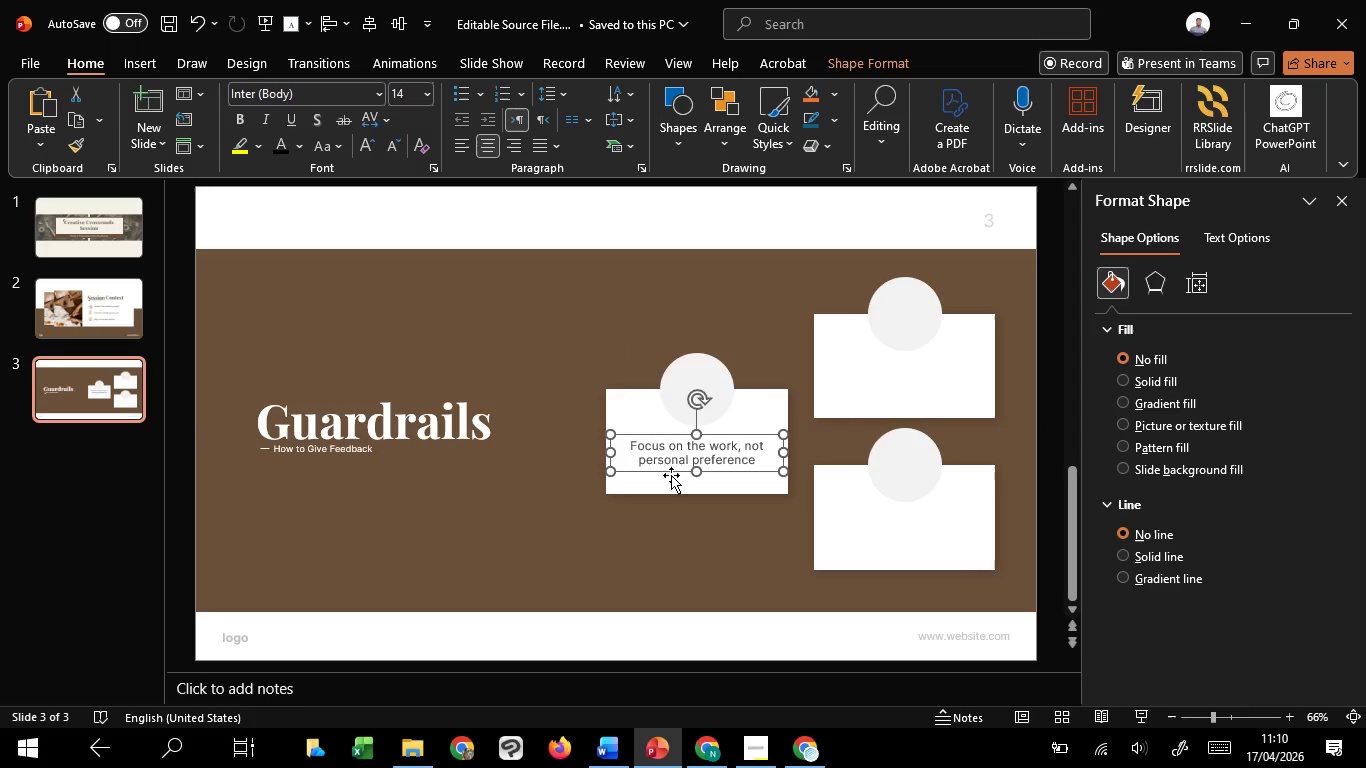 
key(Shift+ShiftLeft)
 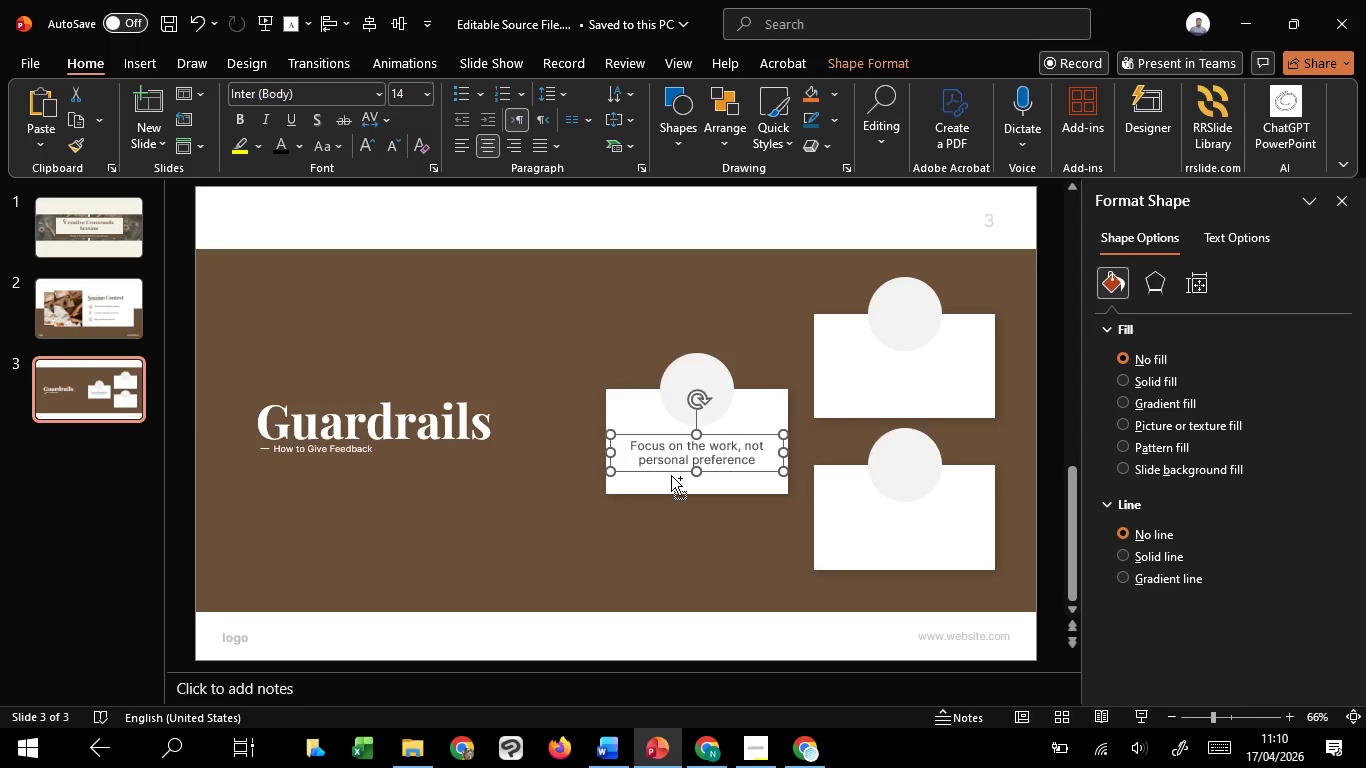 
hold_key(key=ControlLeft, duration=3.53)
hold_key(key=ShiftLeft, duration=1.52)
left_click_drag(start_coordinate=[677, 472], to_coordinate=[887, 464])
 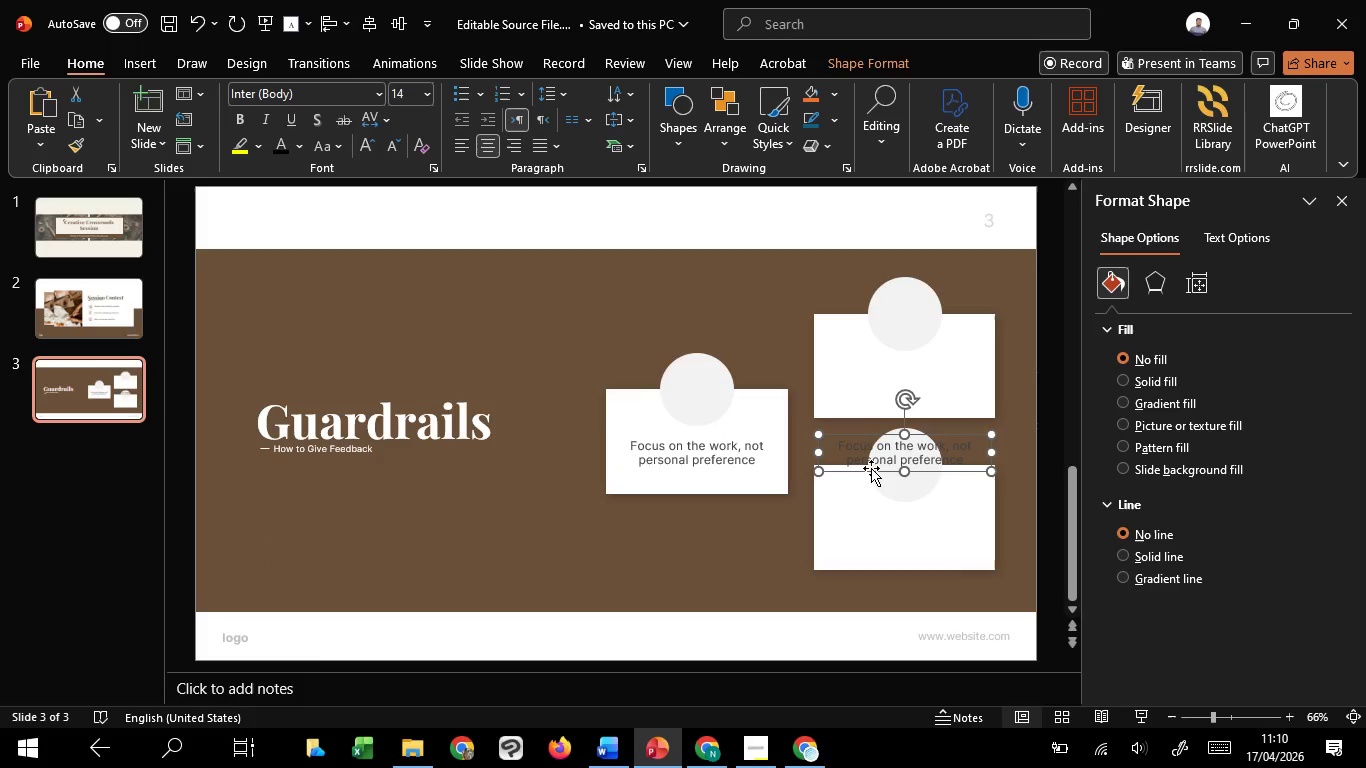 
hold_key(key=ShiftLeft, duration=1.51)
 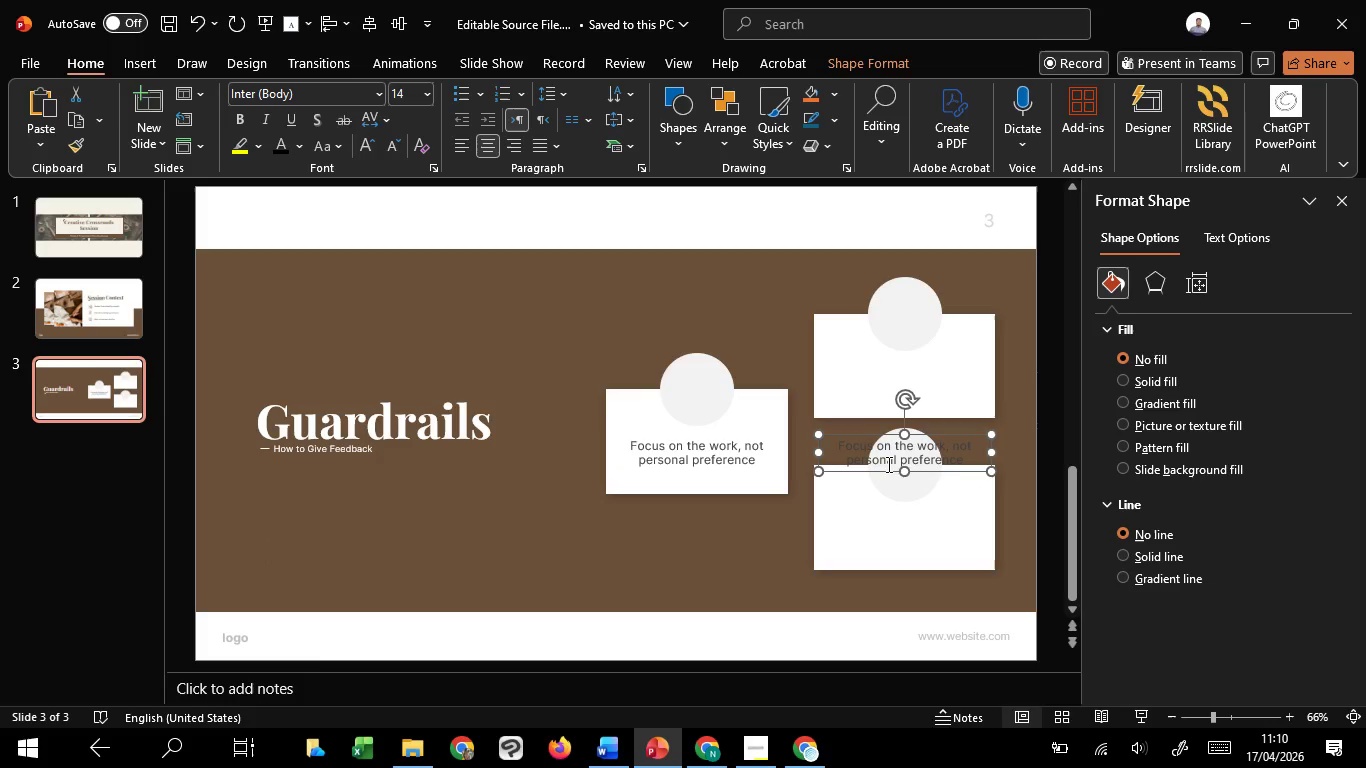 
key(Control+Shift+ShiftLeft)
 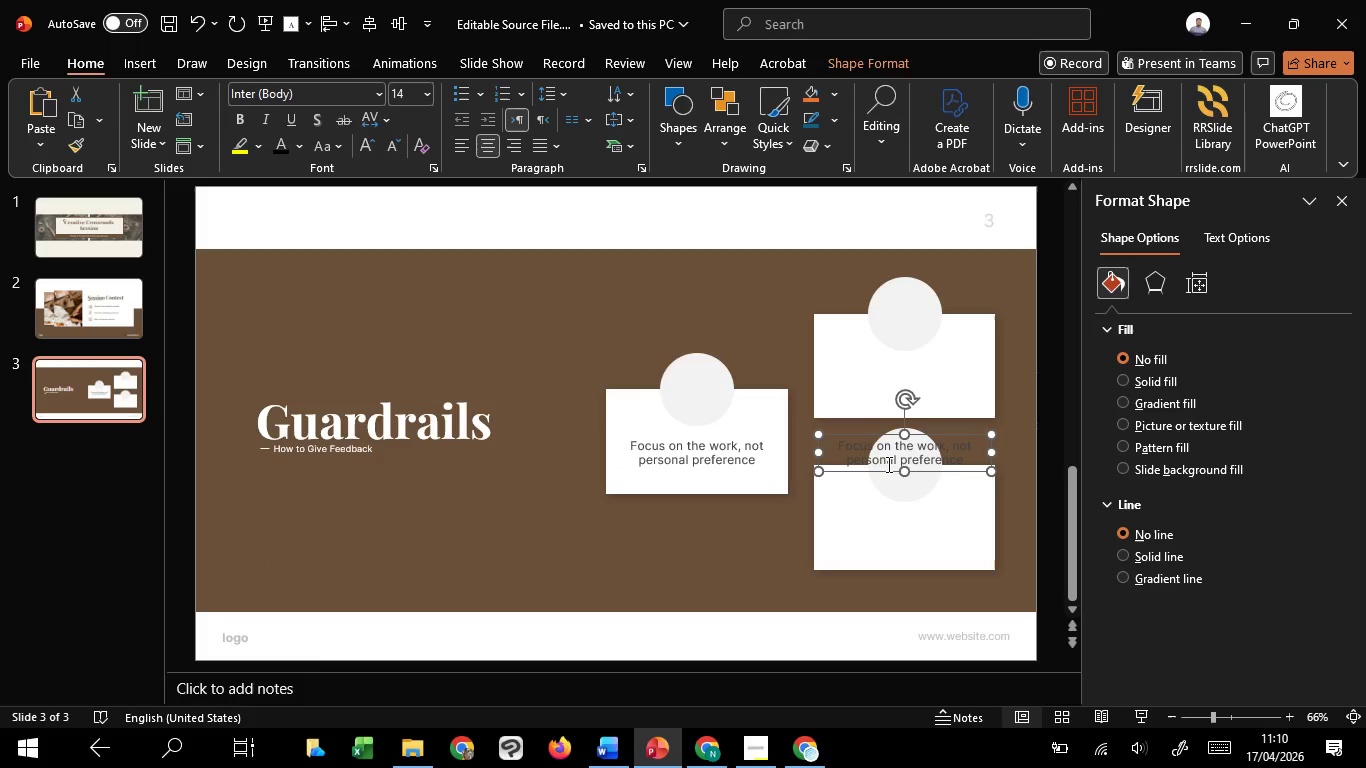 
key(Control+Shift+ShiftLeft)
 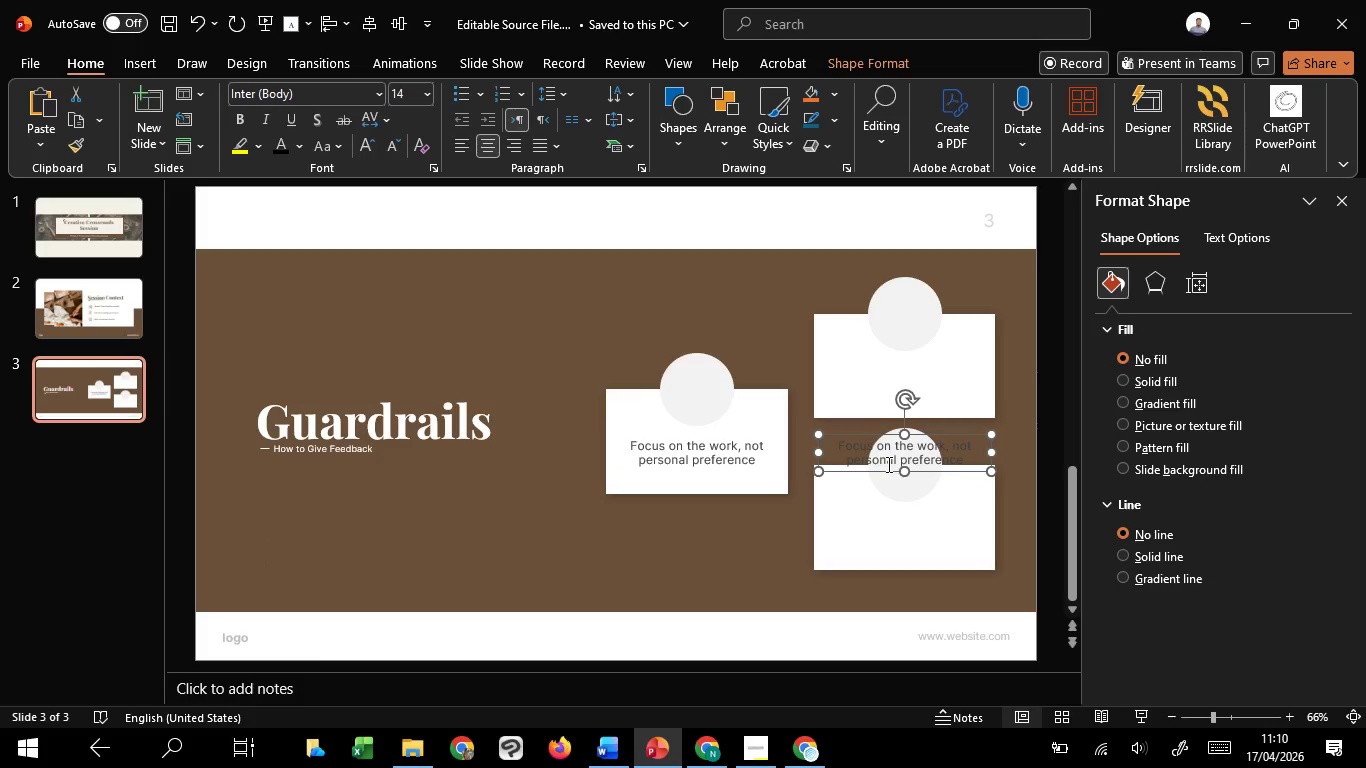 
key(Control+Shift+ShiftLeft)
 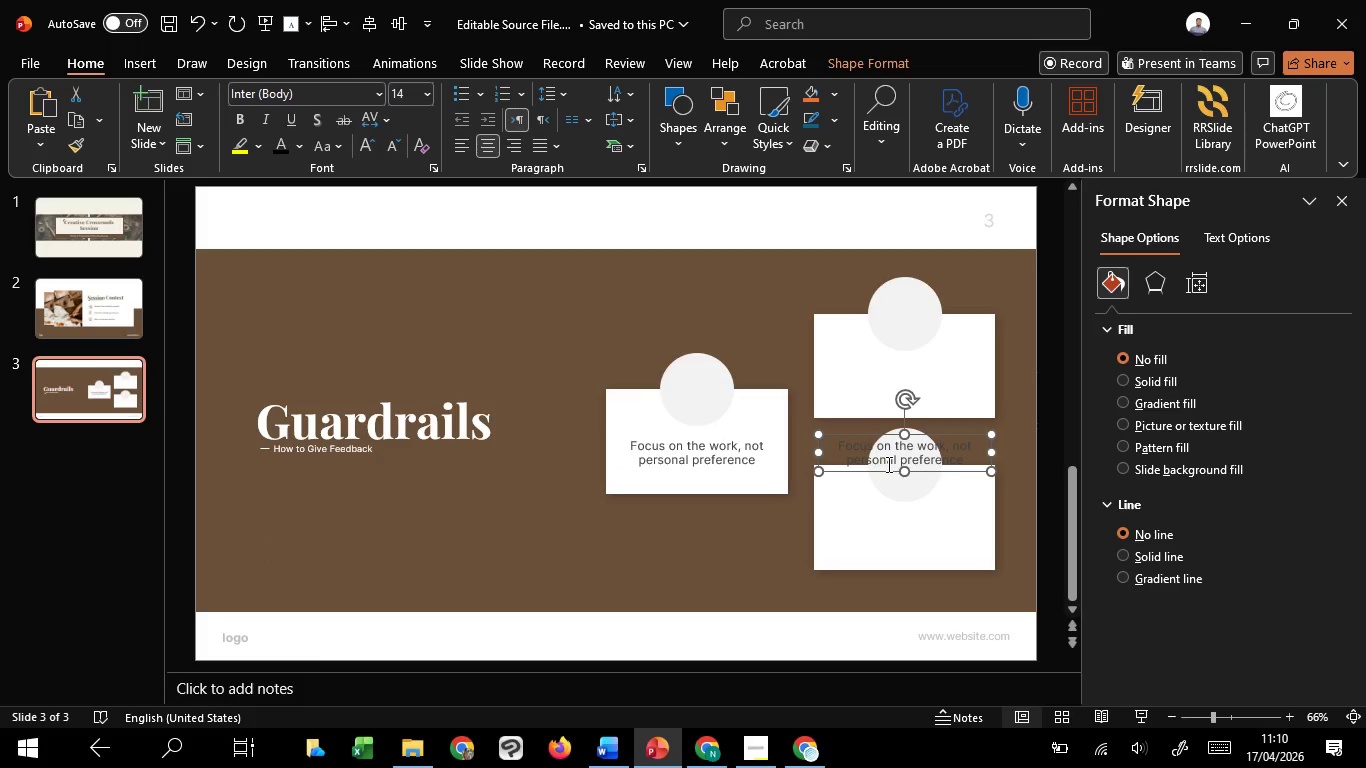 
key(Control+Shift+ShiftLeft)
 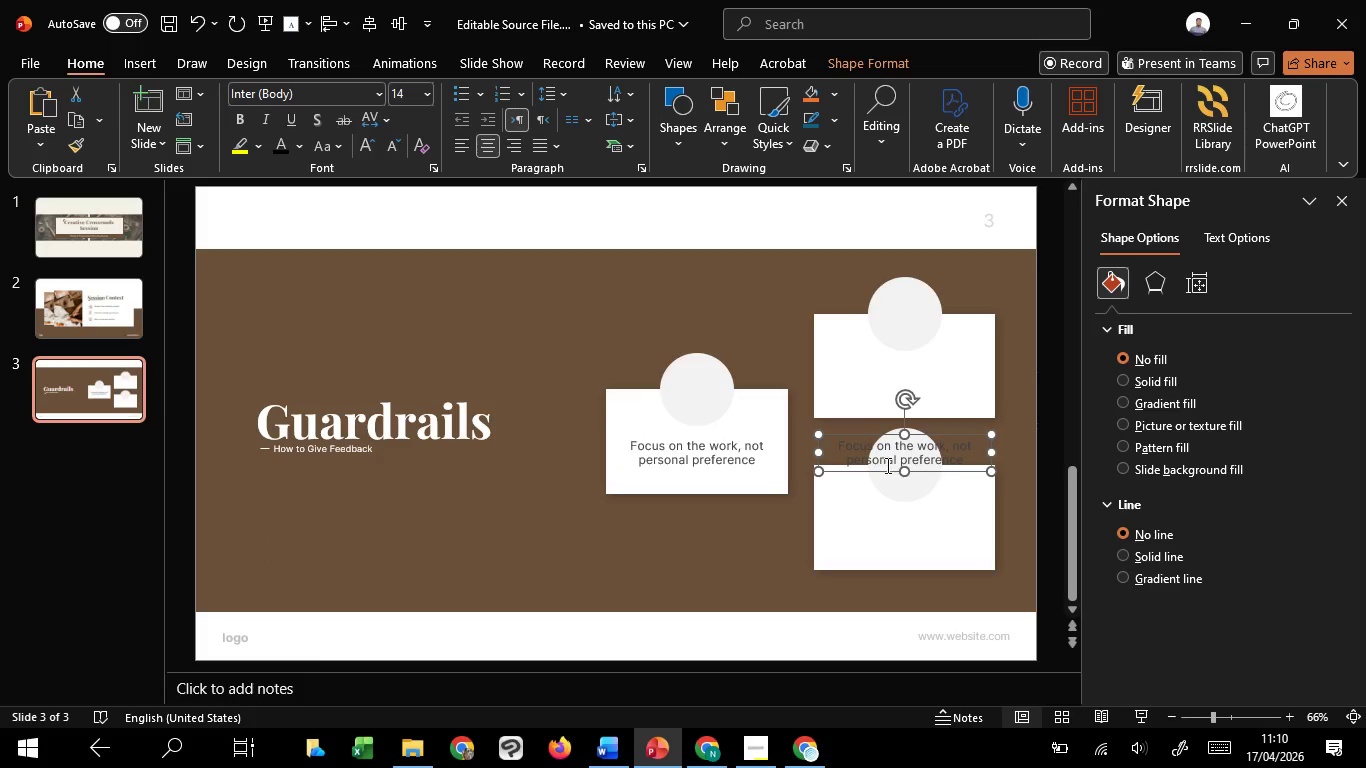 
key(Control+Shift+ShiftLeft)
 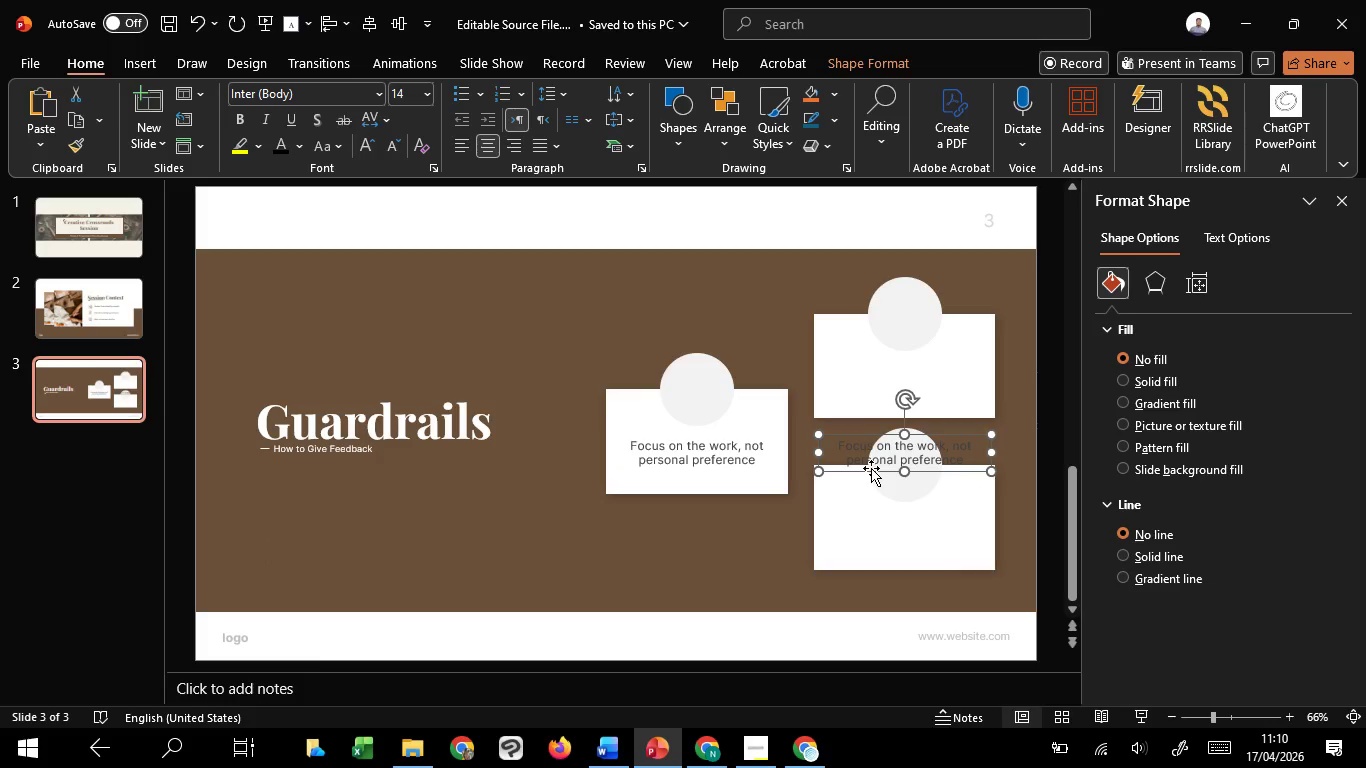 
left_click_drag(start_coordinate=[871, 468], to_coordinate=[881, 394])
 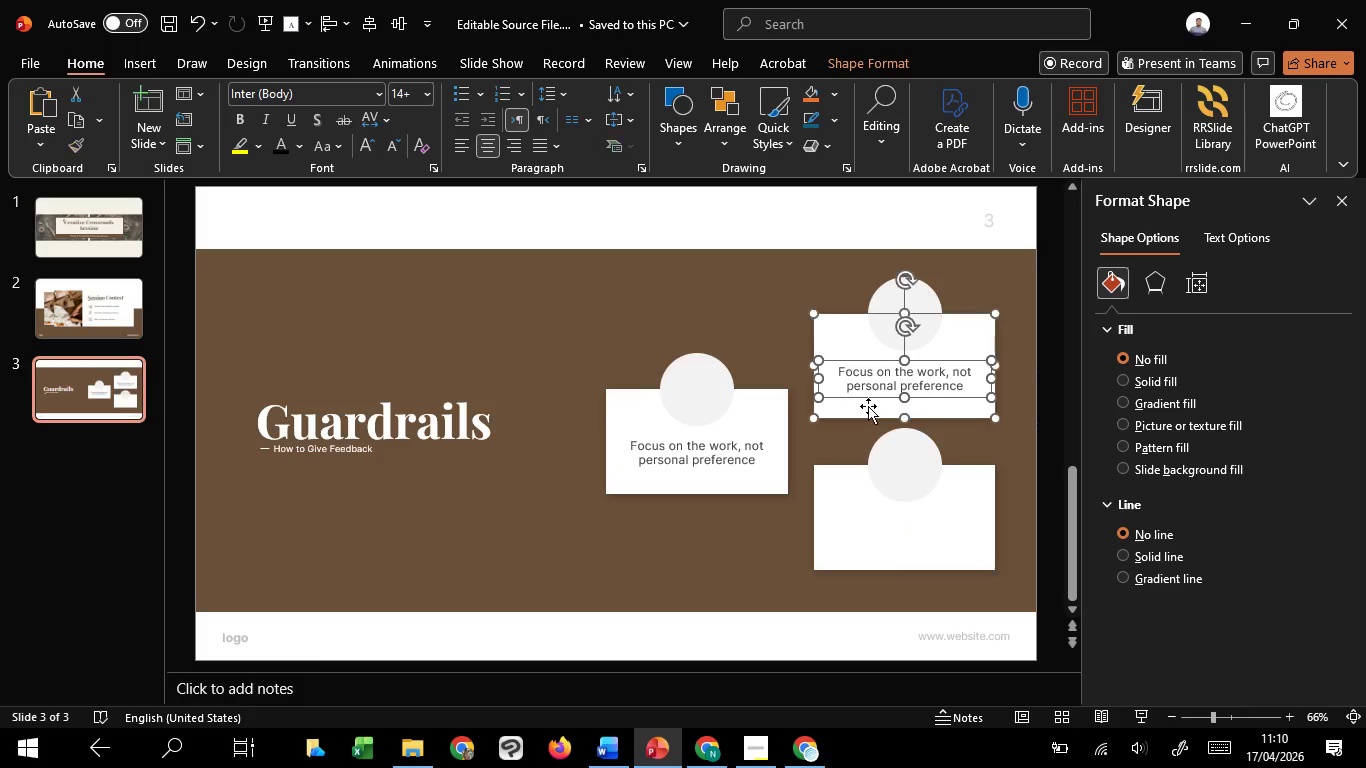 
hold_key(key=ShiftLeft, duration=1.52)
 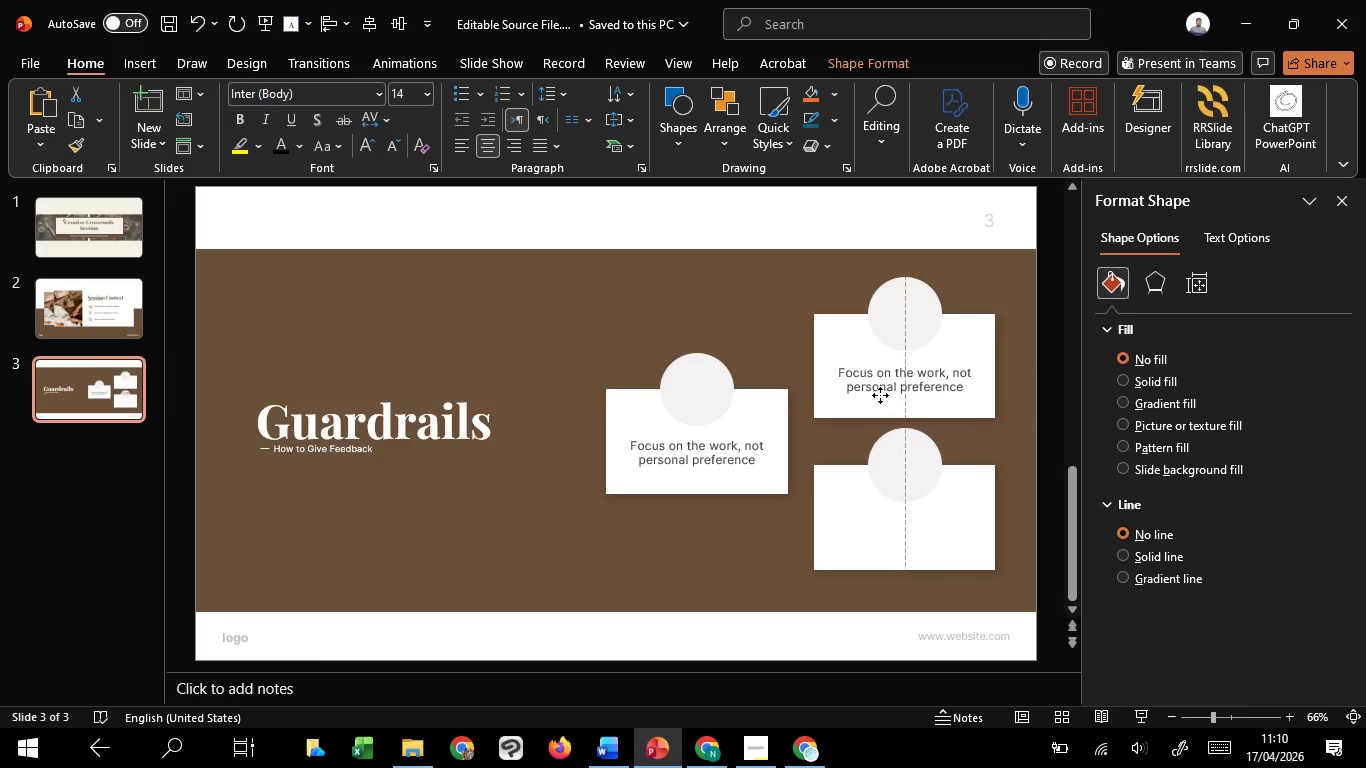 
hold_key(key=ShiftLeft, duration=1.52)
 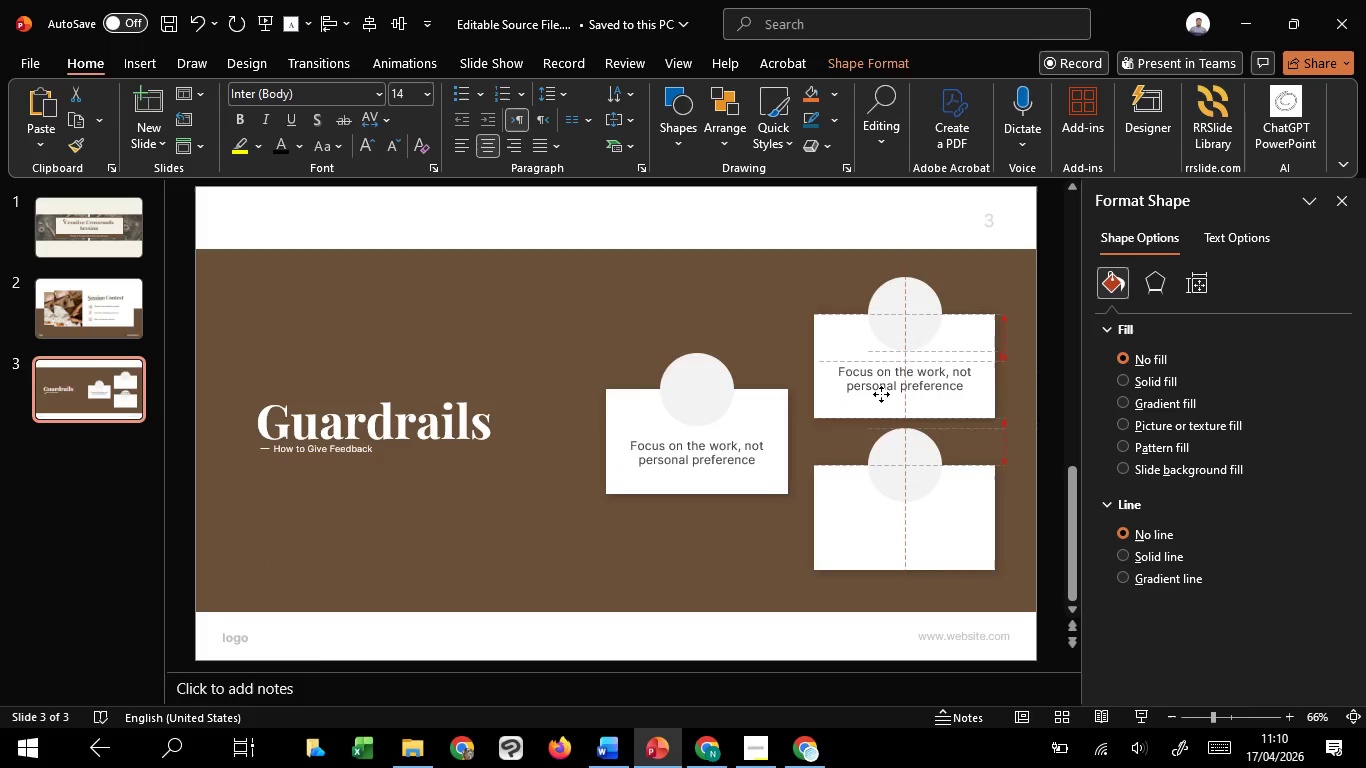 
hold_key(key=ShiftLeft, duration=1.5)
left_click([868, 406])
 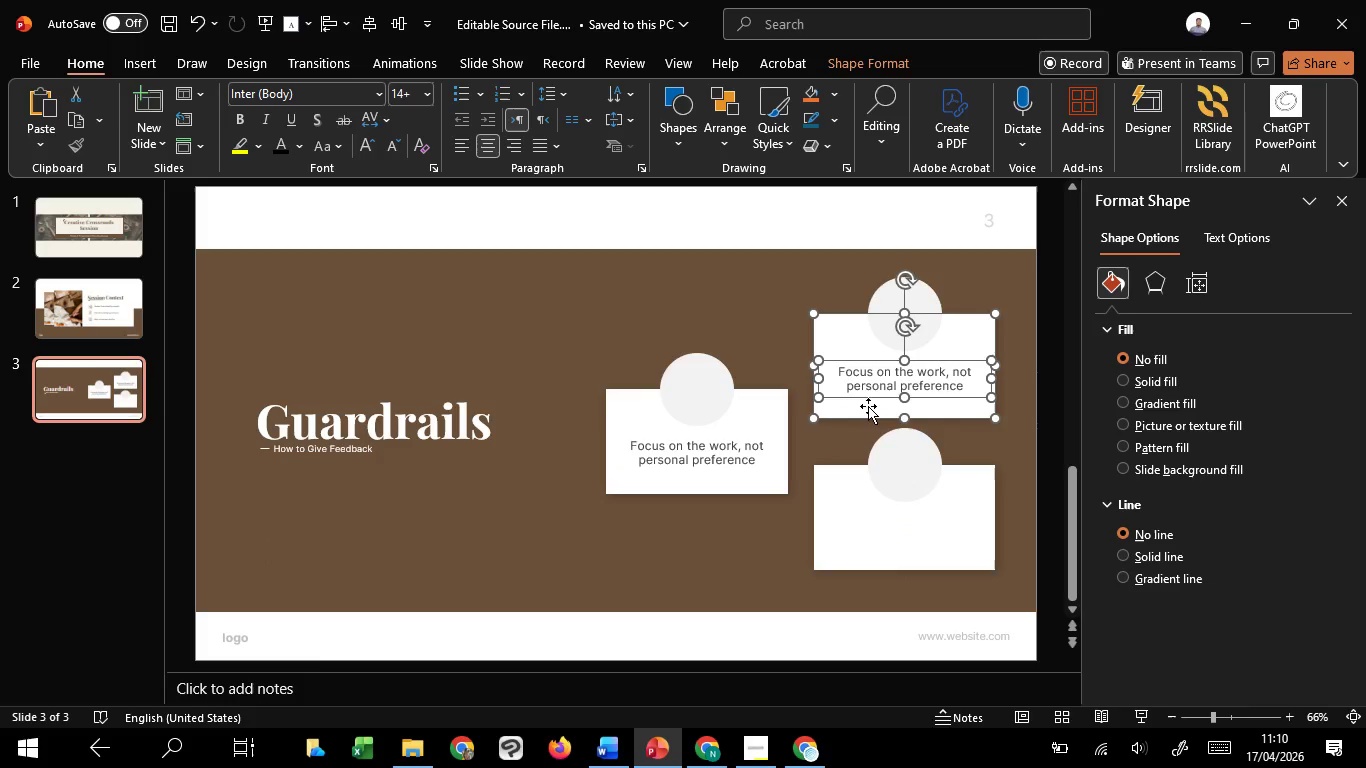 
hold_key(key=ShiftLeft, duration=0.97)
 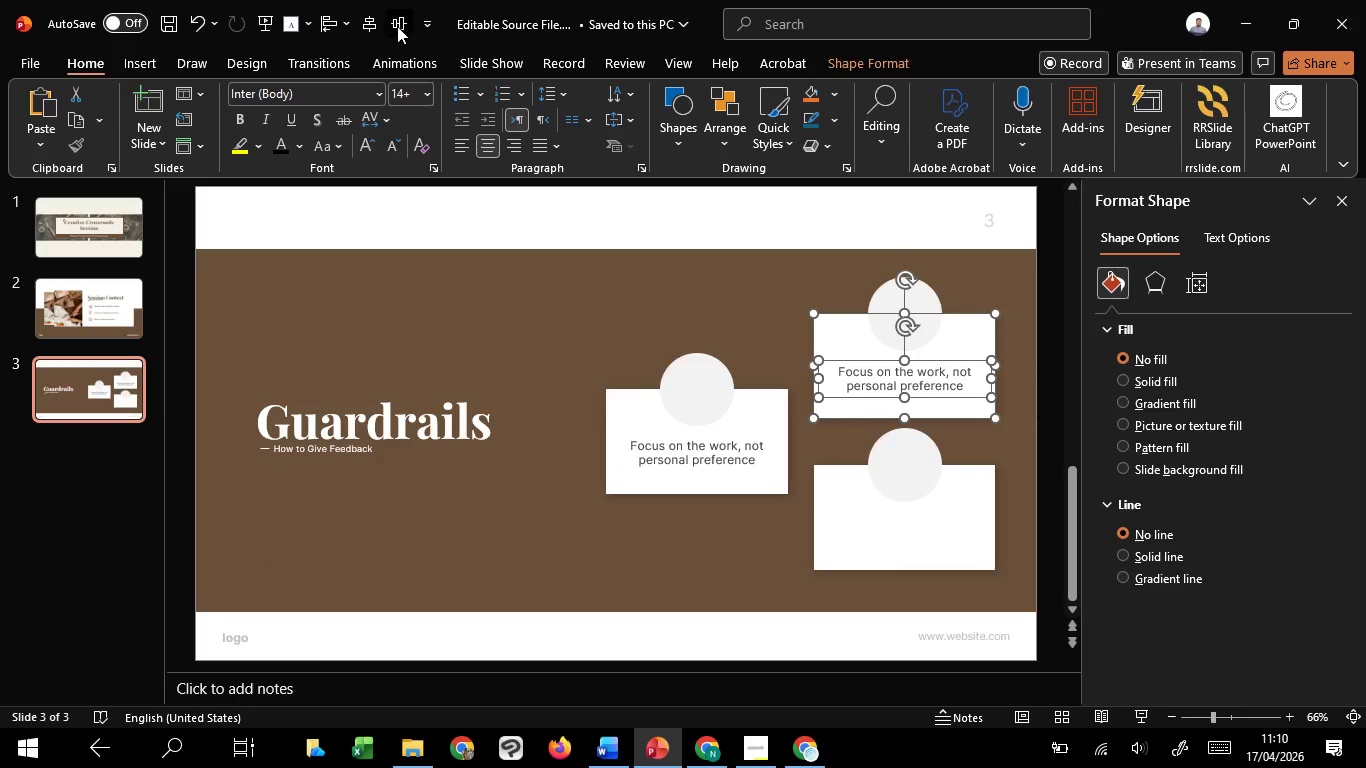 
left_click([397, 26])
 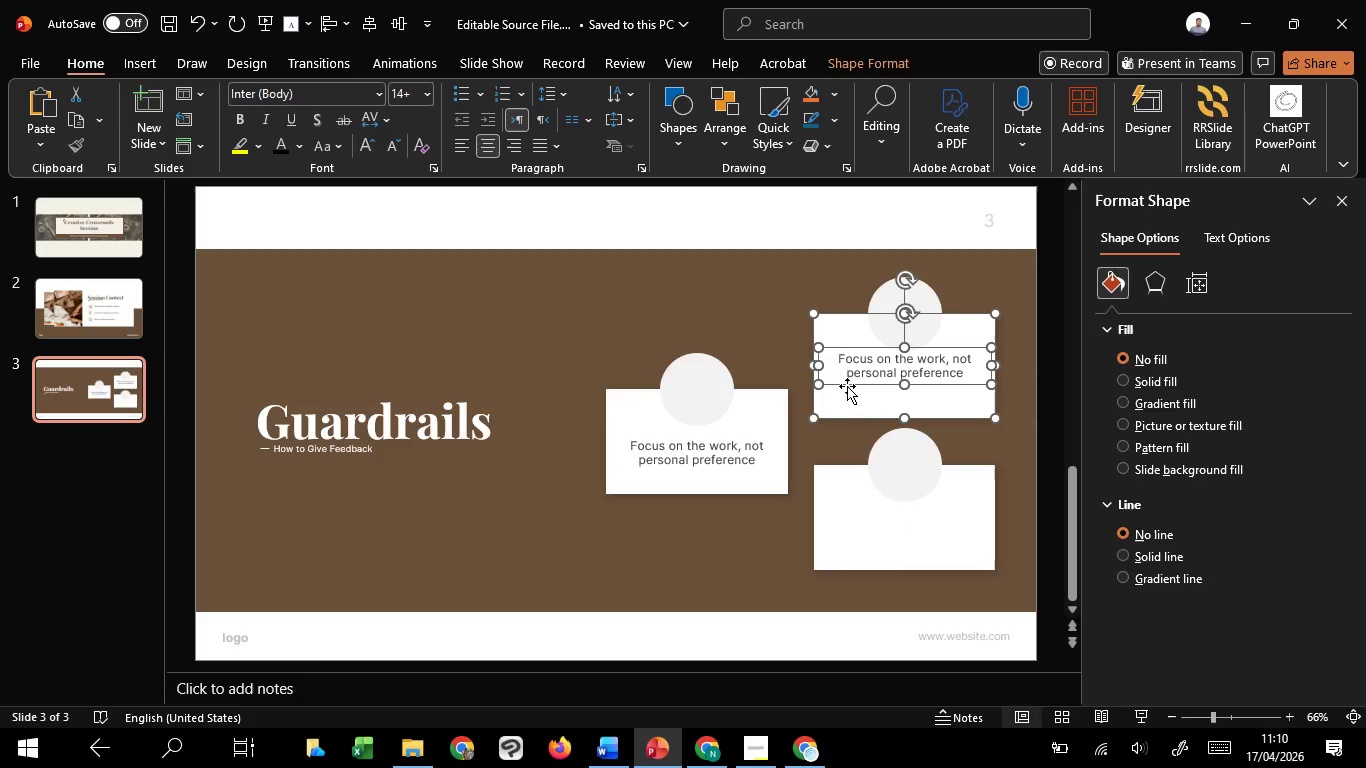 
hold_key(key=ShiftLeft, duration=1.52)
left_click([860, 395])
 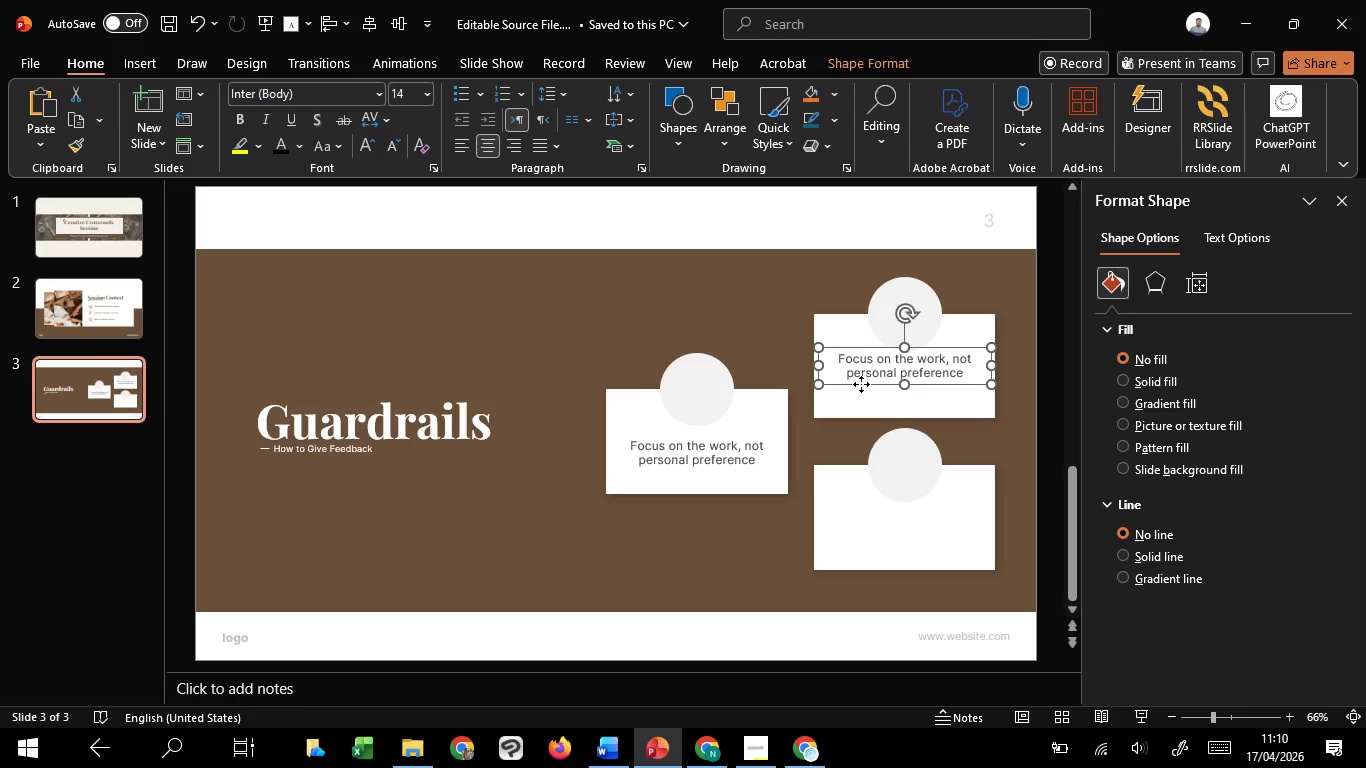 
left_click_drag(start_coordinate=[861, 384], to_coordinate=[863, 397])
 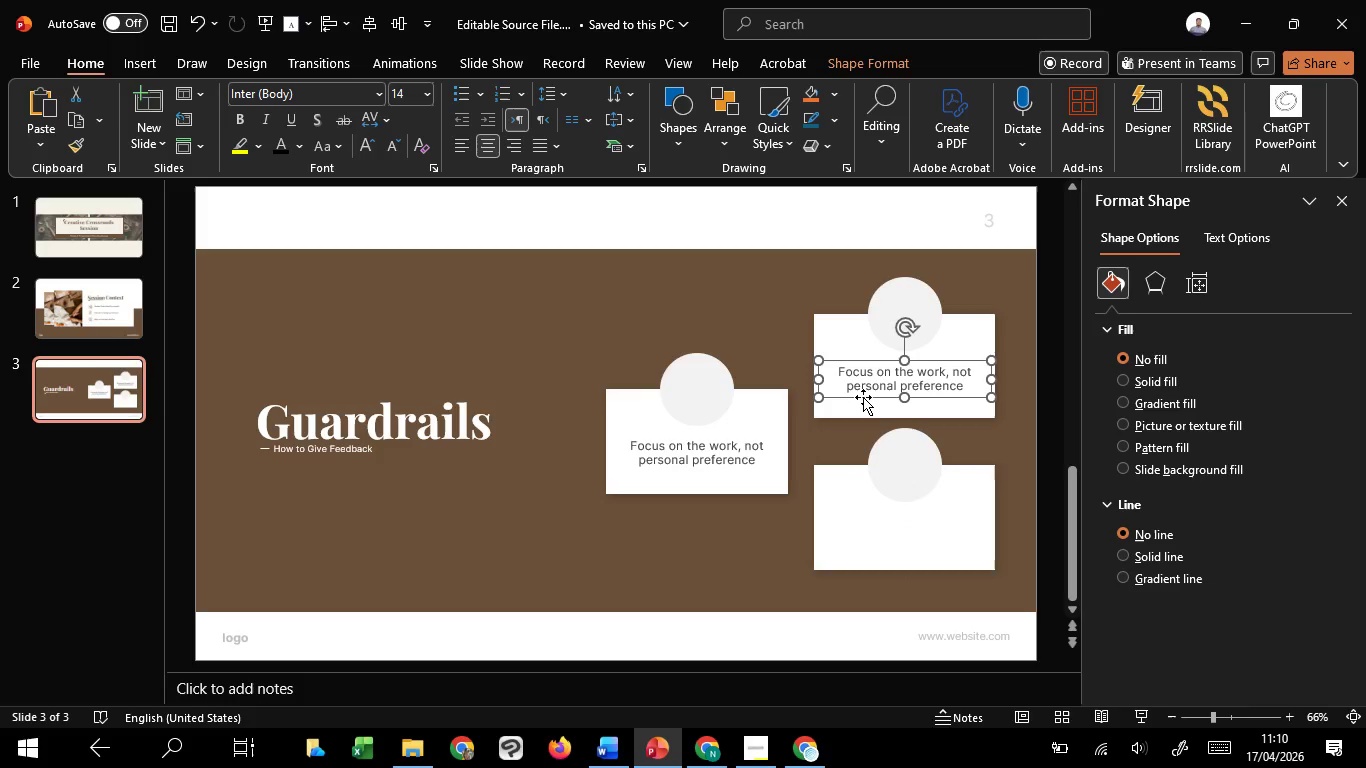 
hold_key(key=ShiftLeft, duration=1.51)
 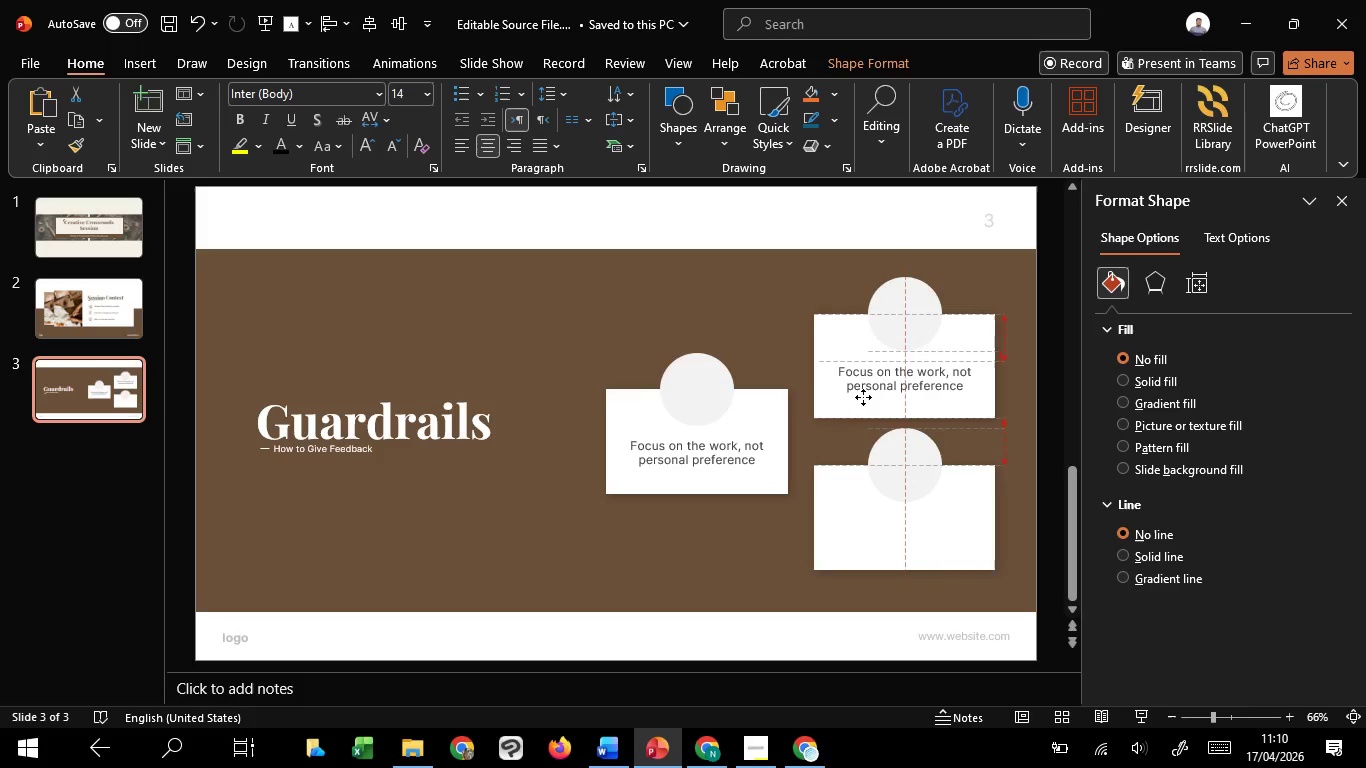 
hold_key(key=ShiftLeft, duration=1.5)
 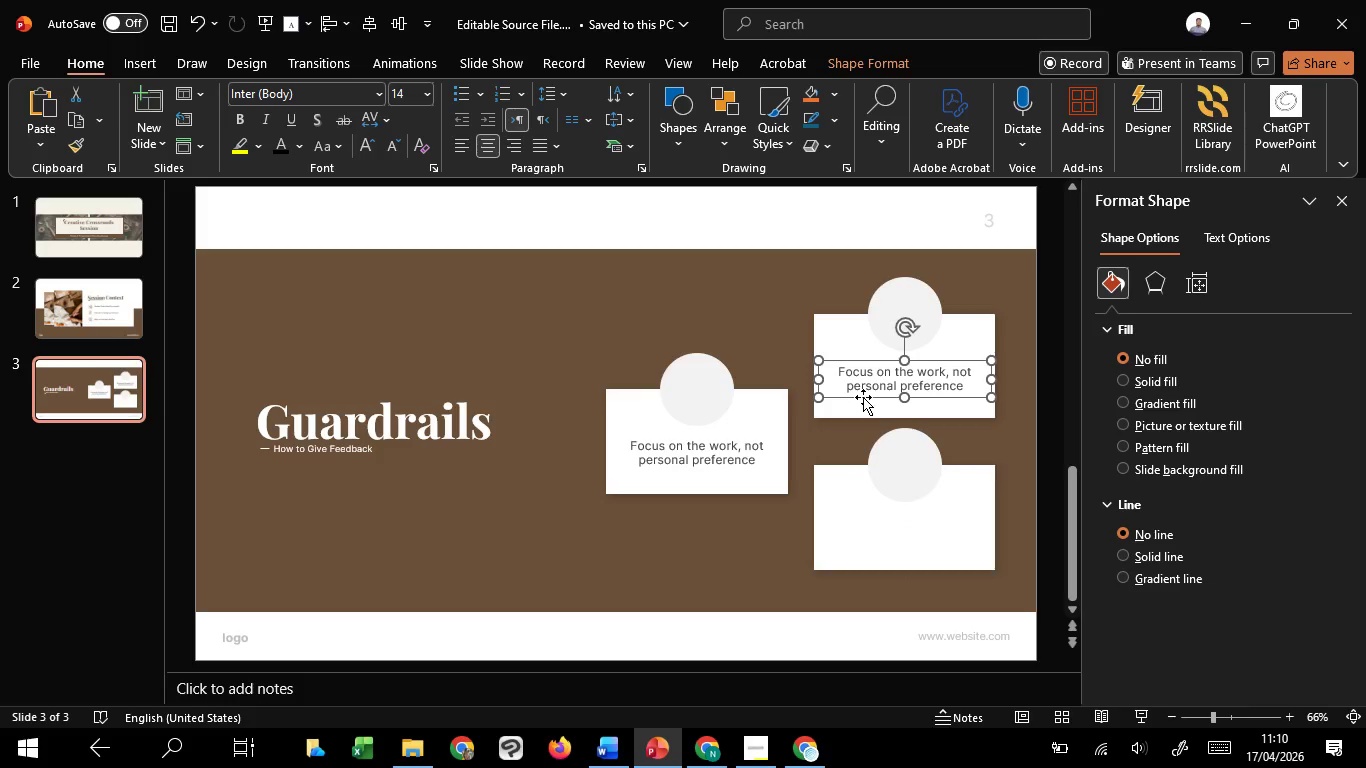 
hold_key(key=ShiftLeft, duration=1.53)
 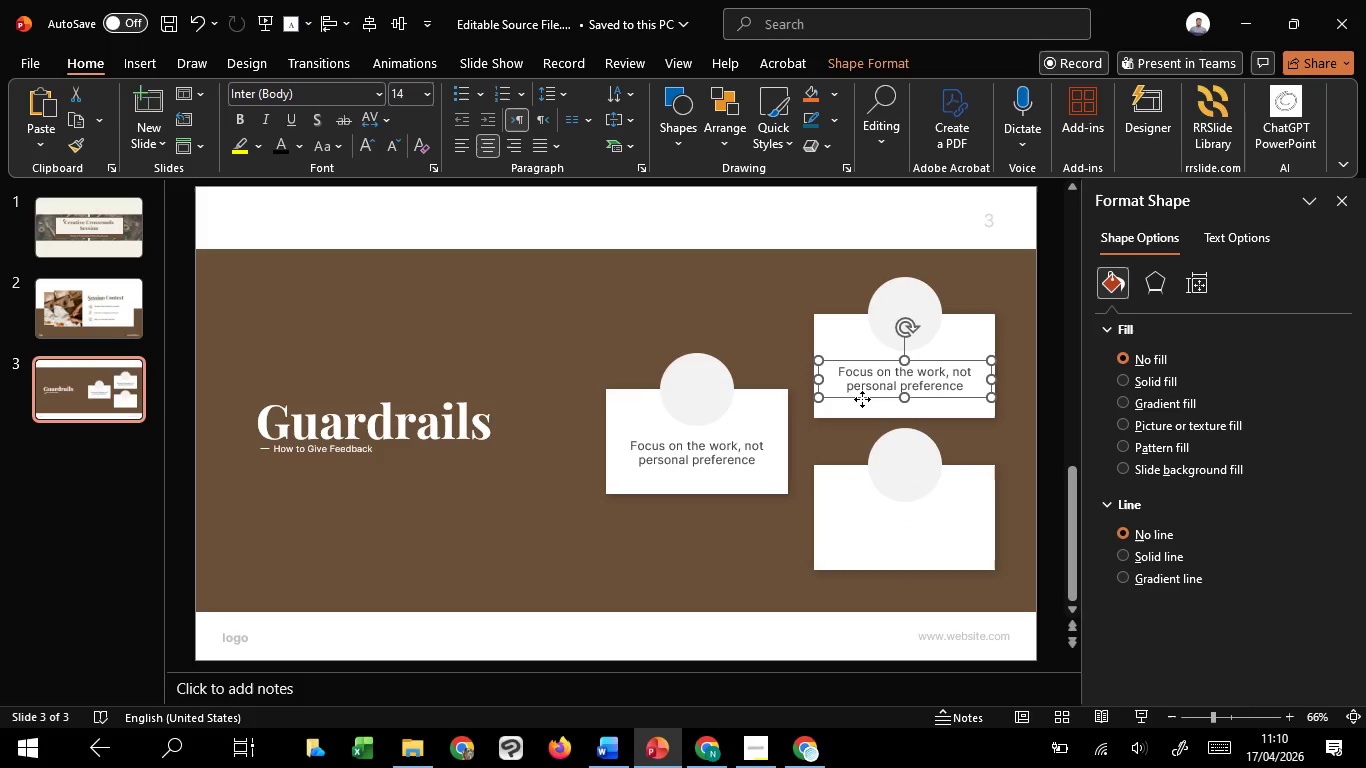 
hold_key(key=ShiftLeft, duration=1.51)
 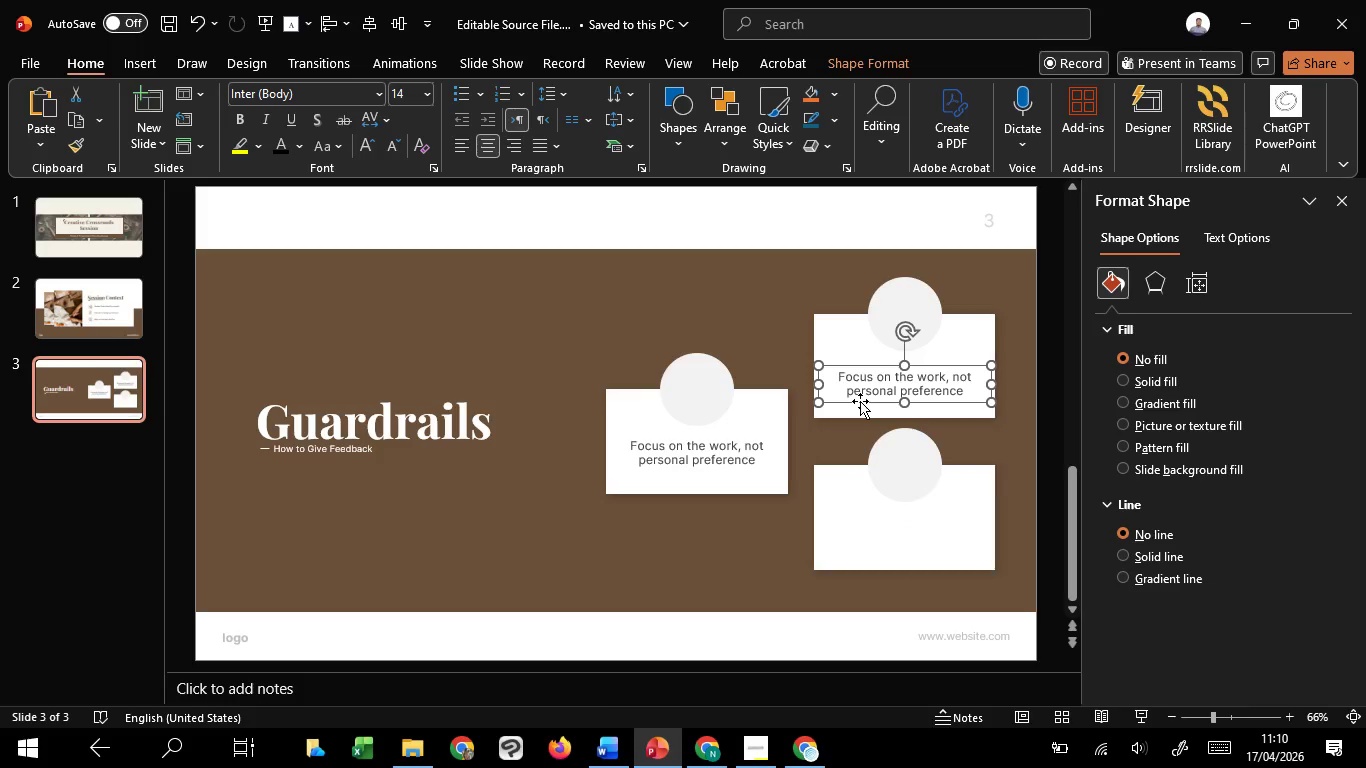 
hold_key(key=ShiftLeft, duration=0.84)
 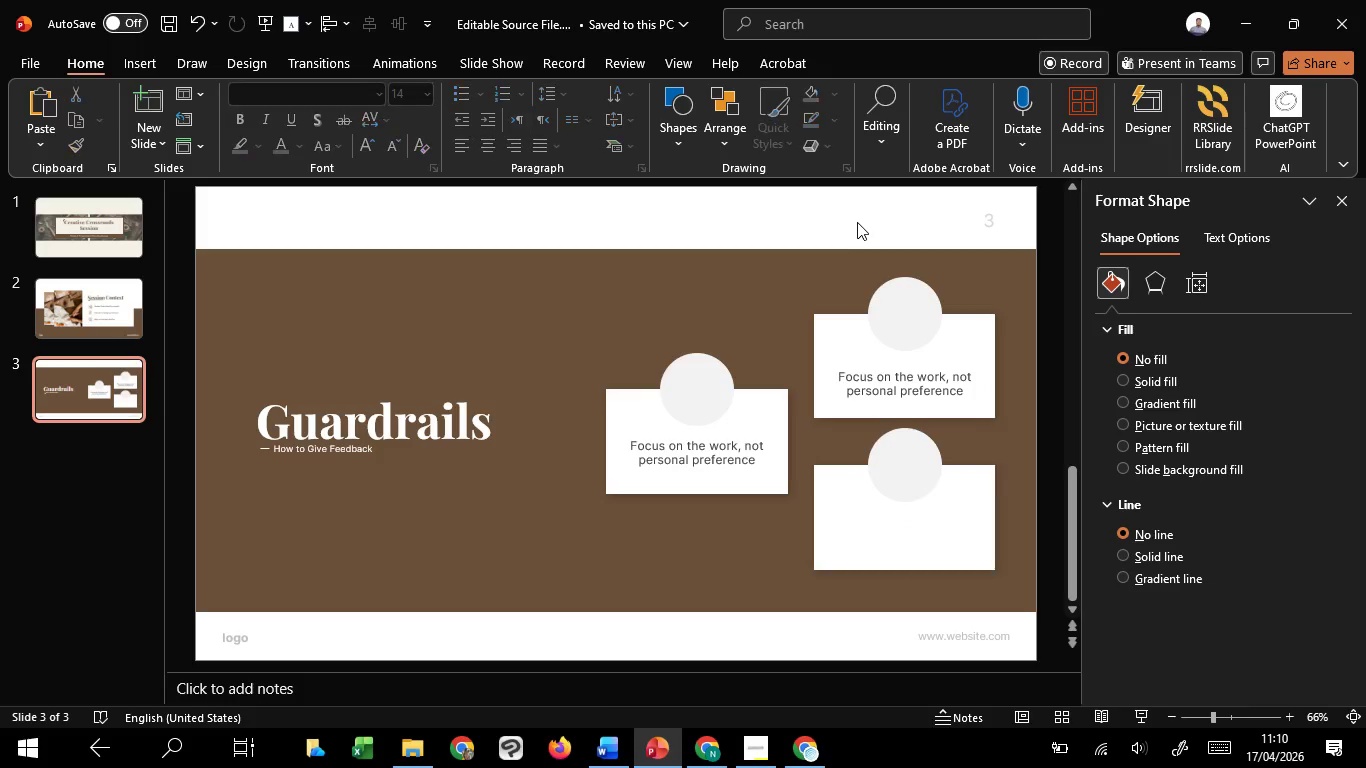 
left_click([887, 379])
 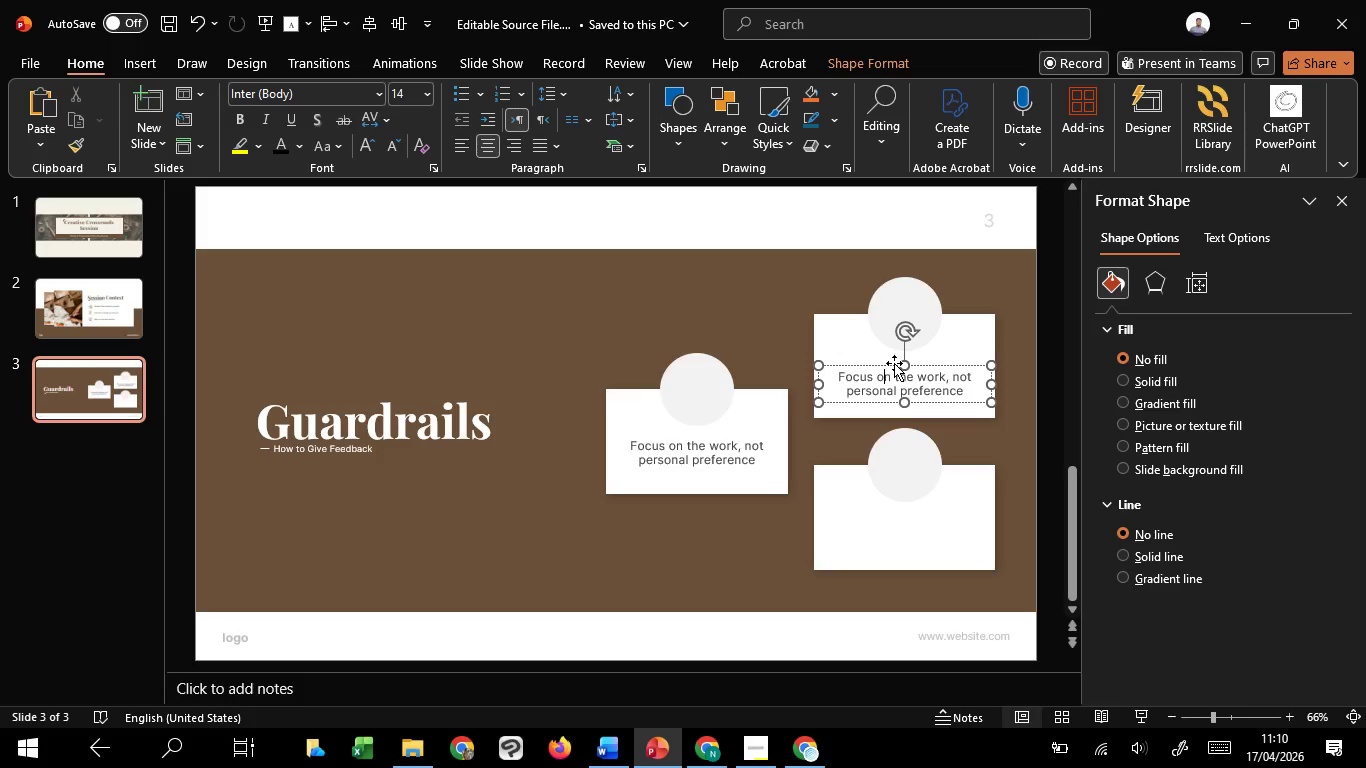 
left_click([894, 363])
 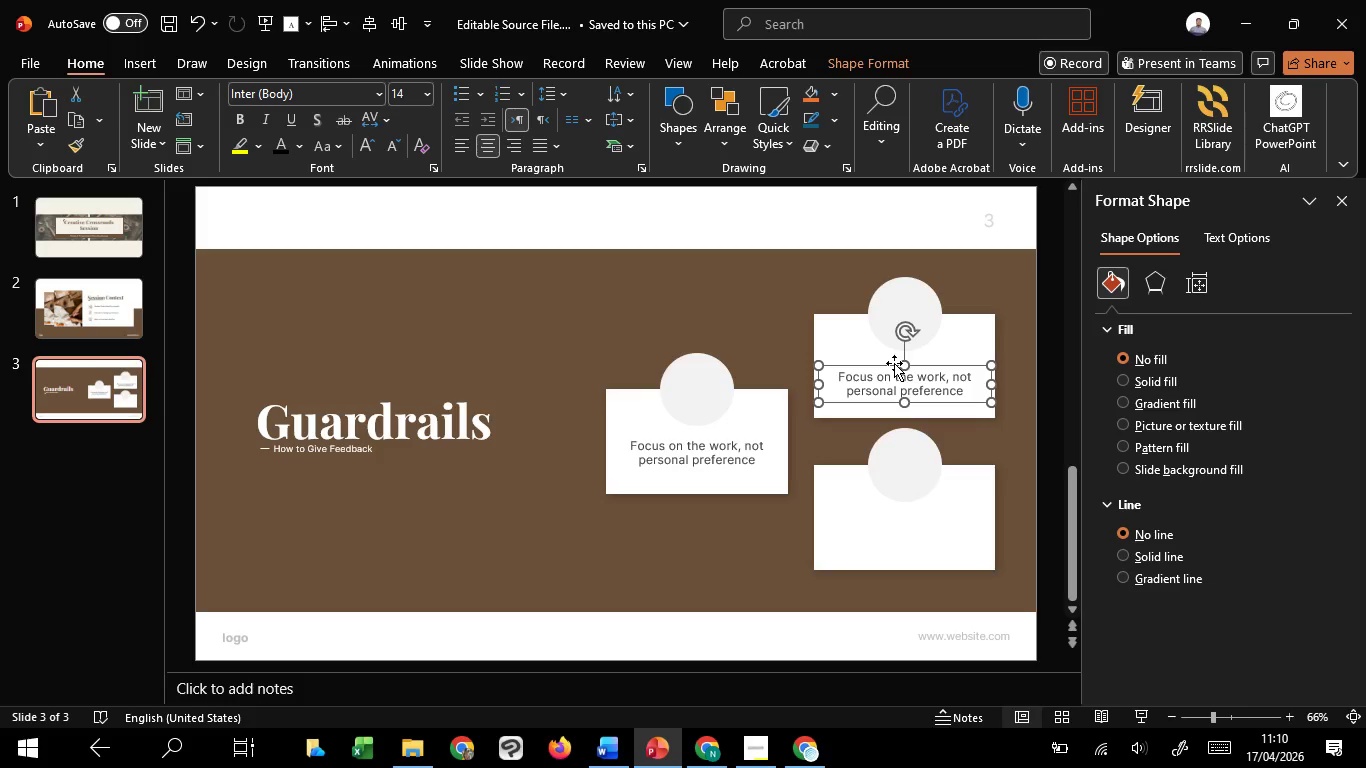 
key(ArrowUp)
 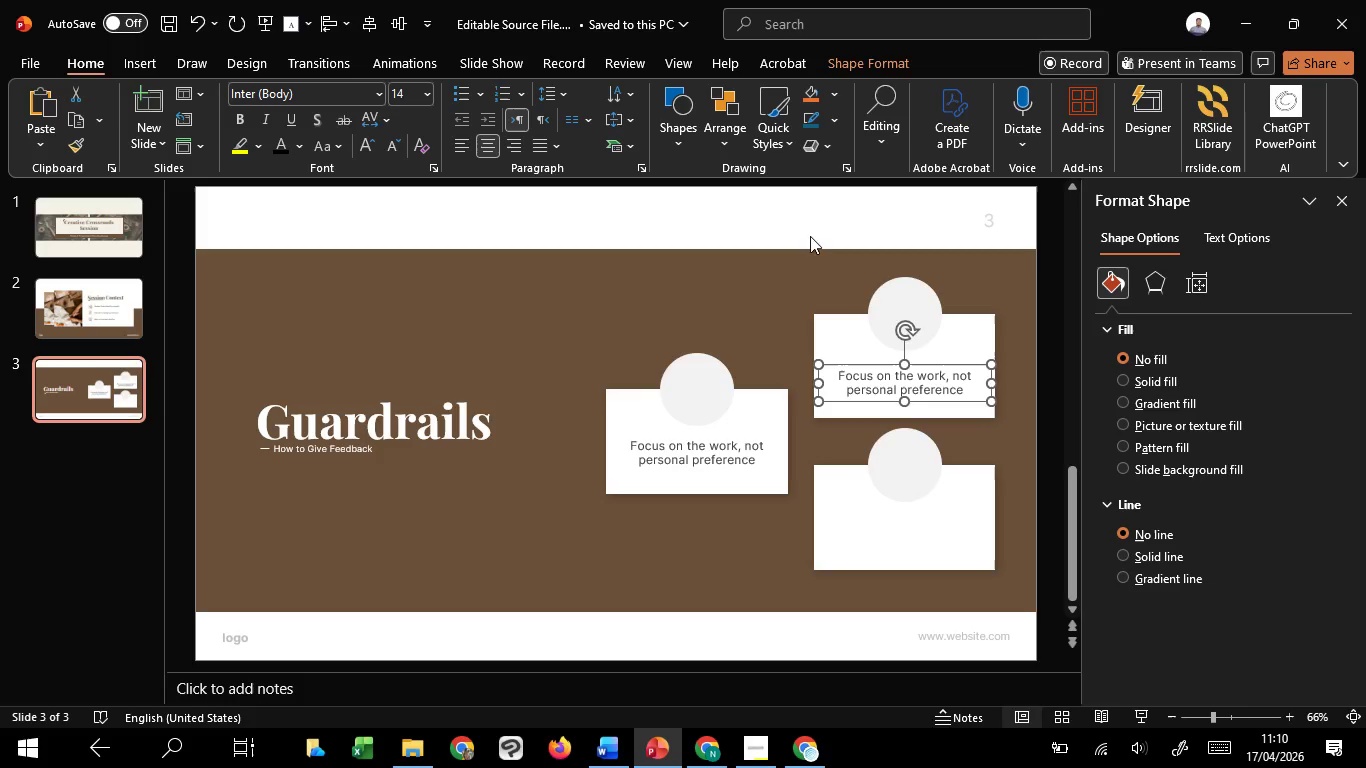 
left_click([802, 220])
 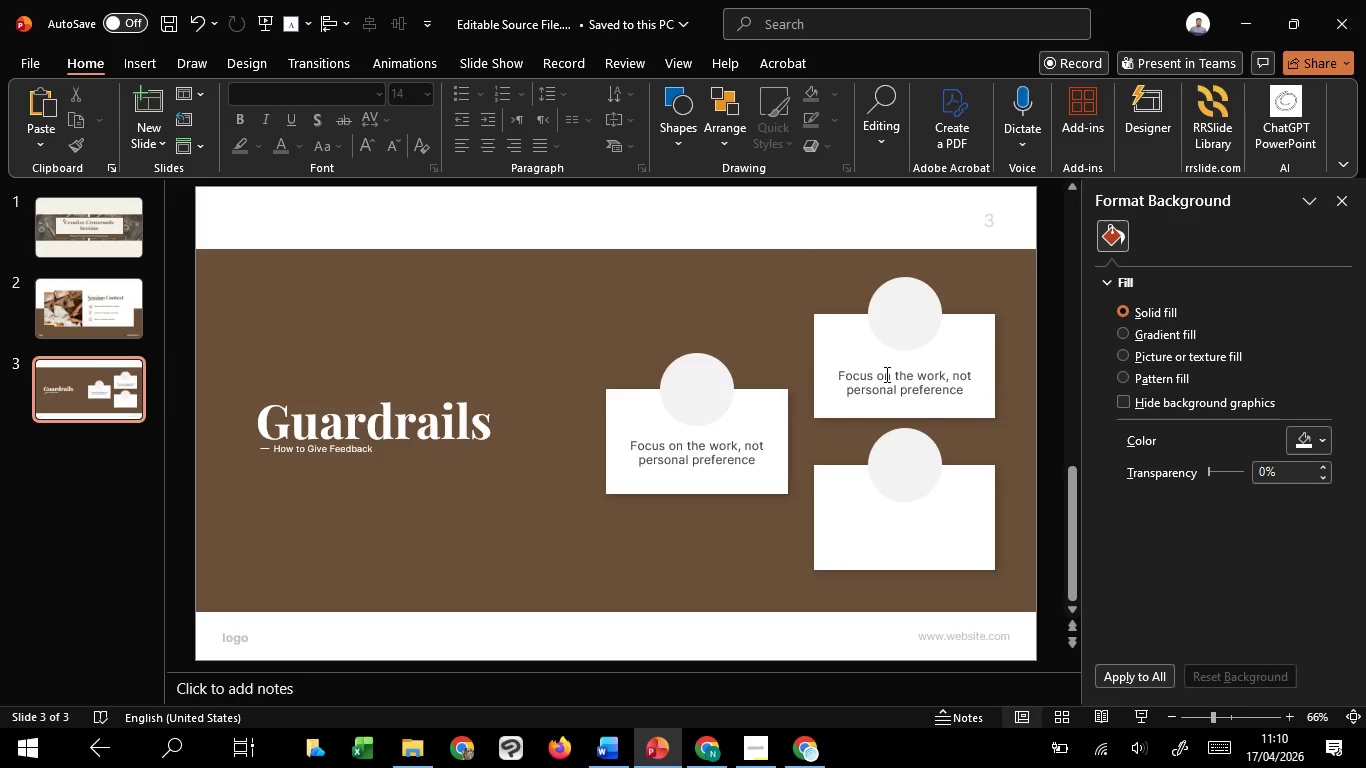 
left_click([885, 374])
 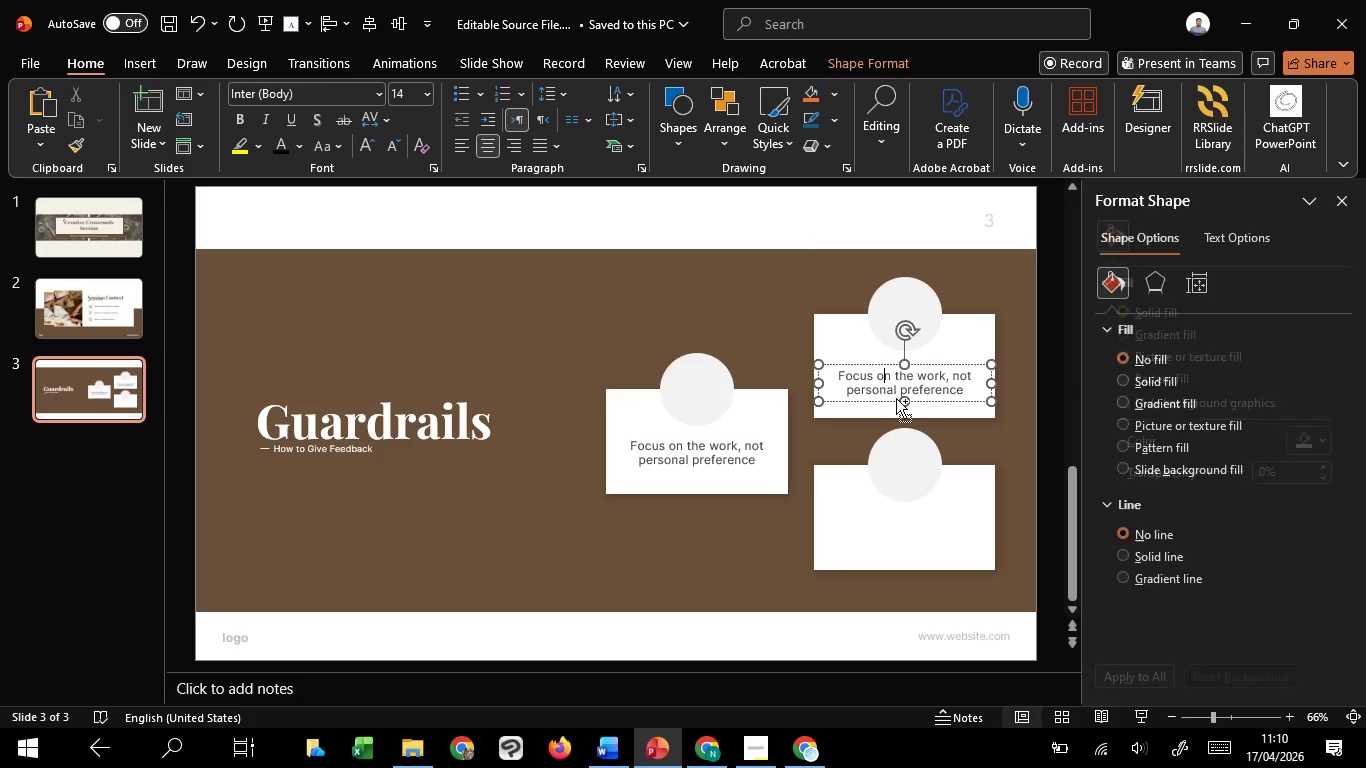 
hold_key(key=ControlLeft, duration=4.27)
hold_key(key=ShiftLeft, duration=1.52)
left_click_drag(start_coordinate=[890, 399], to_coordinate=[892, 550])
 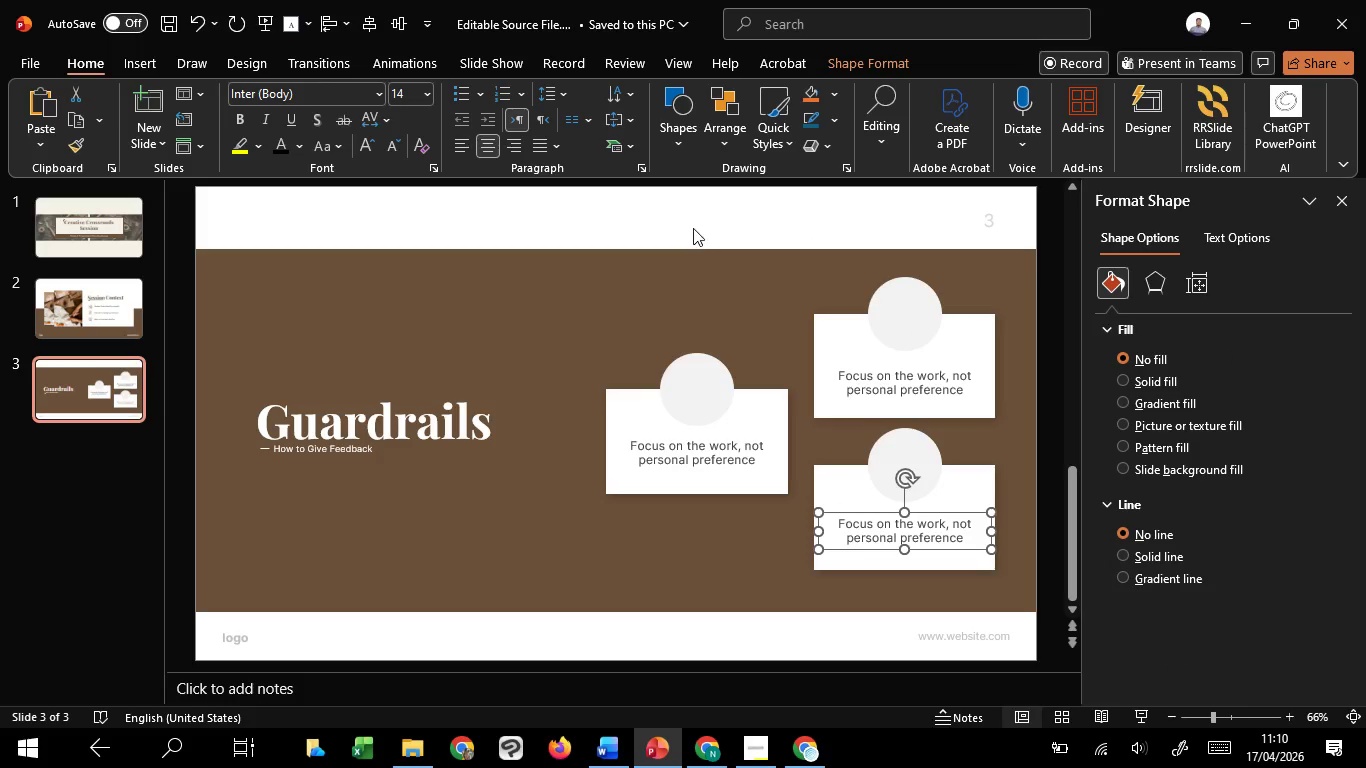 
hold_key(key=ShiftLeft, duration=1.5)
 